 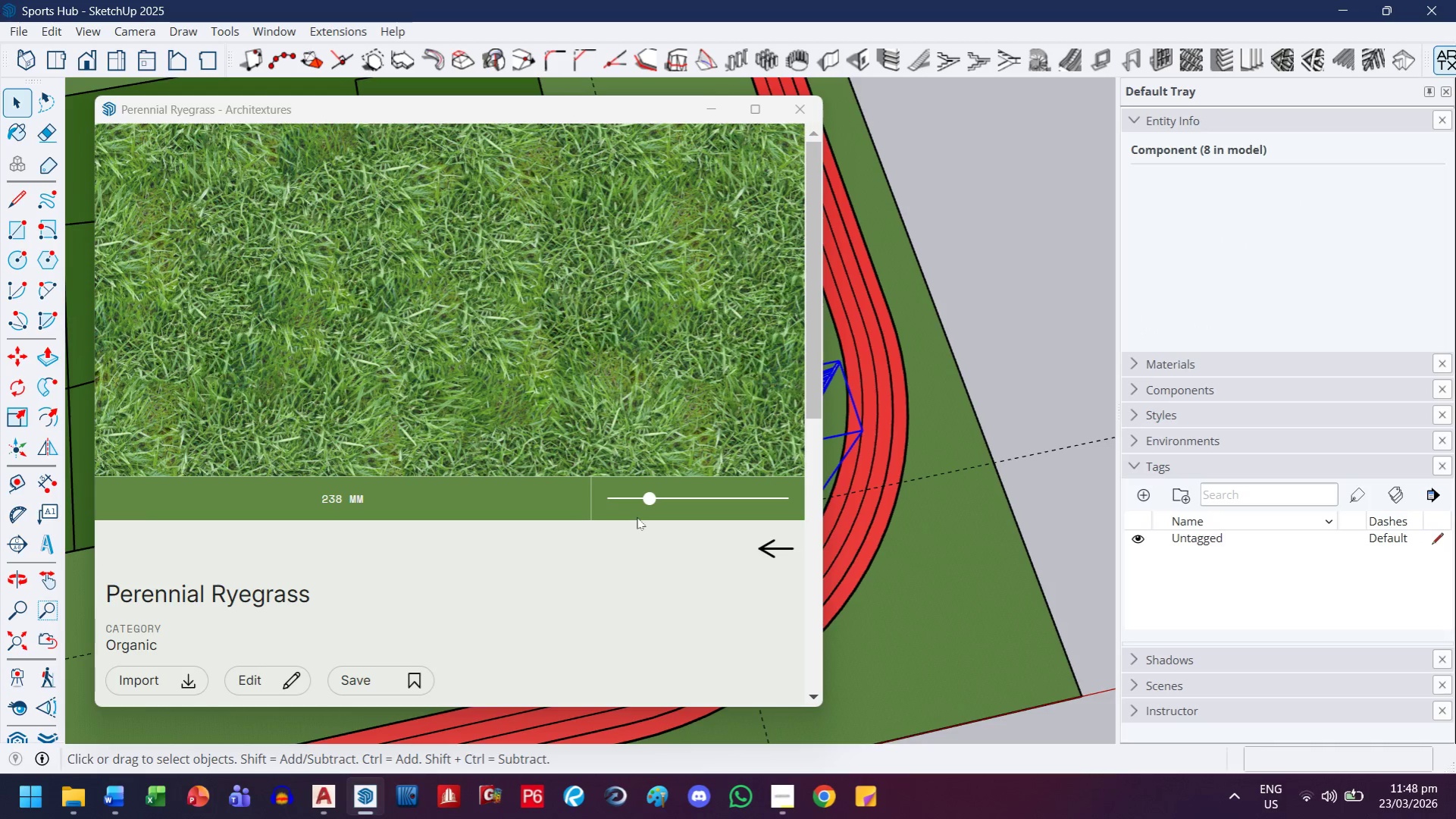 
left_click([794, 111])
 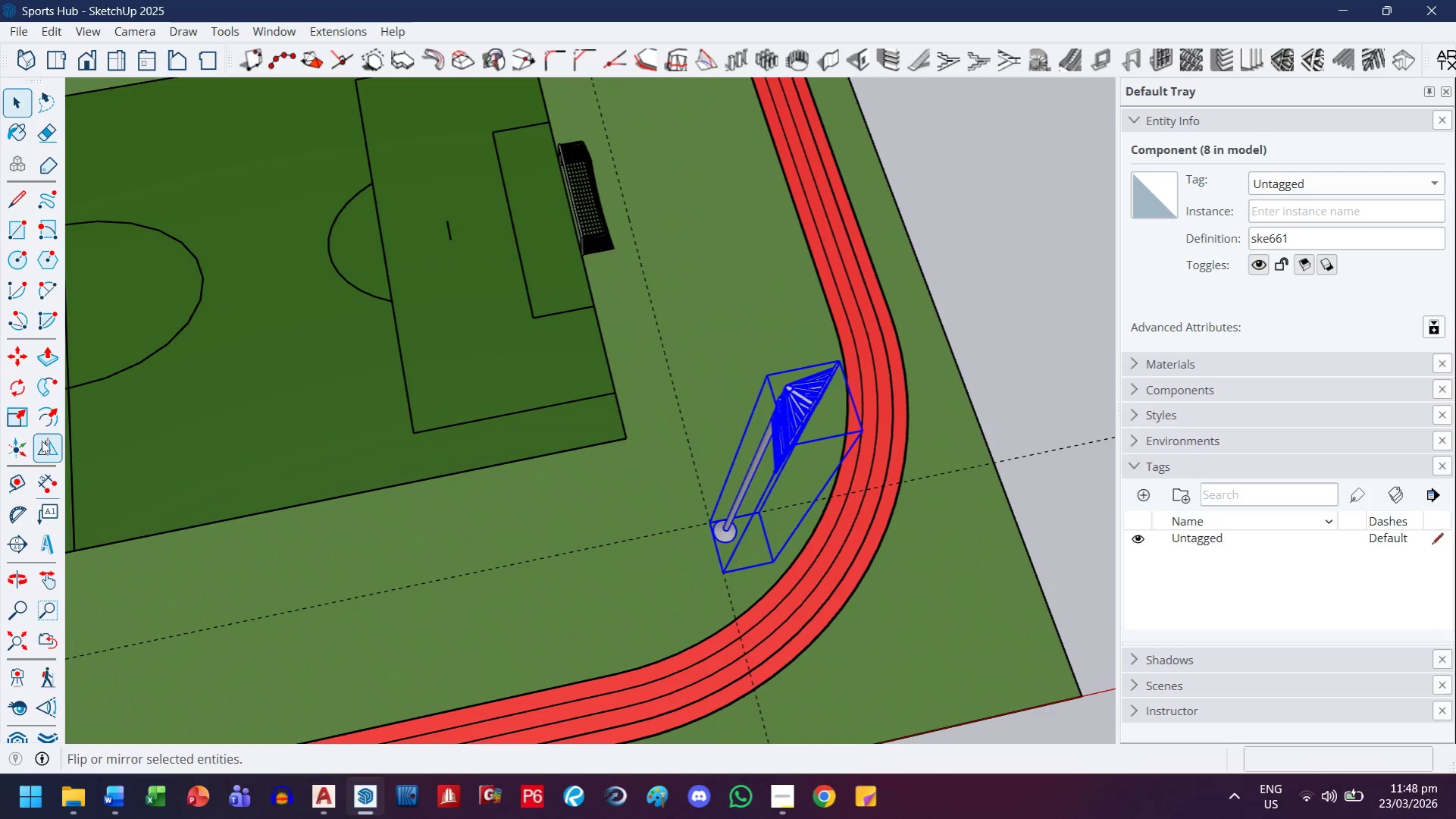 
left_click([42, 445])
 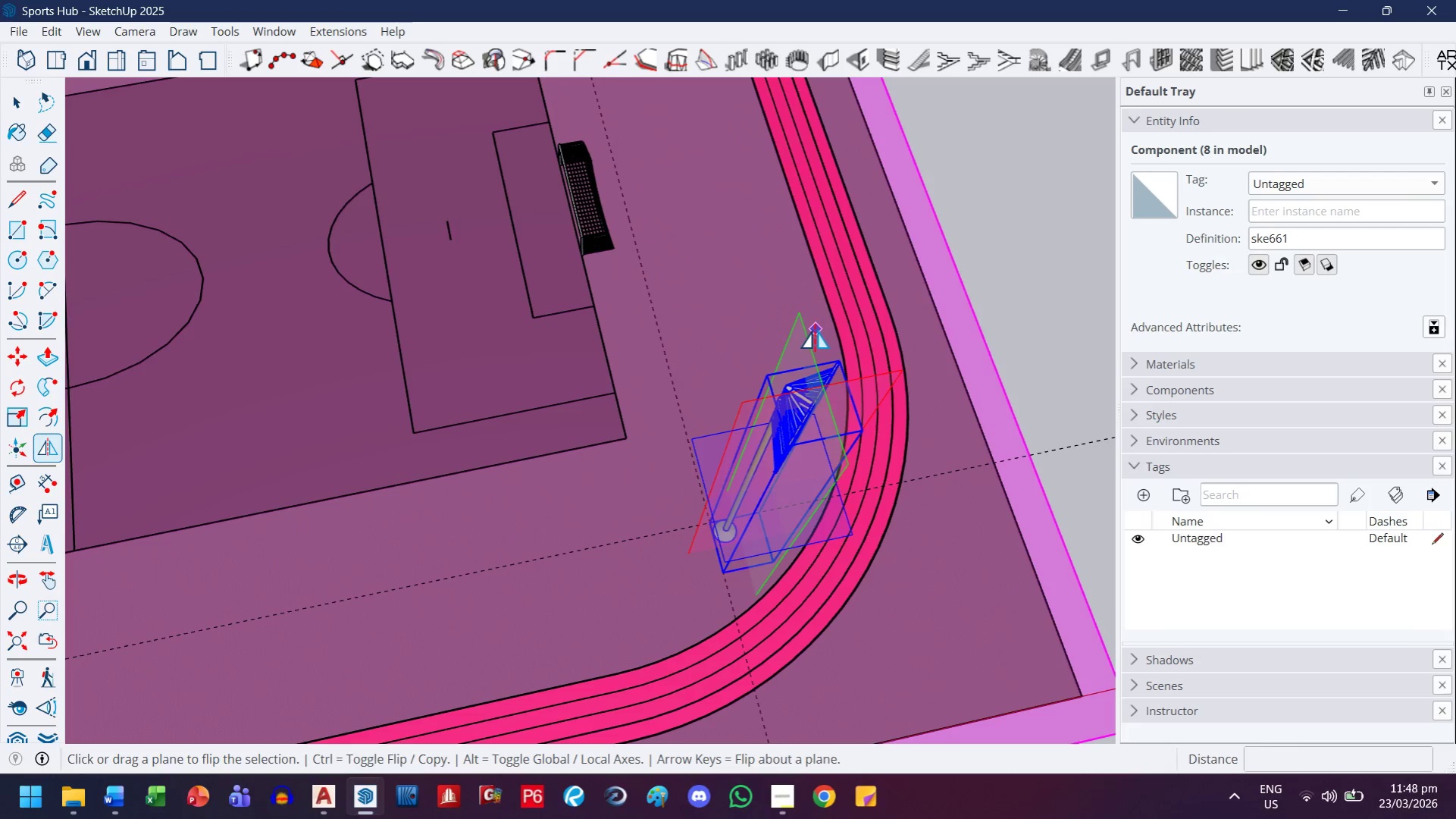 
left_click([803, 337])
 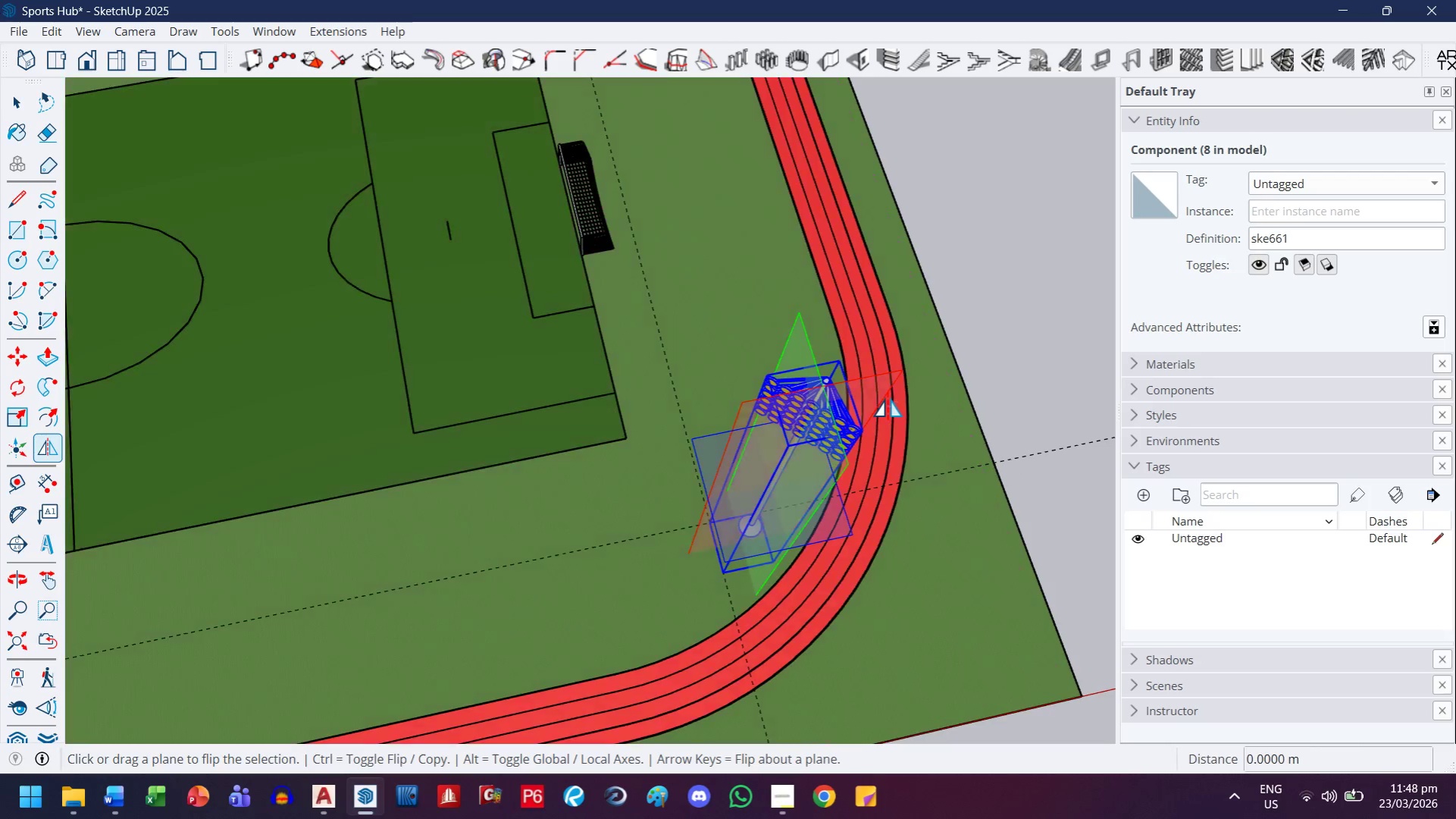 
left_click([881, 386])
 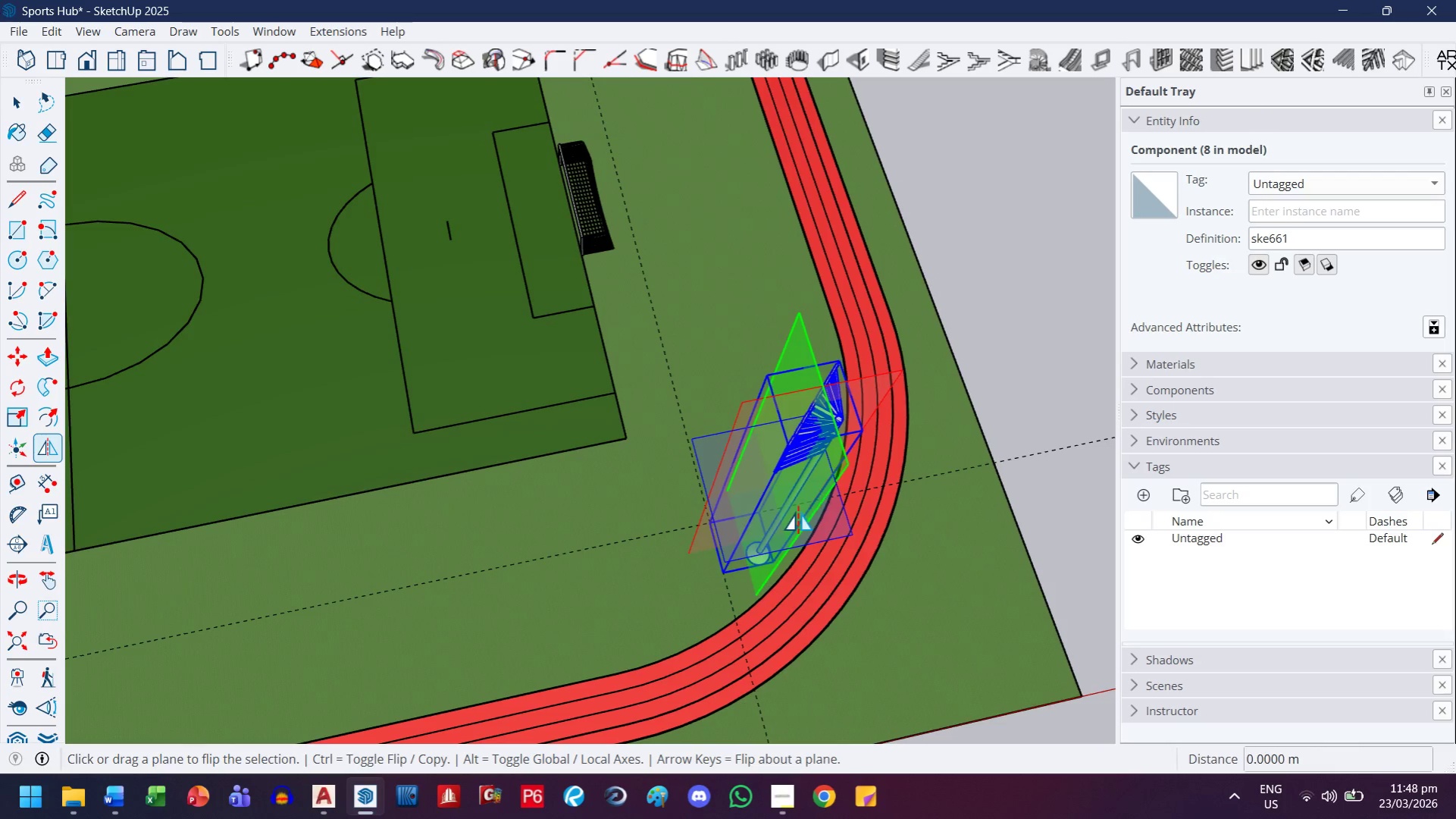 
key(Escape)
 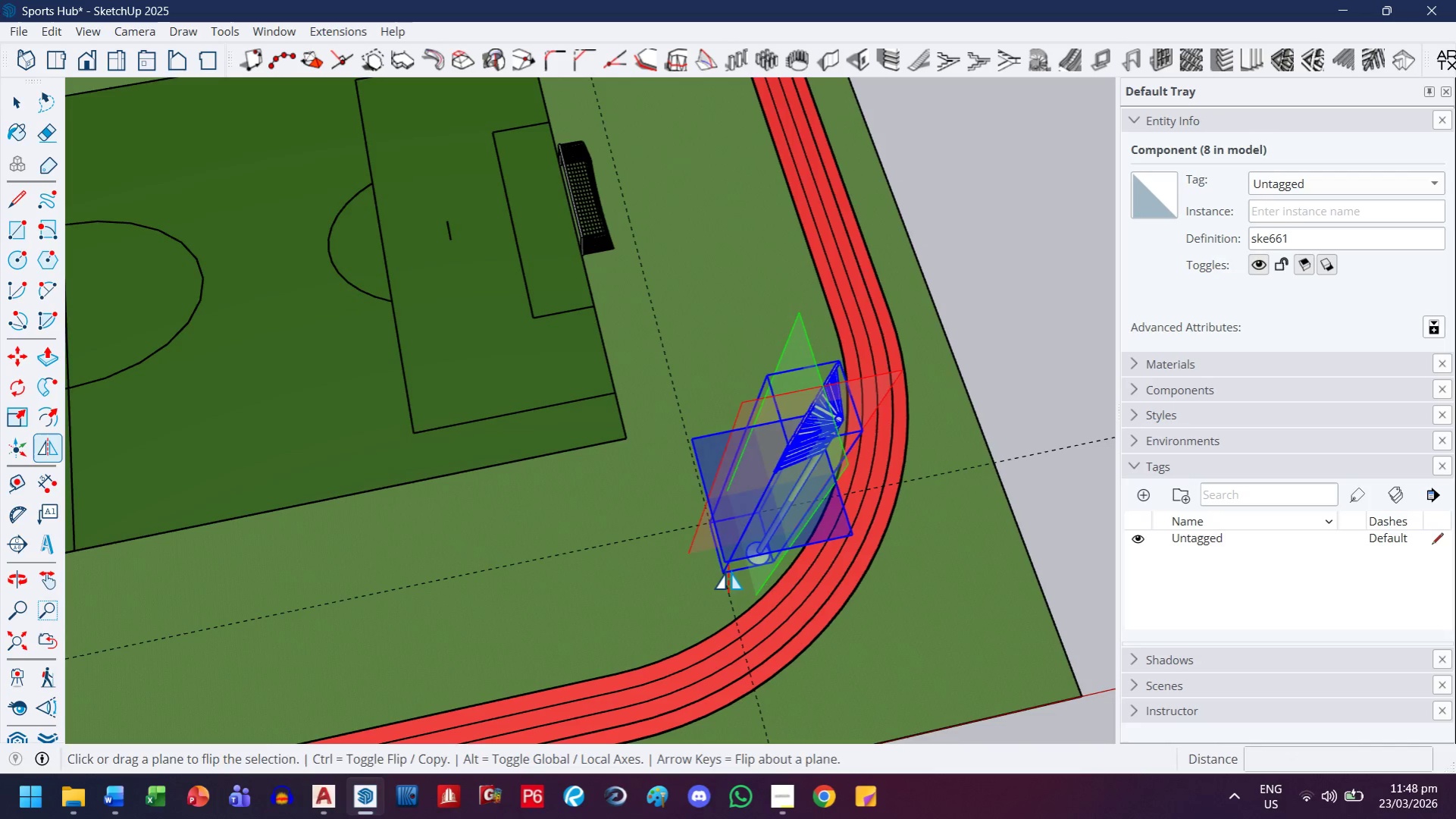 
key(Escape)
 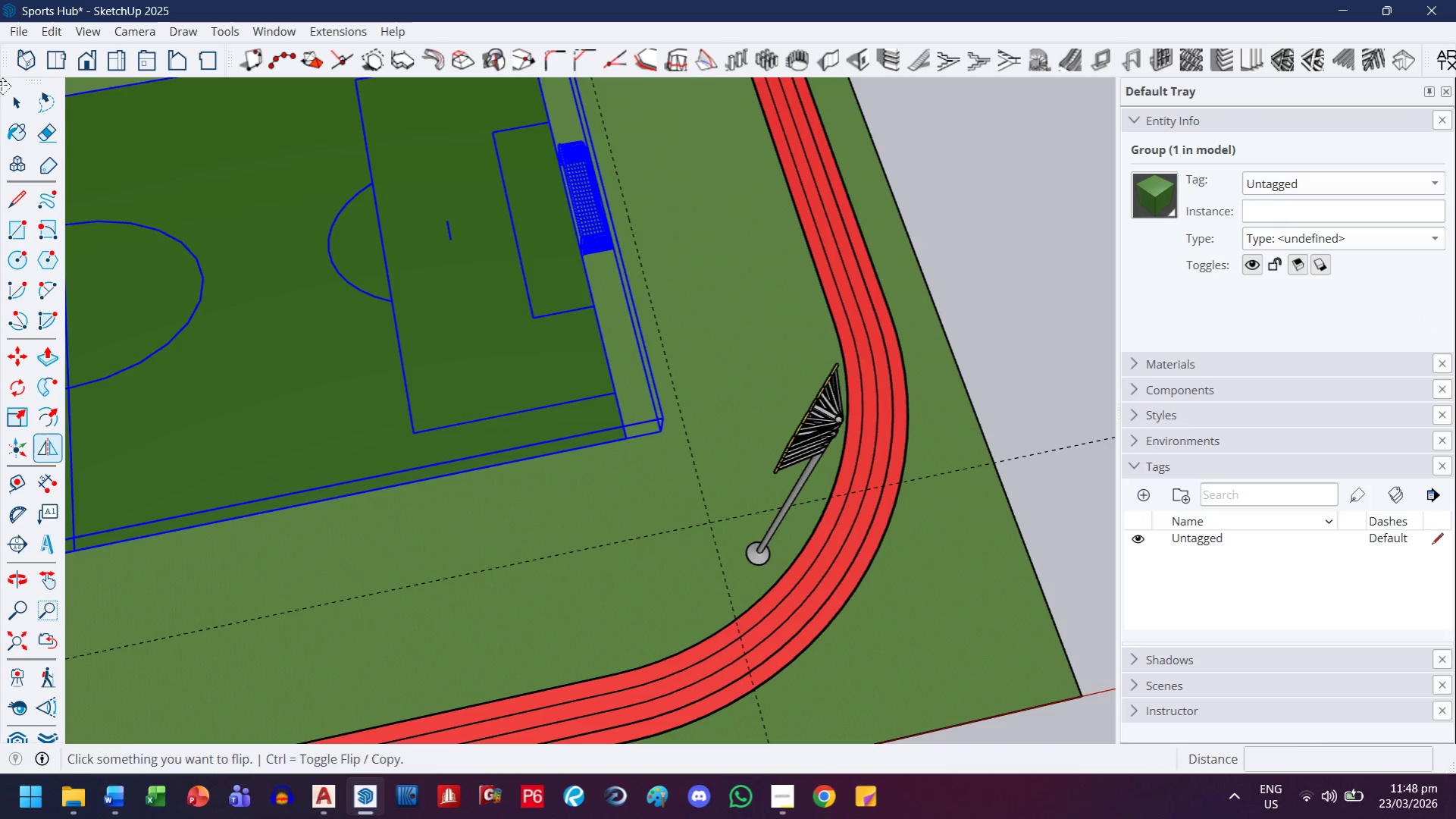 
left_click([5, 106])
 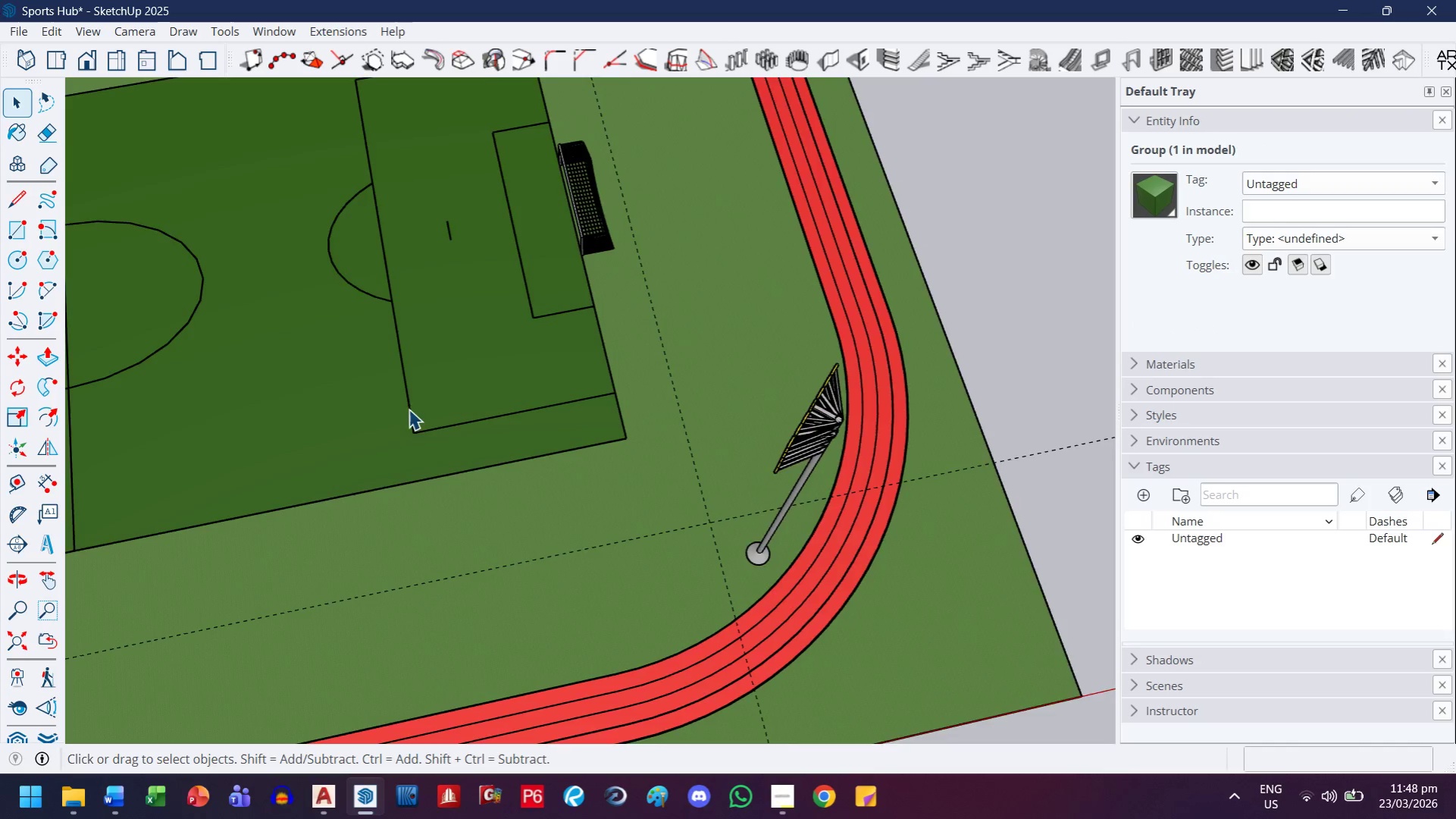 
key(M)
 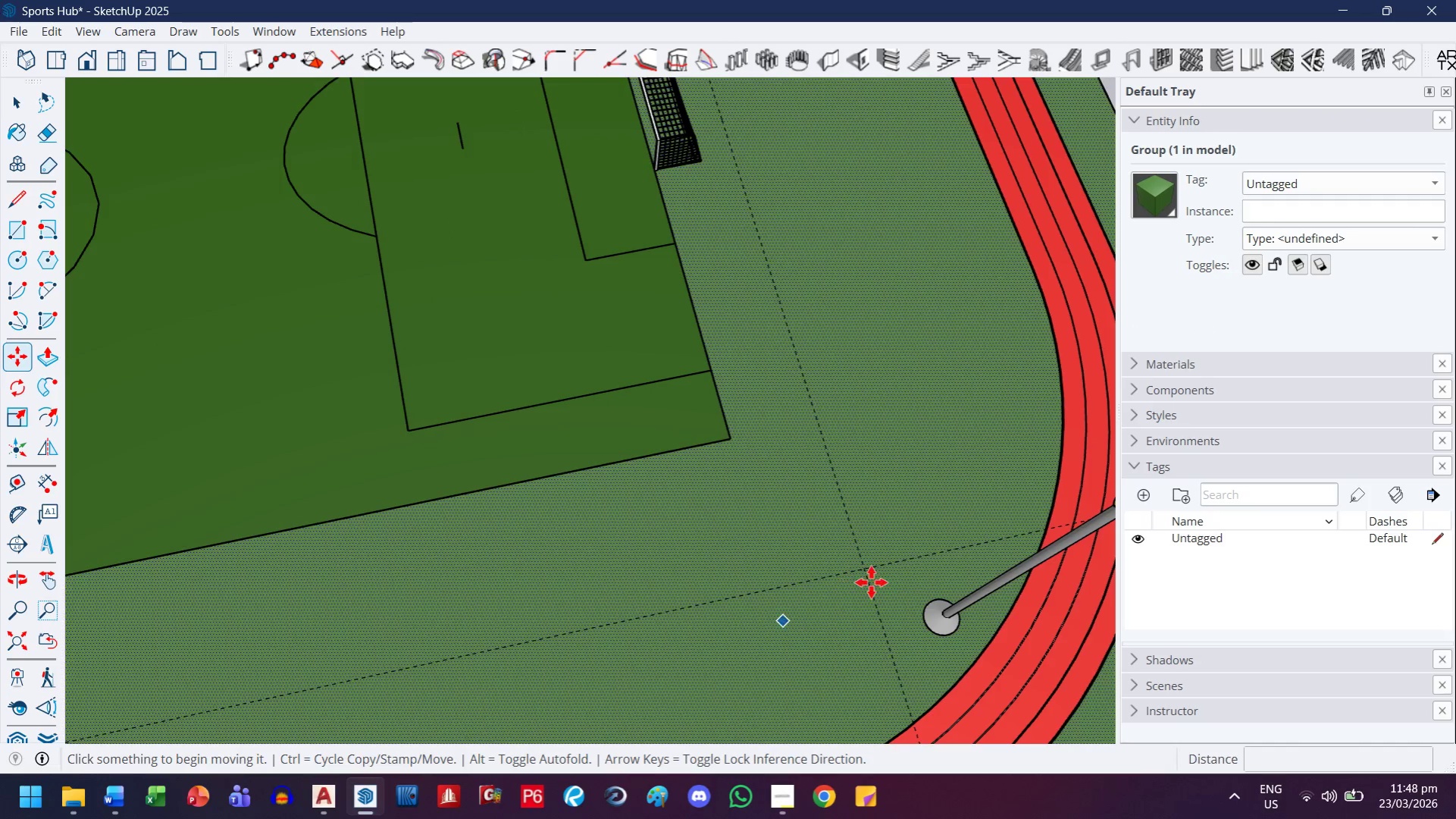 
scroll: coordinate [444, 472], scroll_direction: up, amount: 4.0
 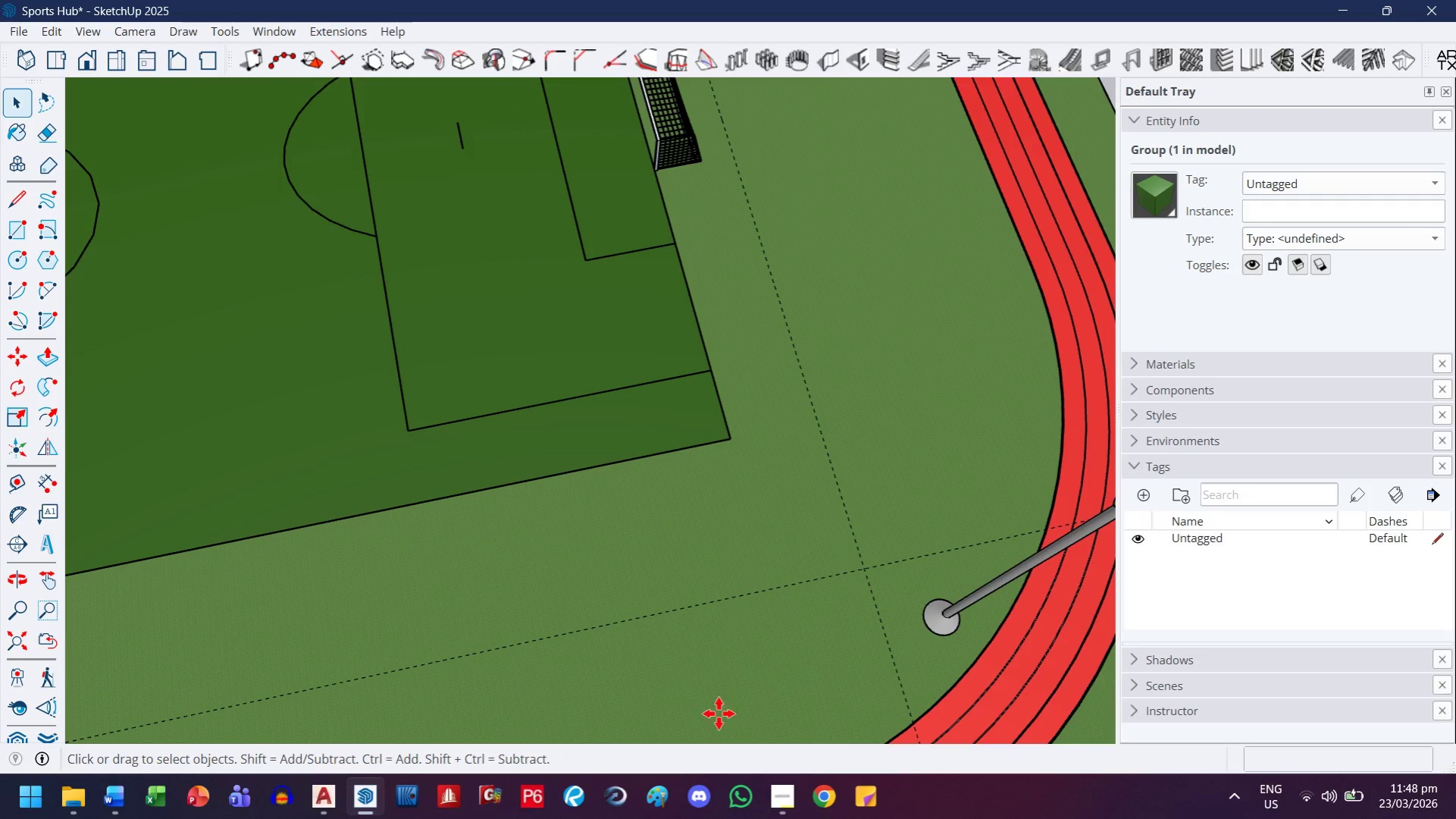 
scroll: coordinate [872, 580], scroll_direction: down, amount: 3.0
 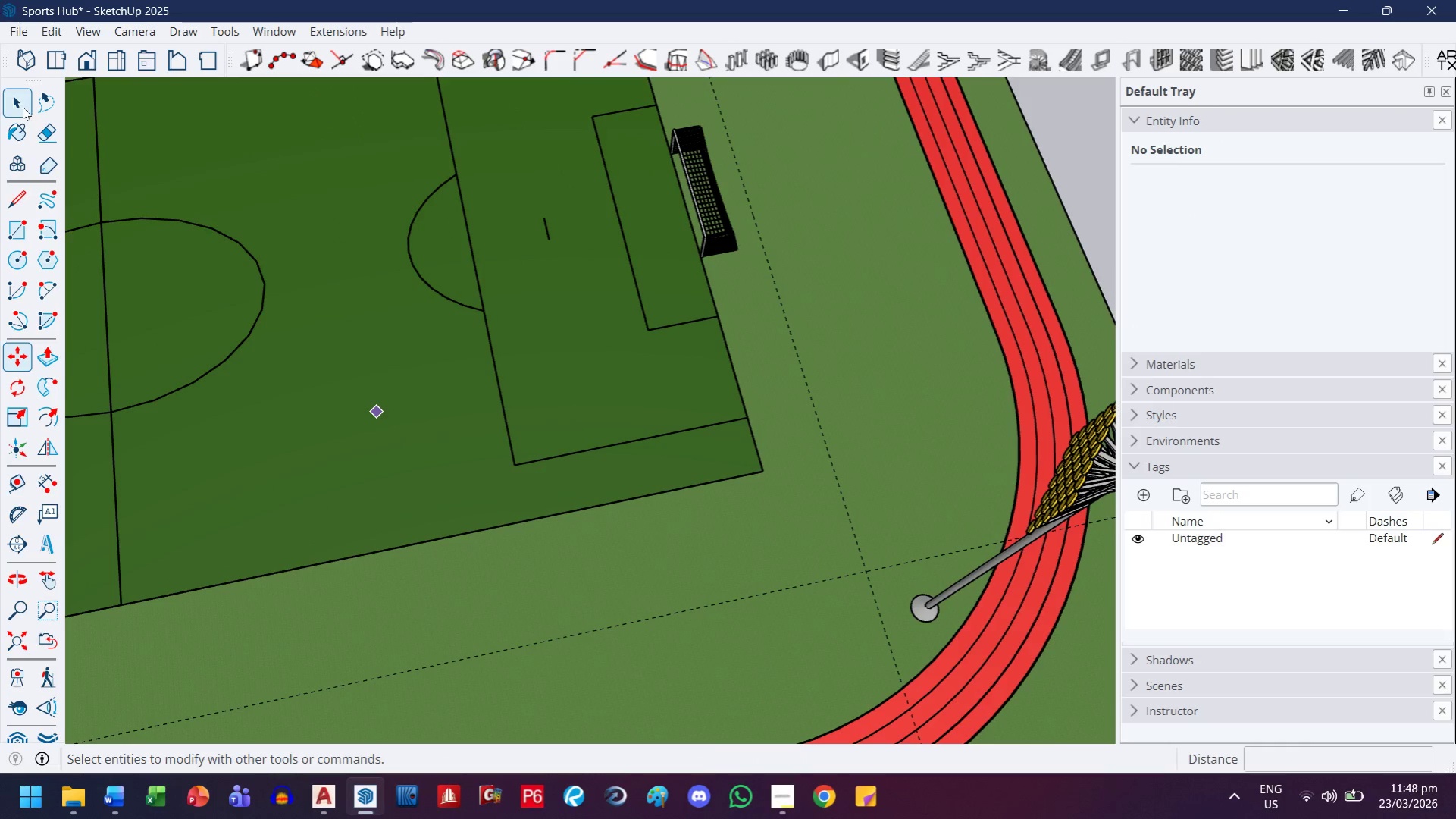 
key(H)
 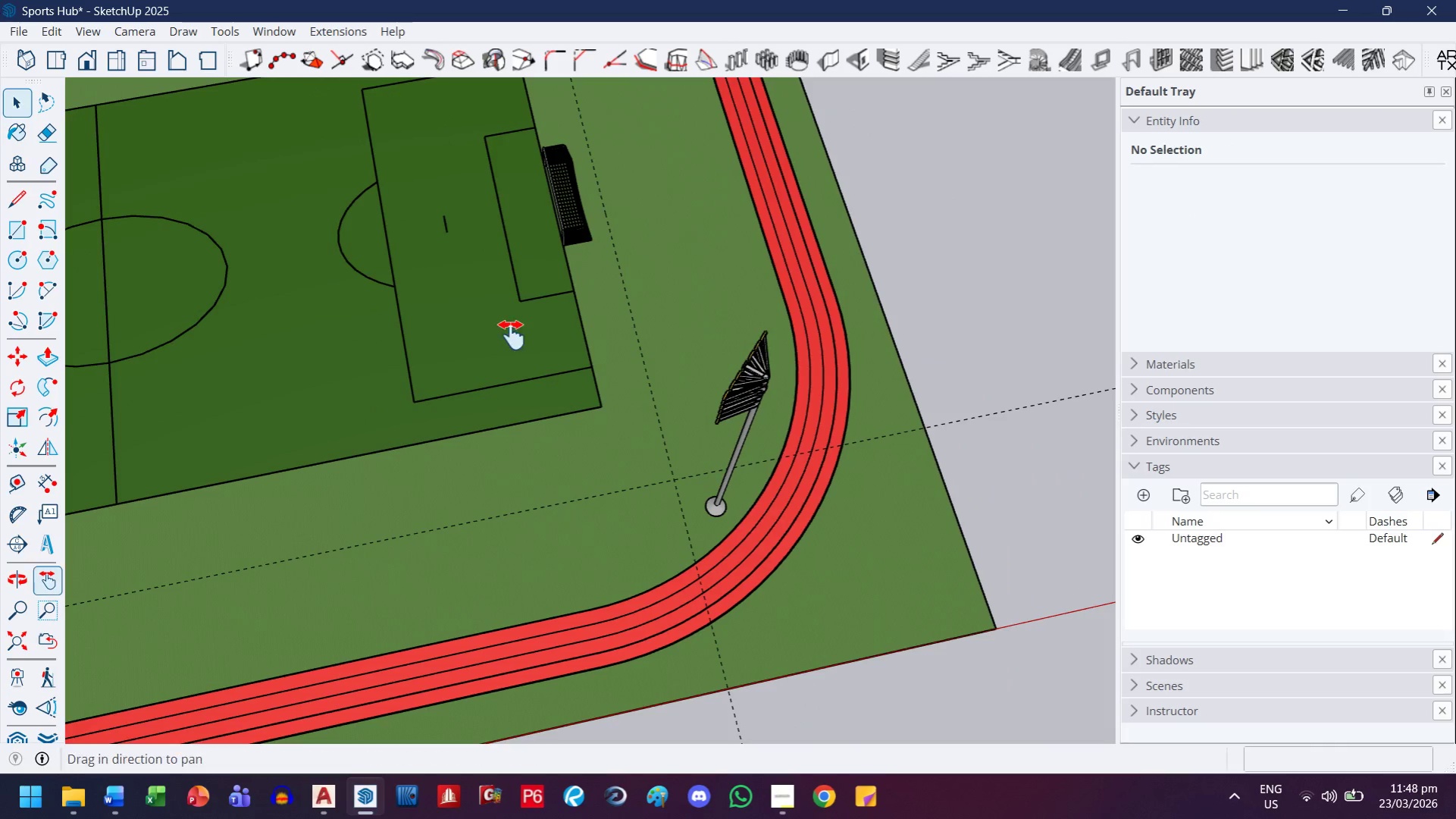 
left_click_drag(start_coordinate=[521, 334], to_coordinate=[314, 301])
 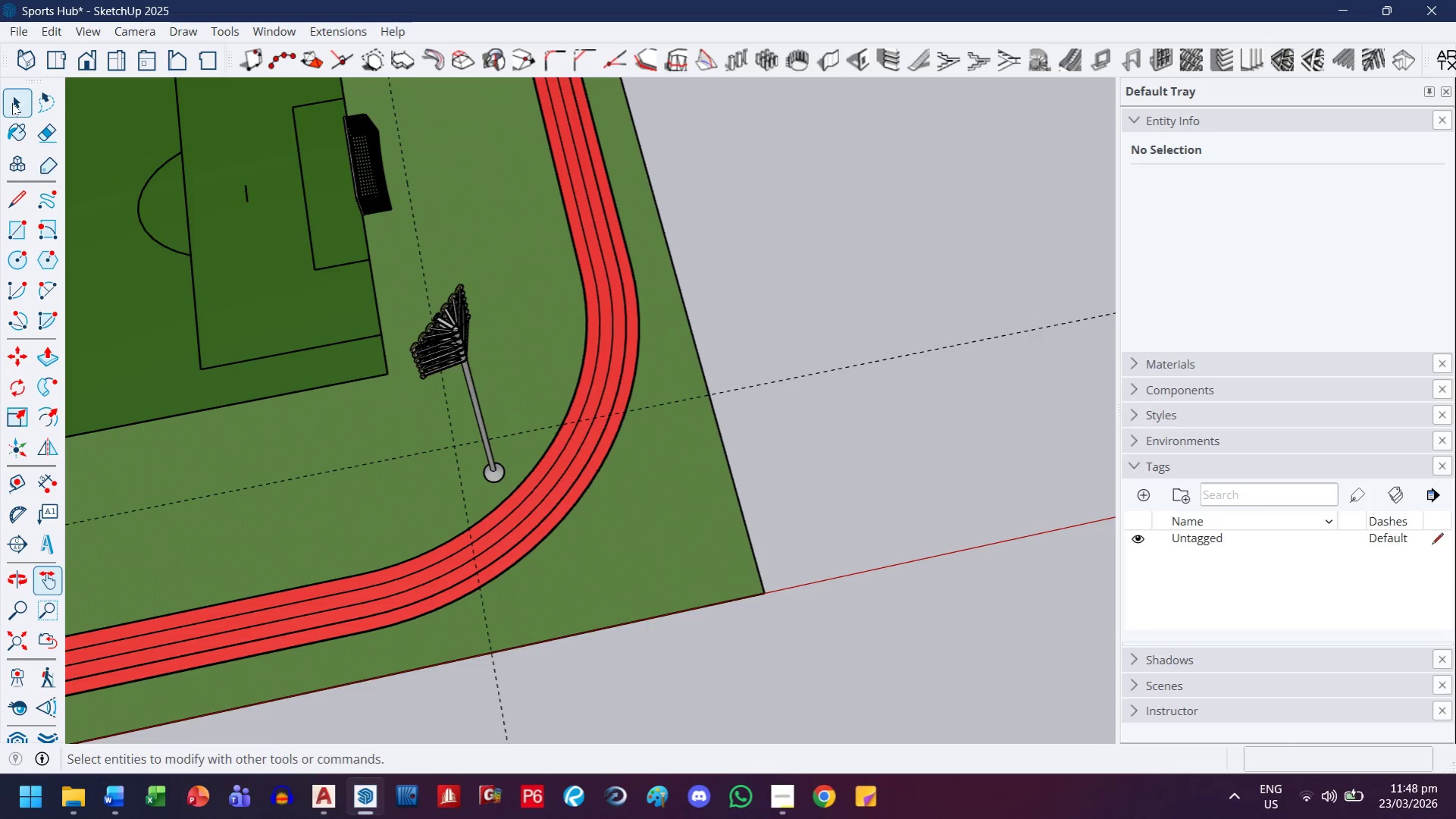 
scroll: coordinate [102, 210], scroll_direction: down, amount: 3.0
 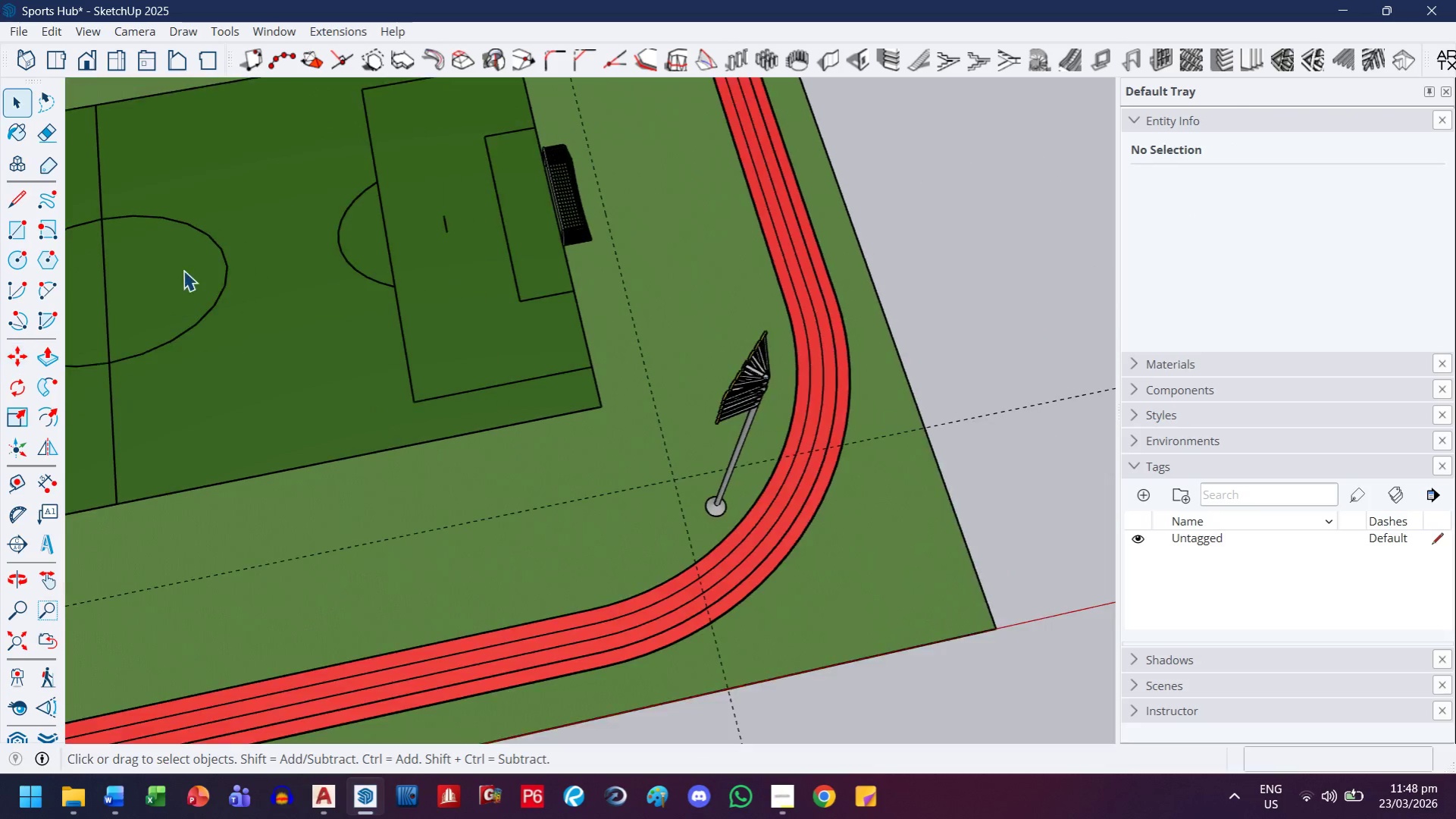 
left_click([516, 489])
 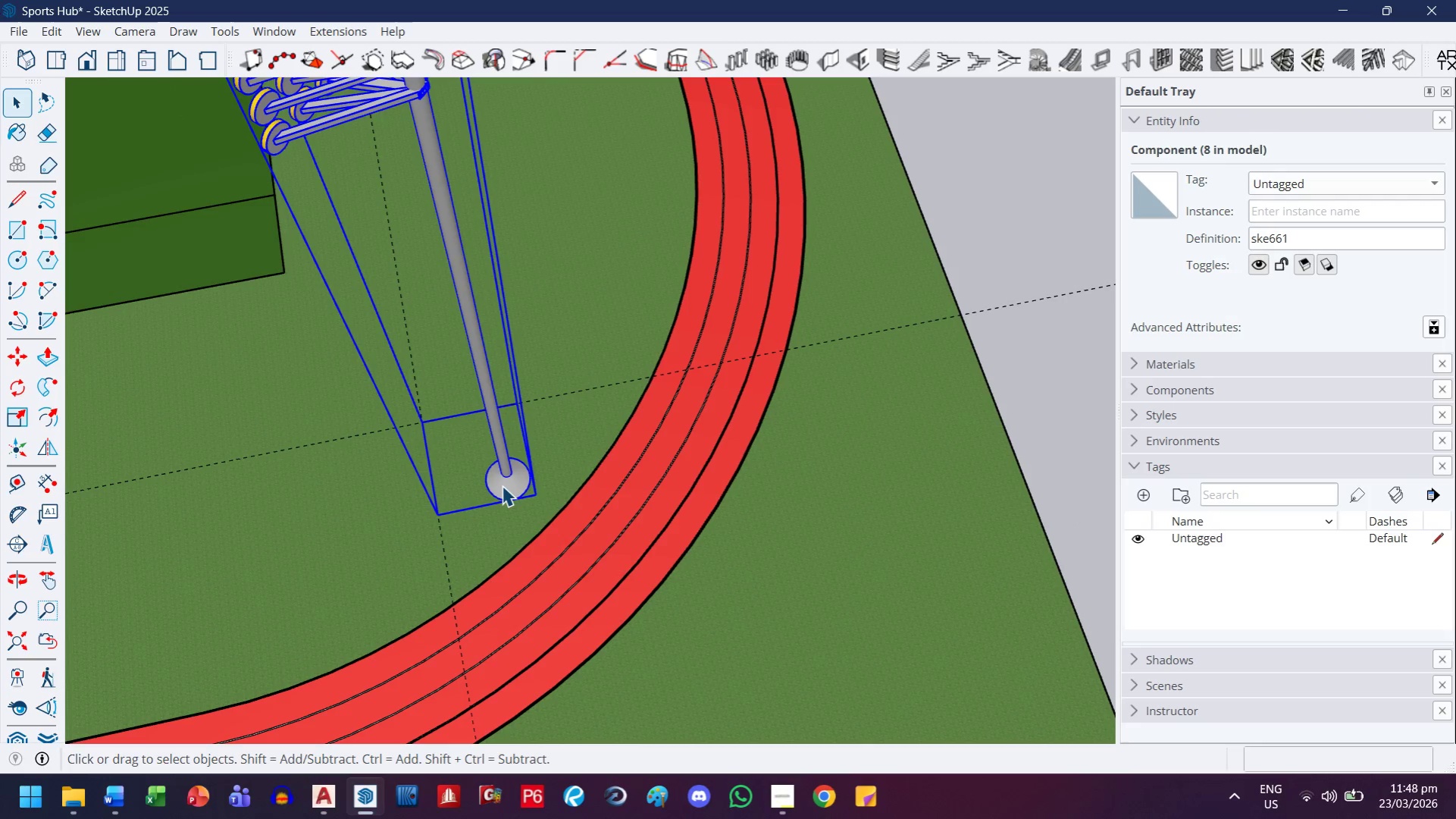 
scroll: coordinate [491, 534], scroll_direction: up, amount: 8.0
 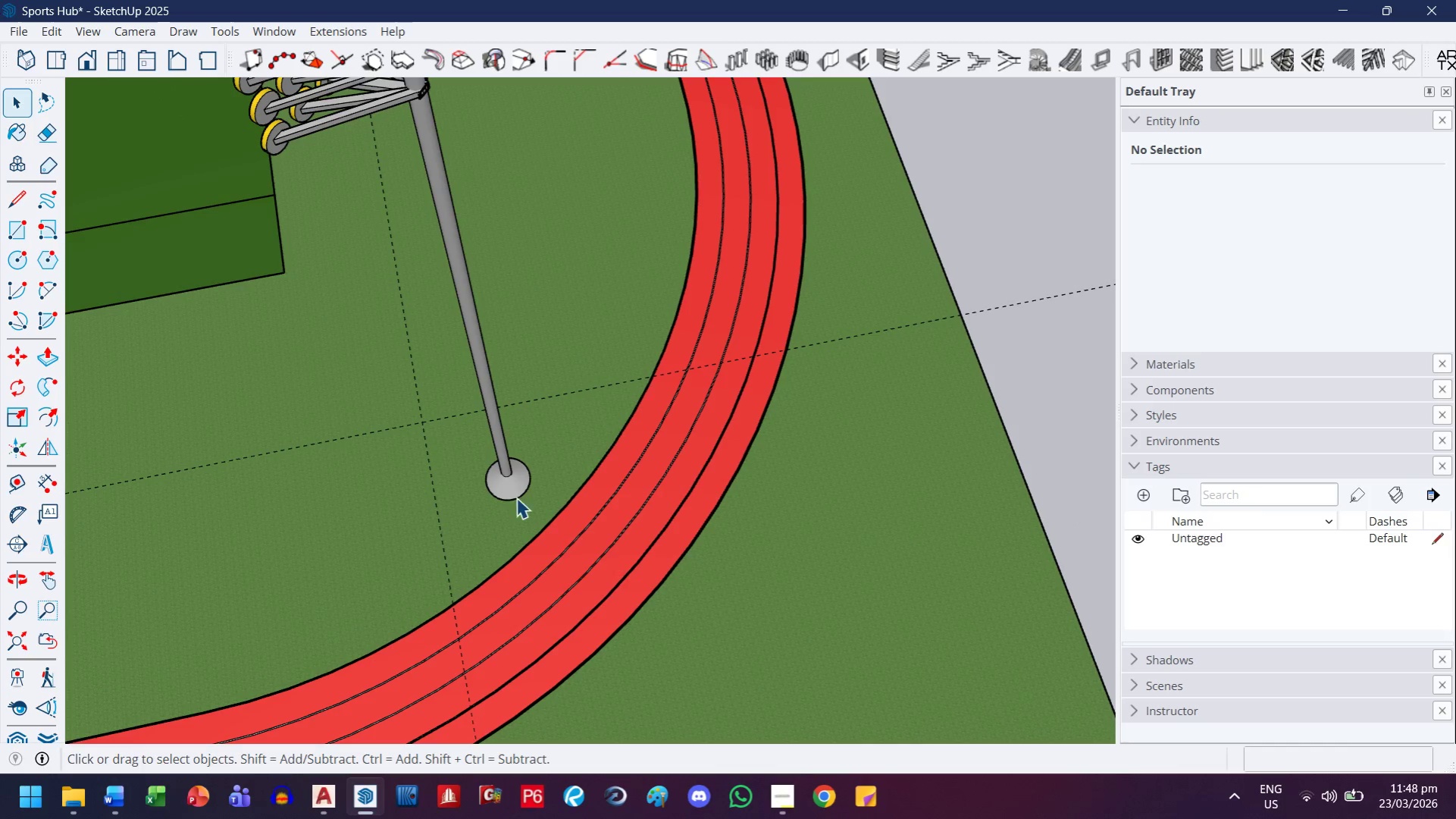 
key(Comma)
 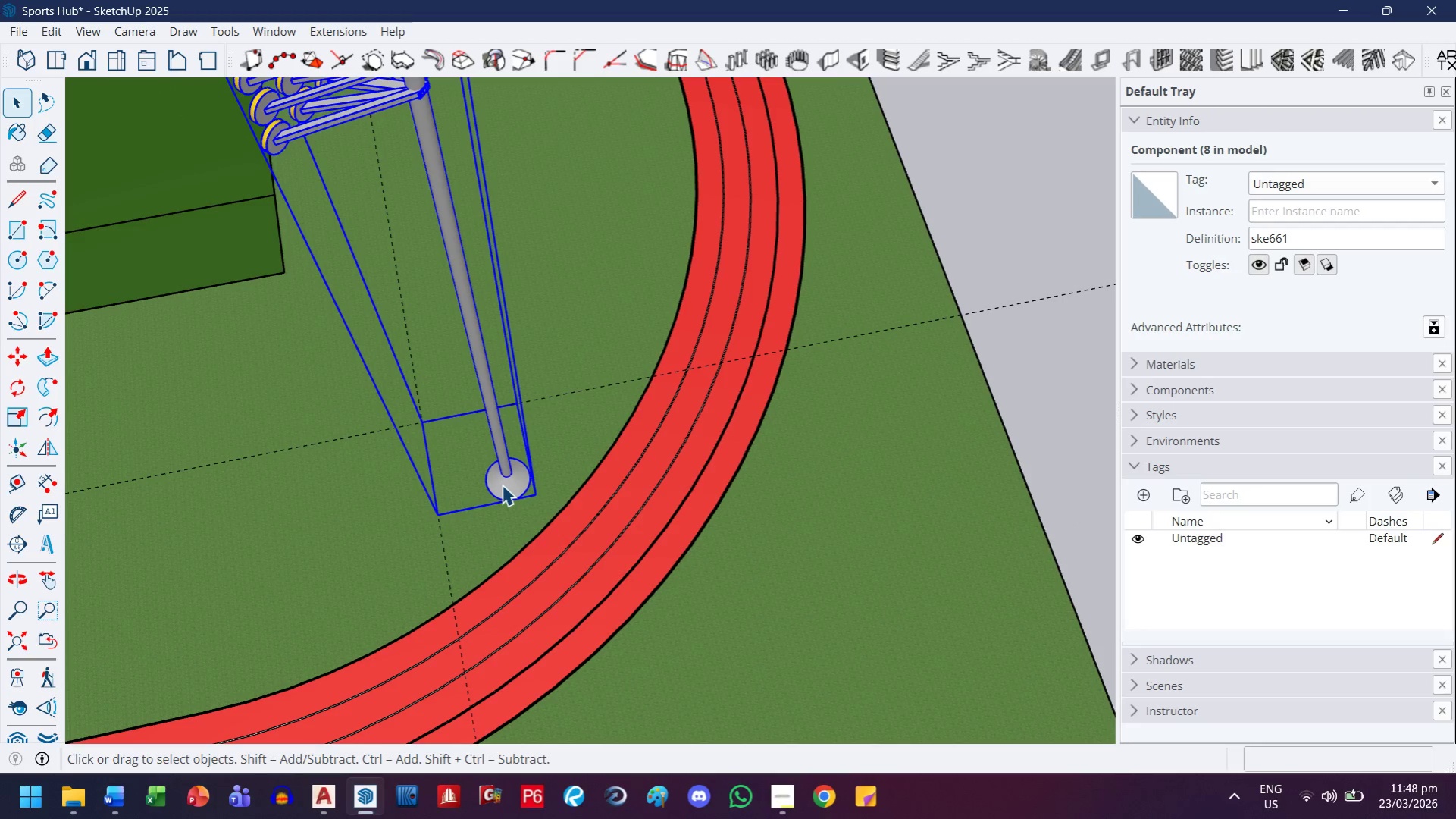 
key(M)
 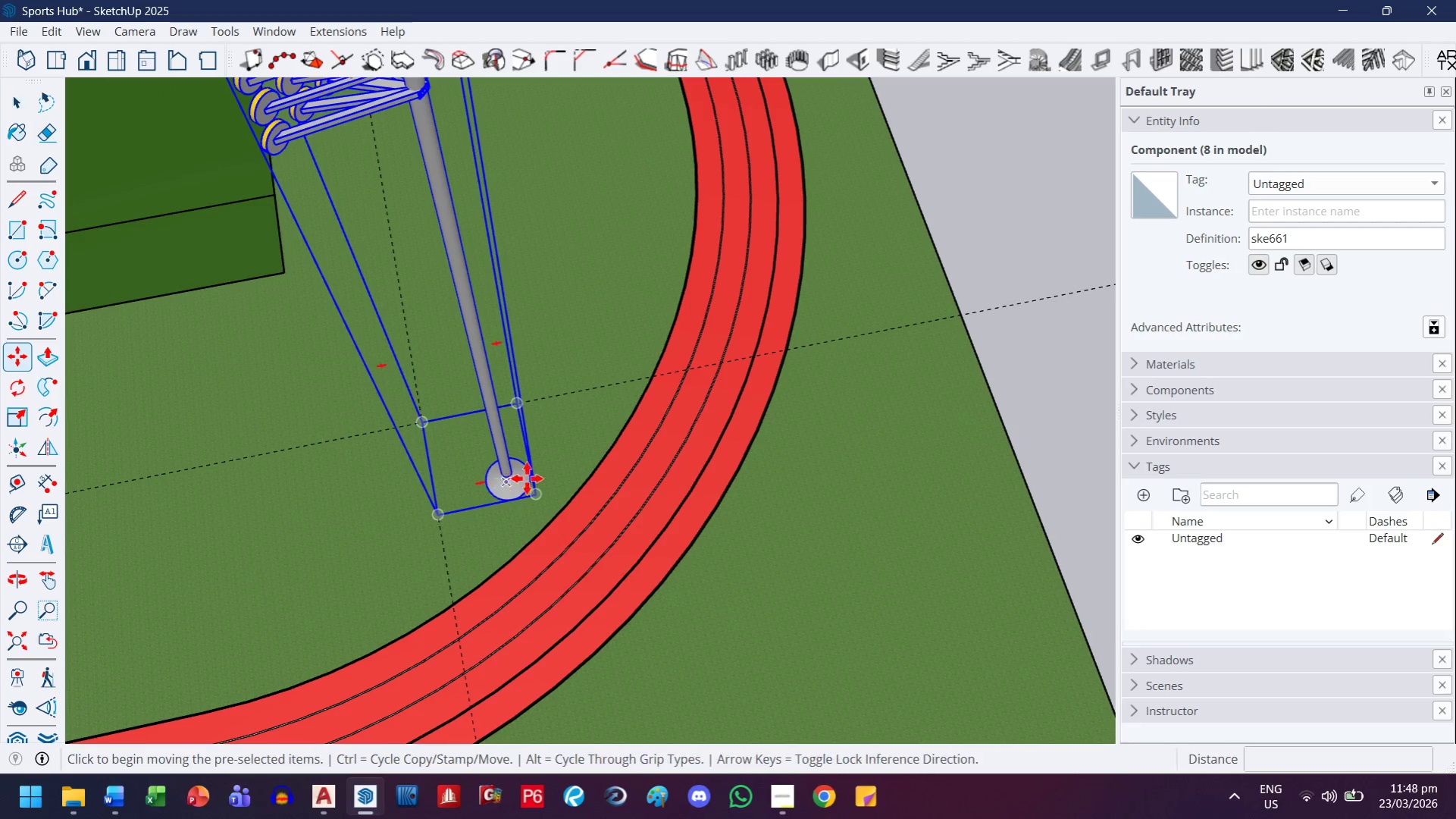 
scroll: coordinate [529, 479], scroll_direction: up, amount: 2.0
 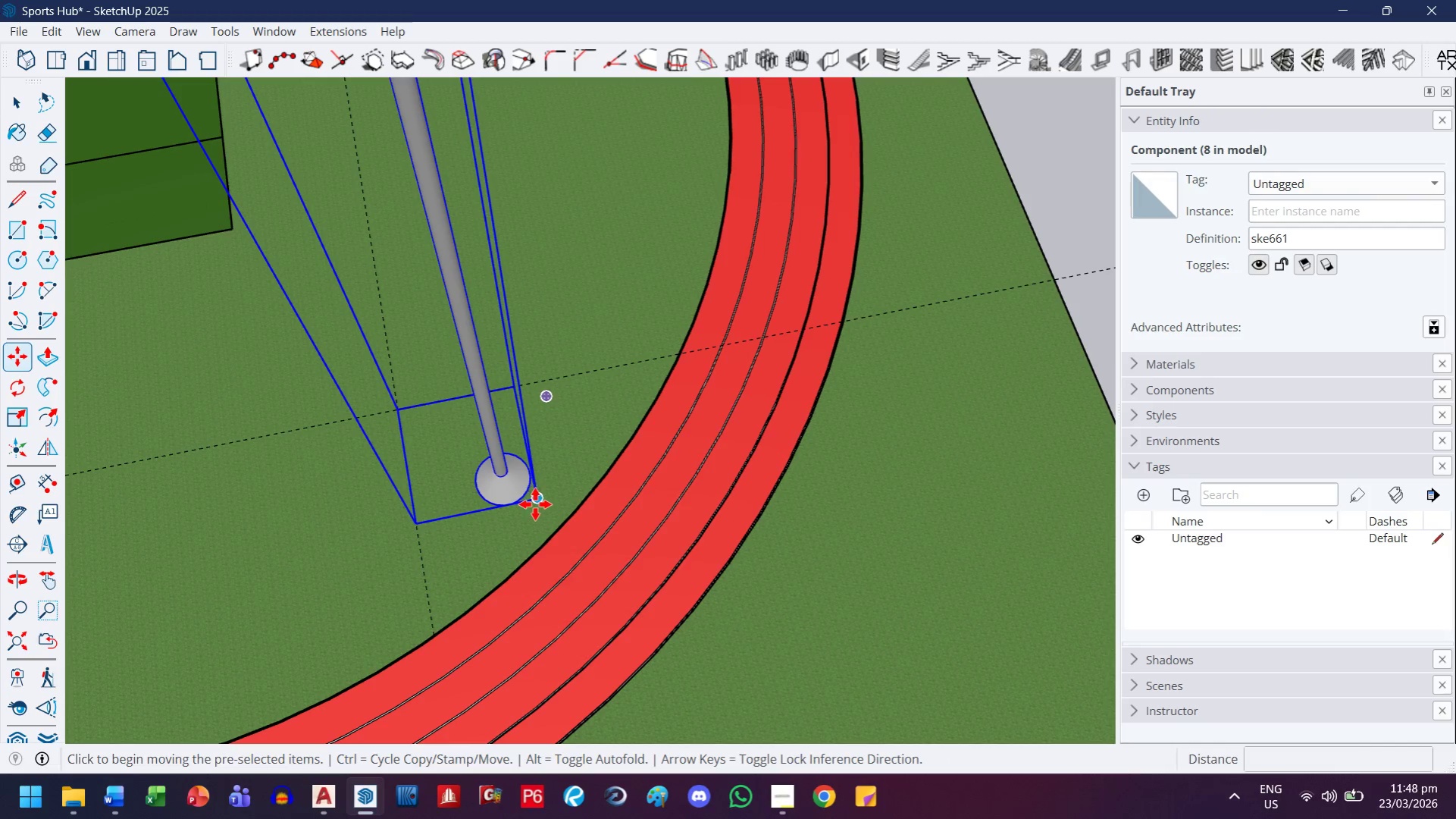 
left_click_drag(start_coordinate=[535, 504], to_coordinate=[531, 503])
 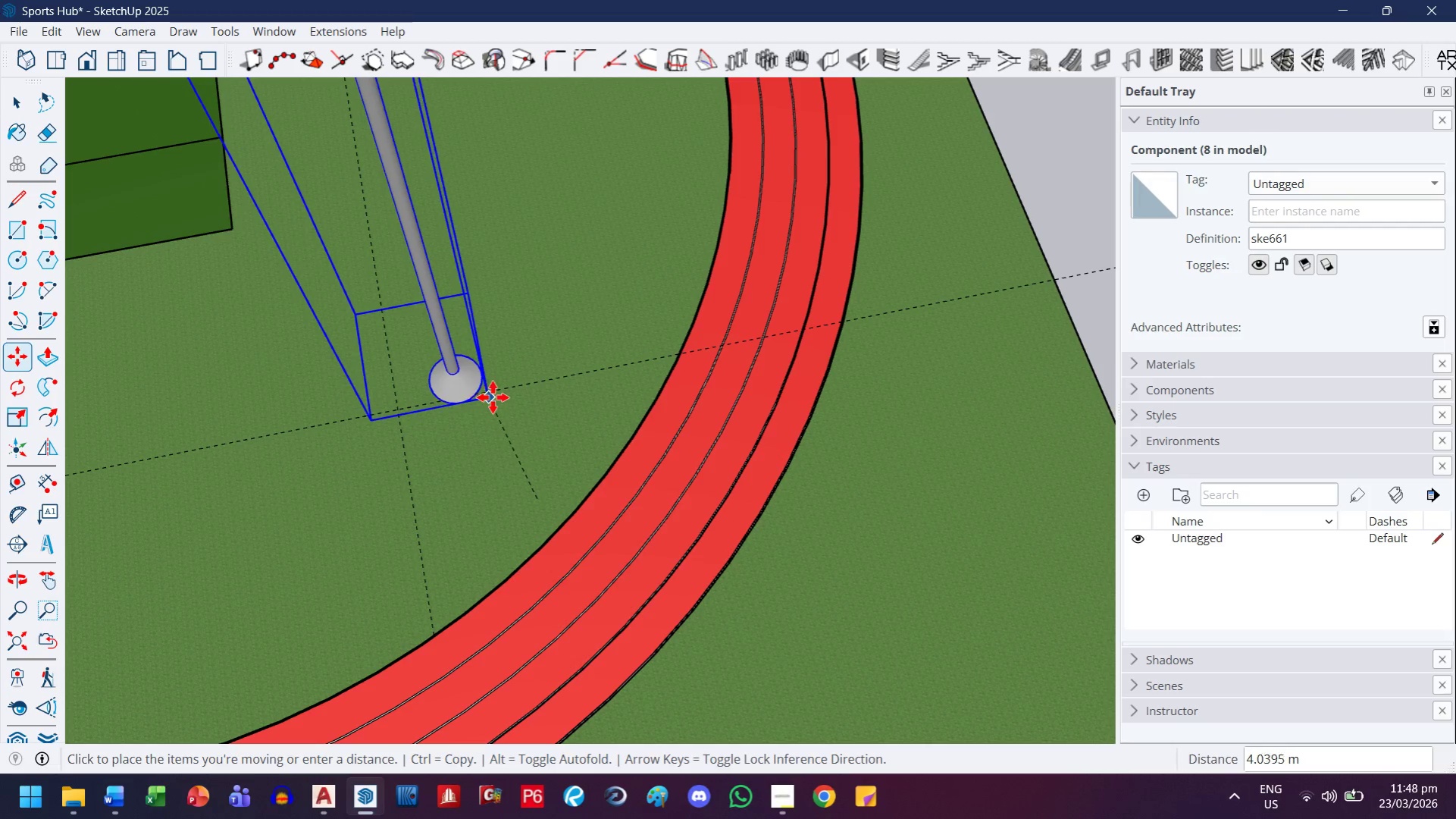 
key(ArrowUp)
 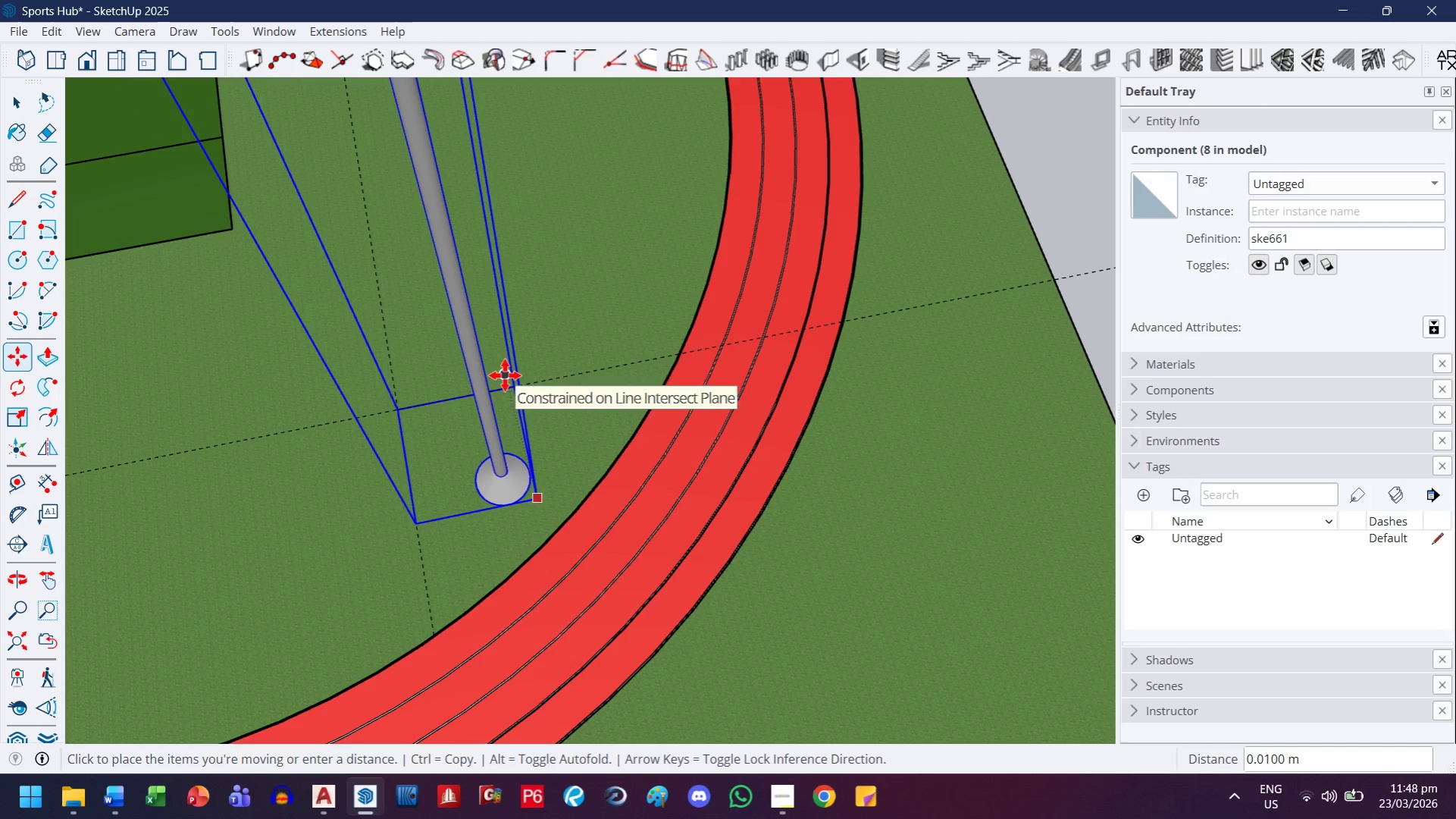 
key(ArrowLeft)
 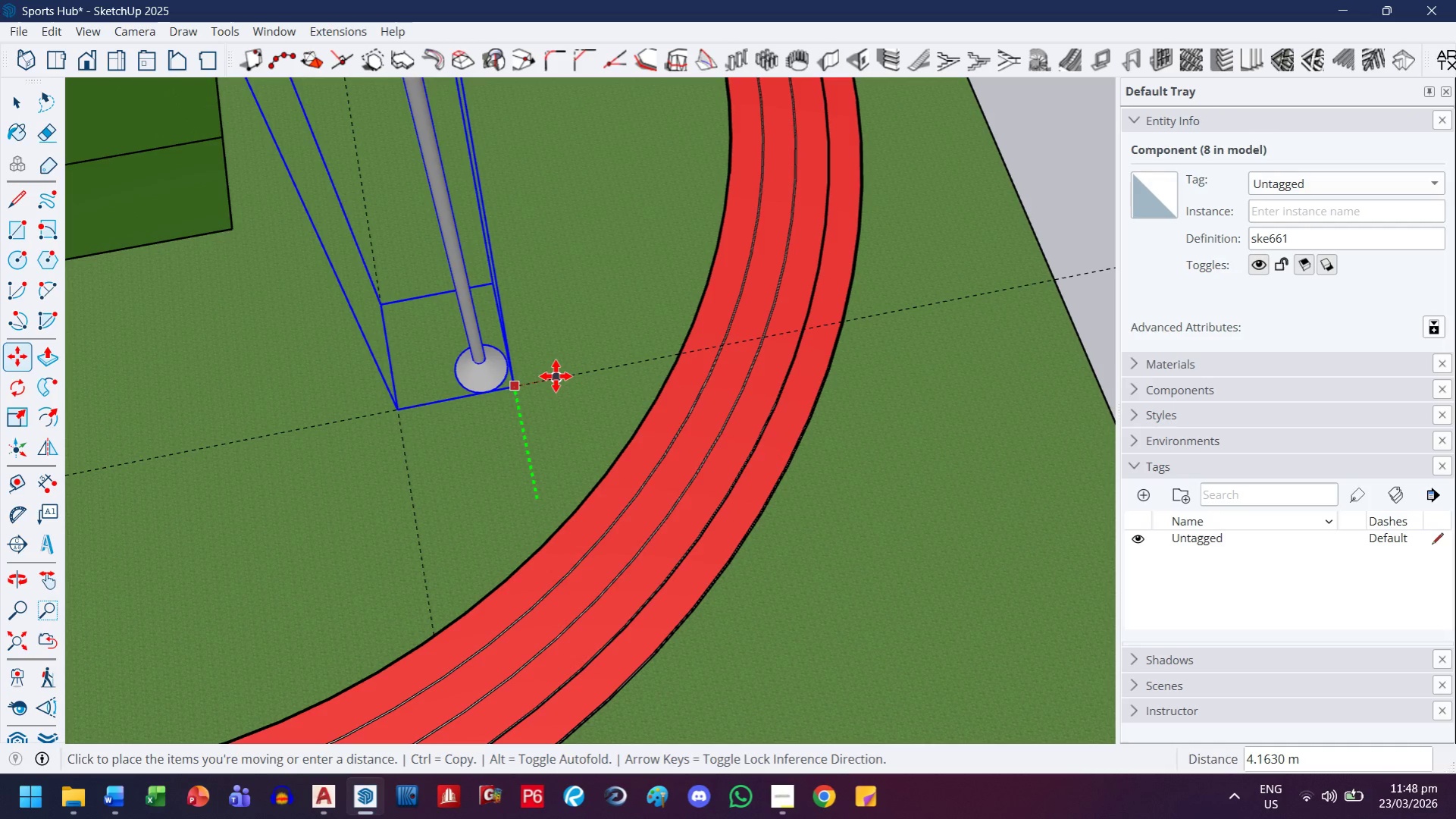 
left_click([556, 376])
 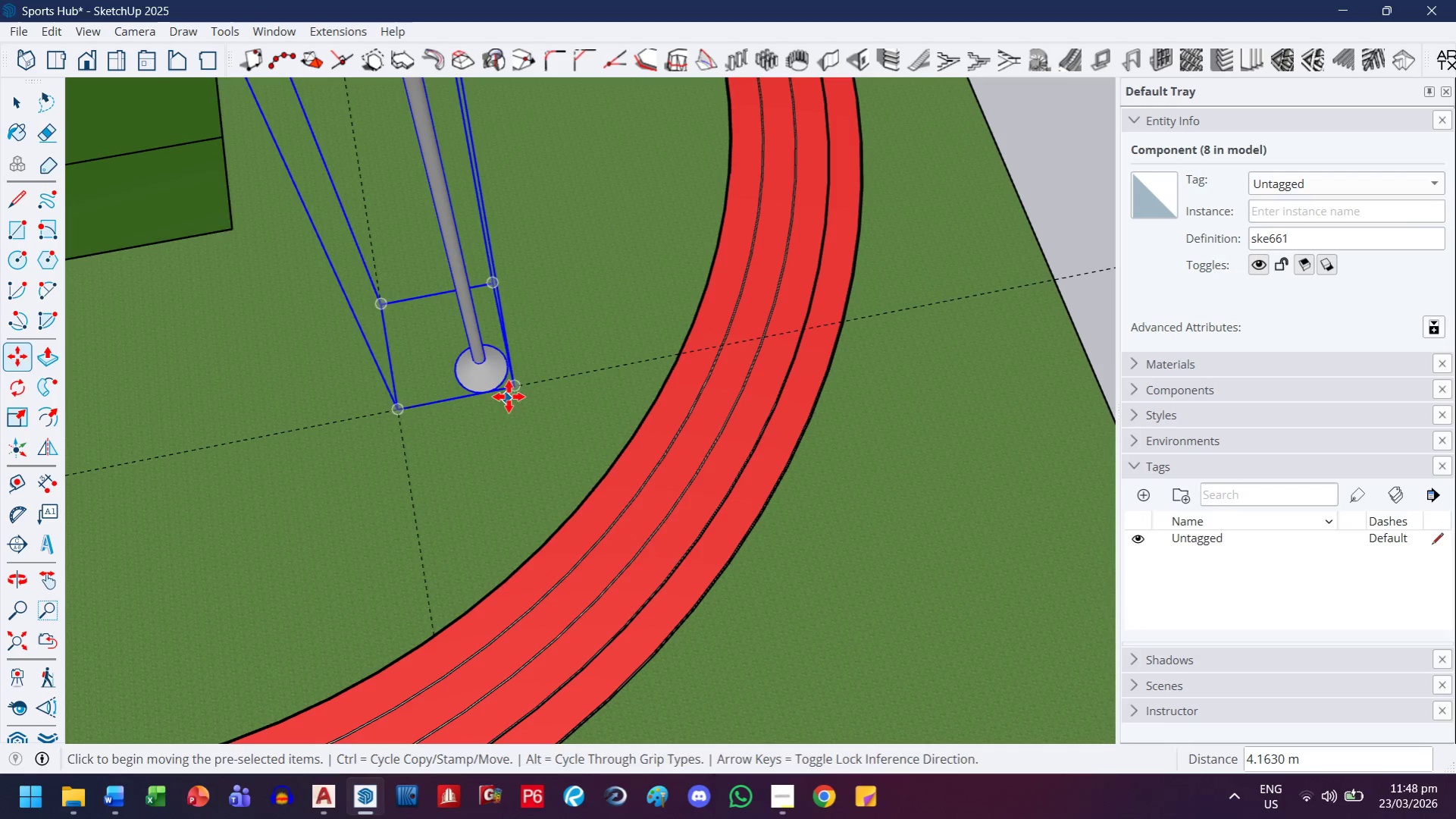 
left_click([516, 386])
 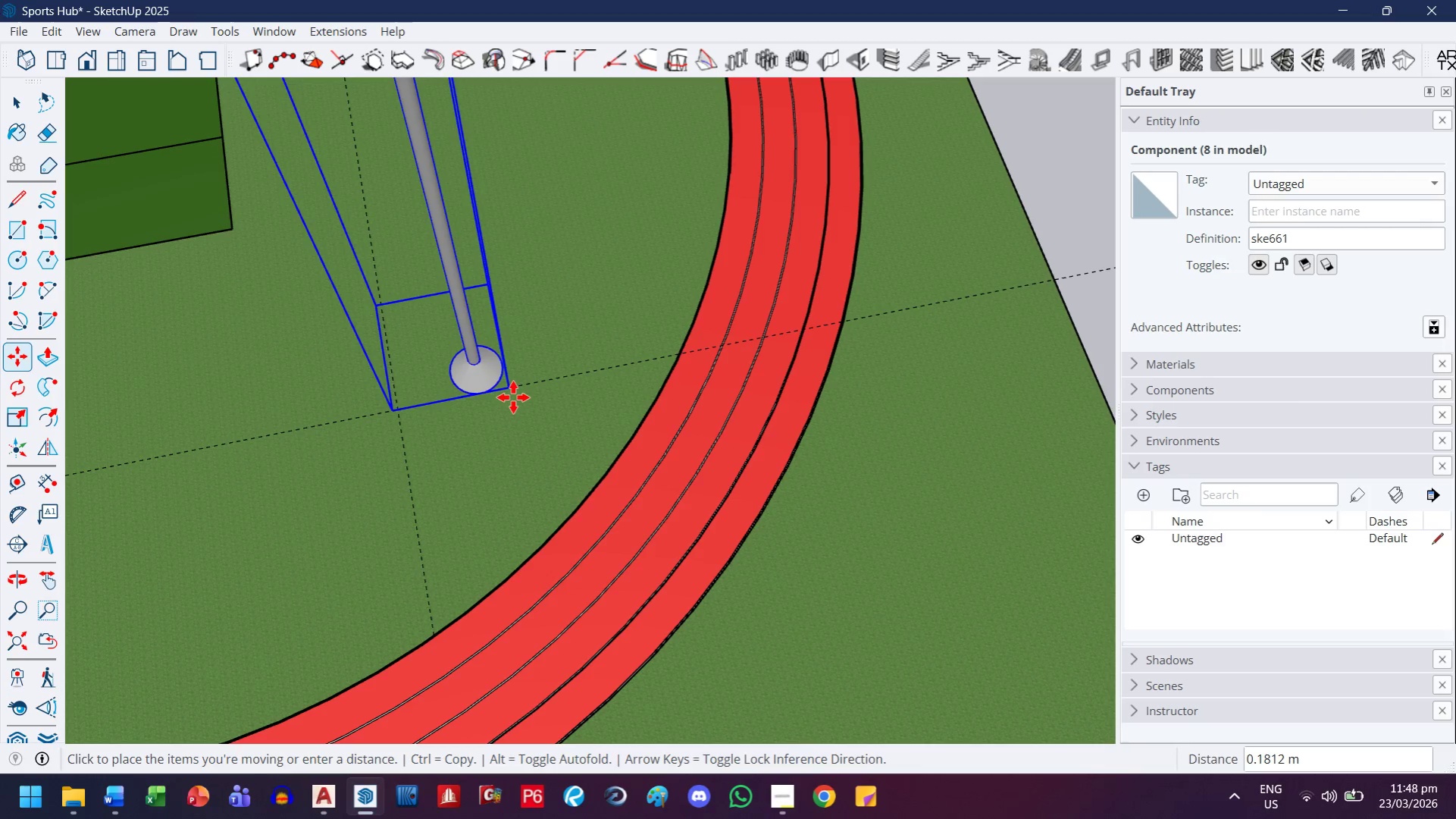 
key(Escape)
 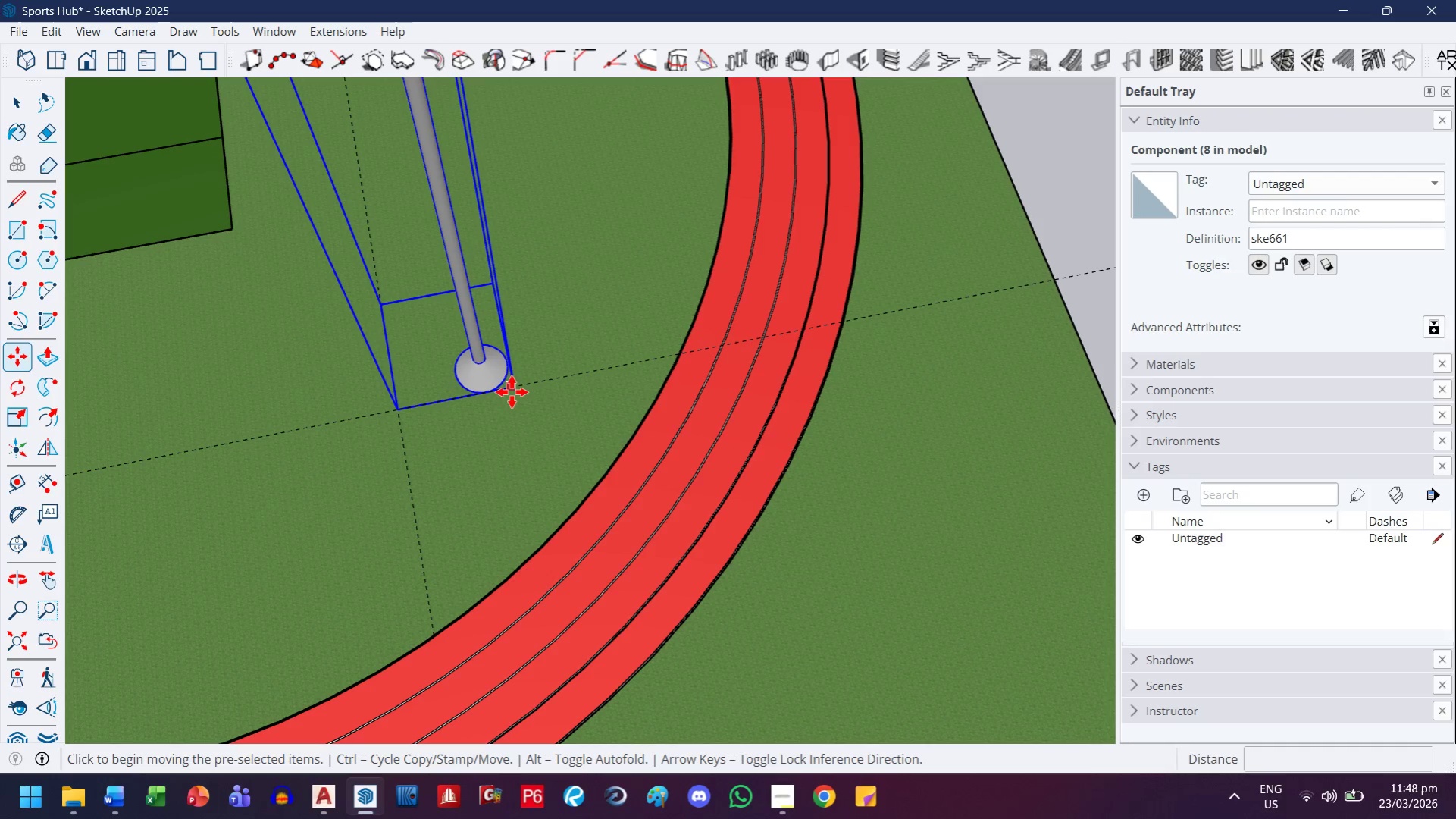 
left_click([512, 392])
 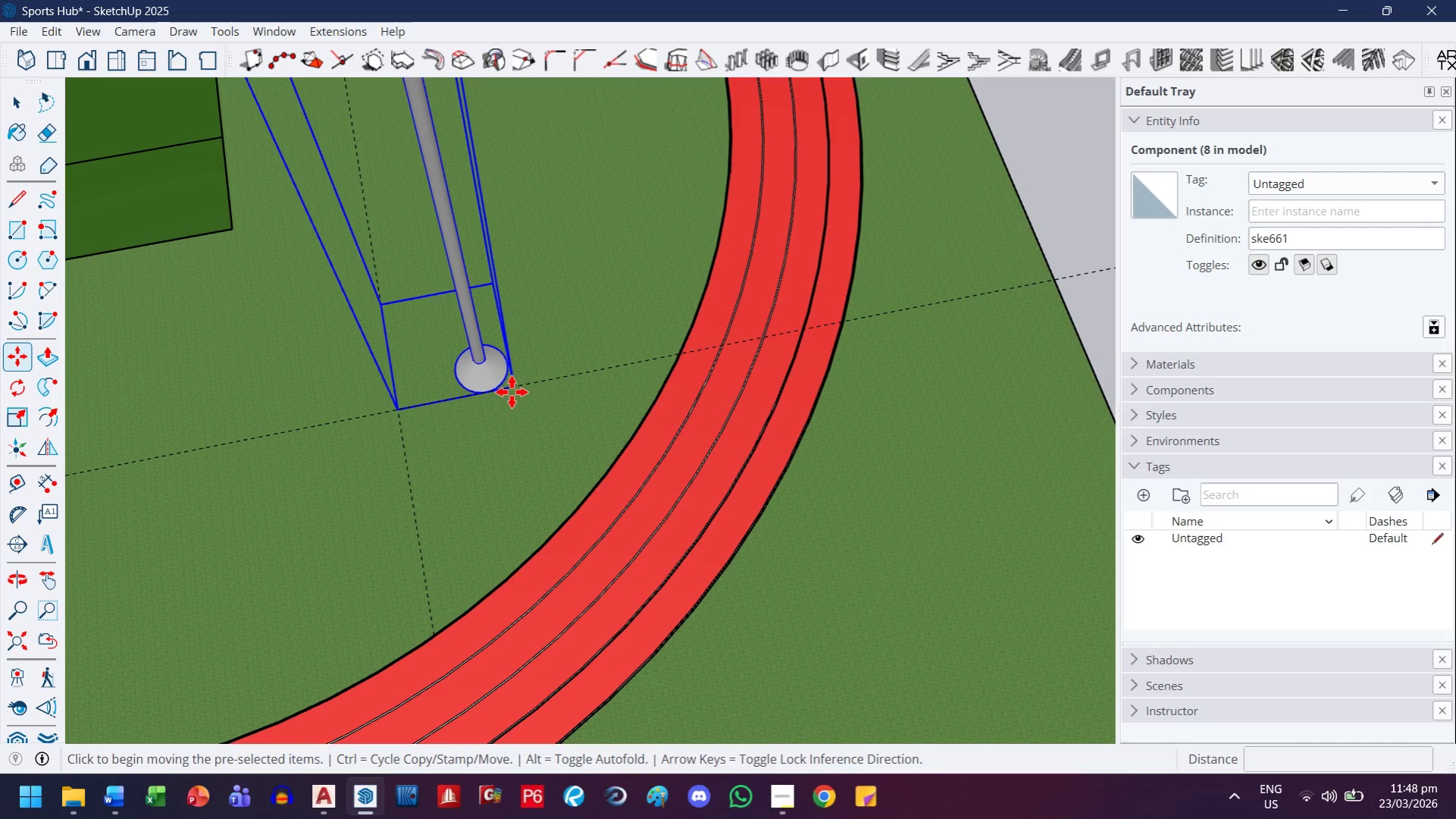 
key(Escape)
 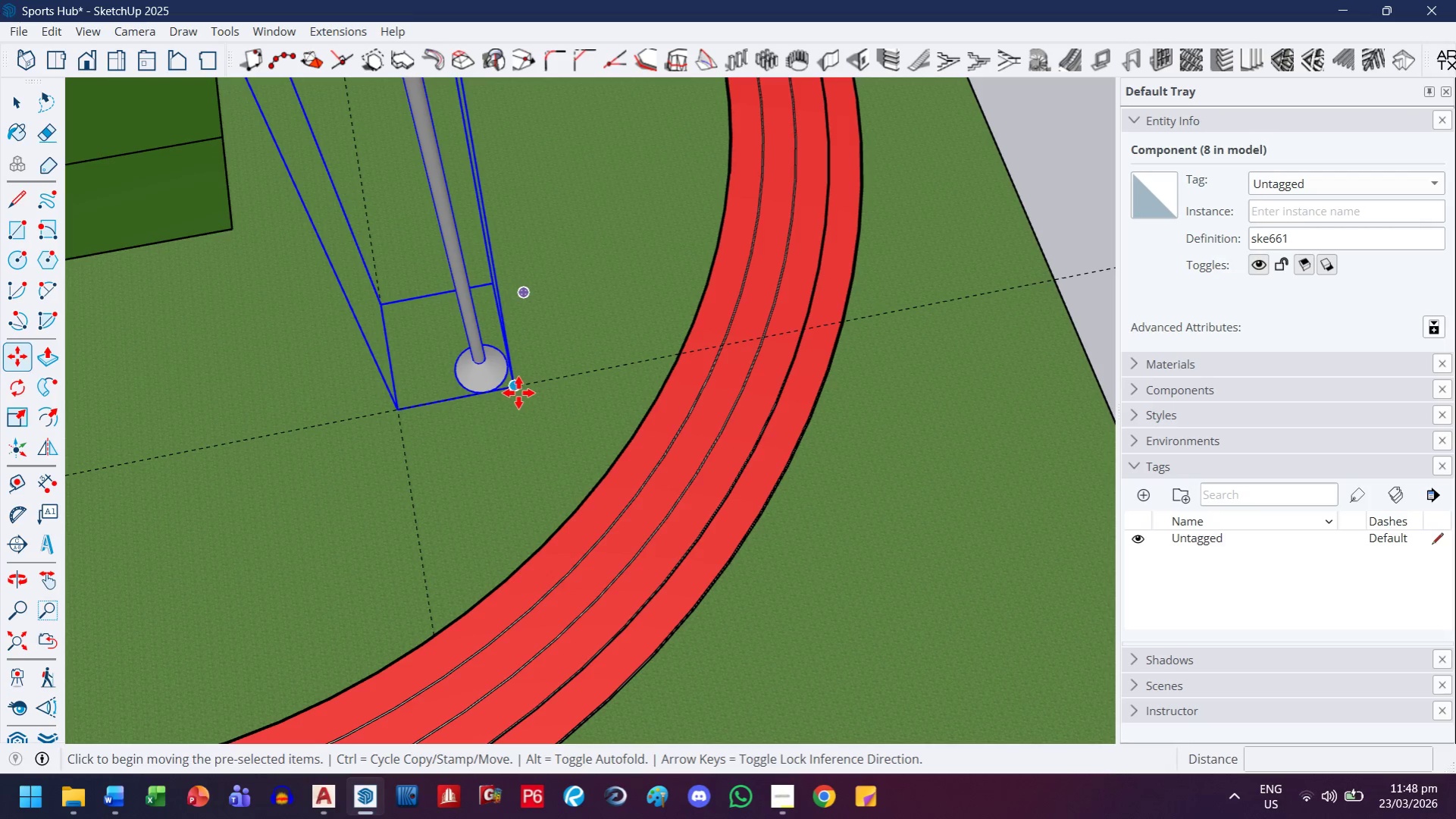 
left_click([518, 393])
 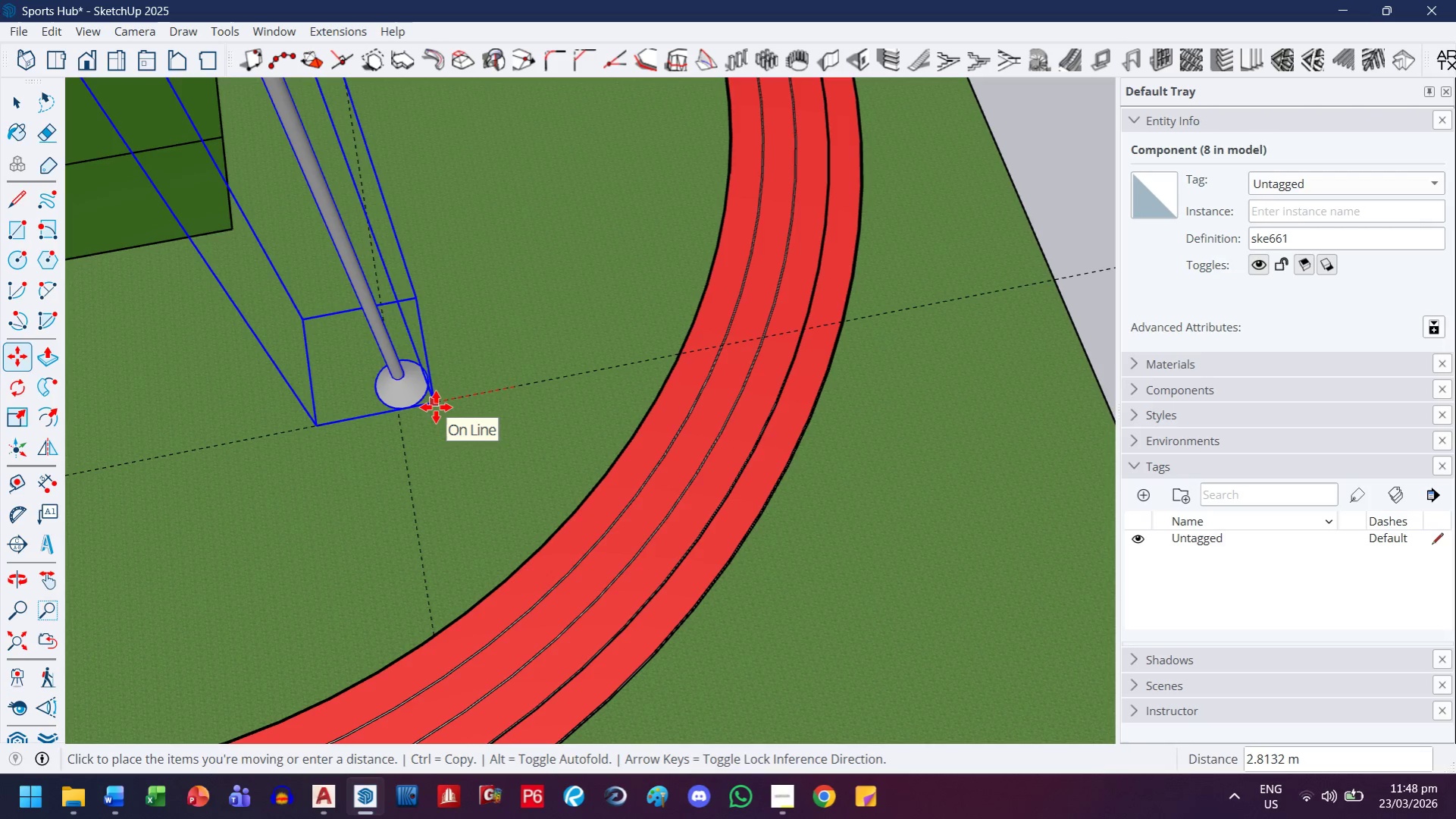 
key(ArrowLeft)
 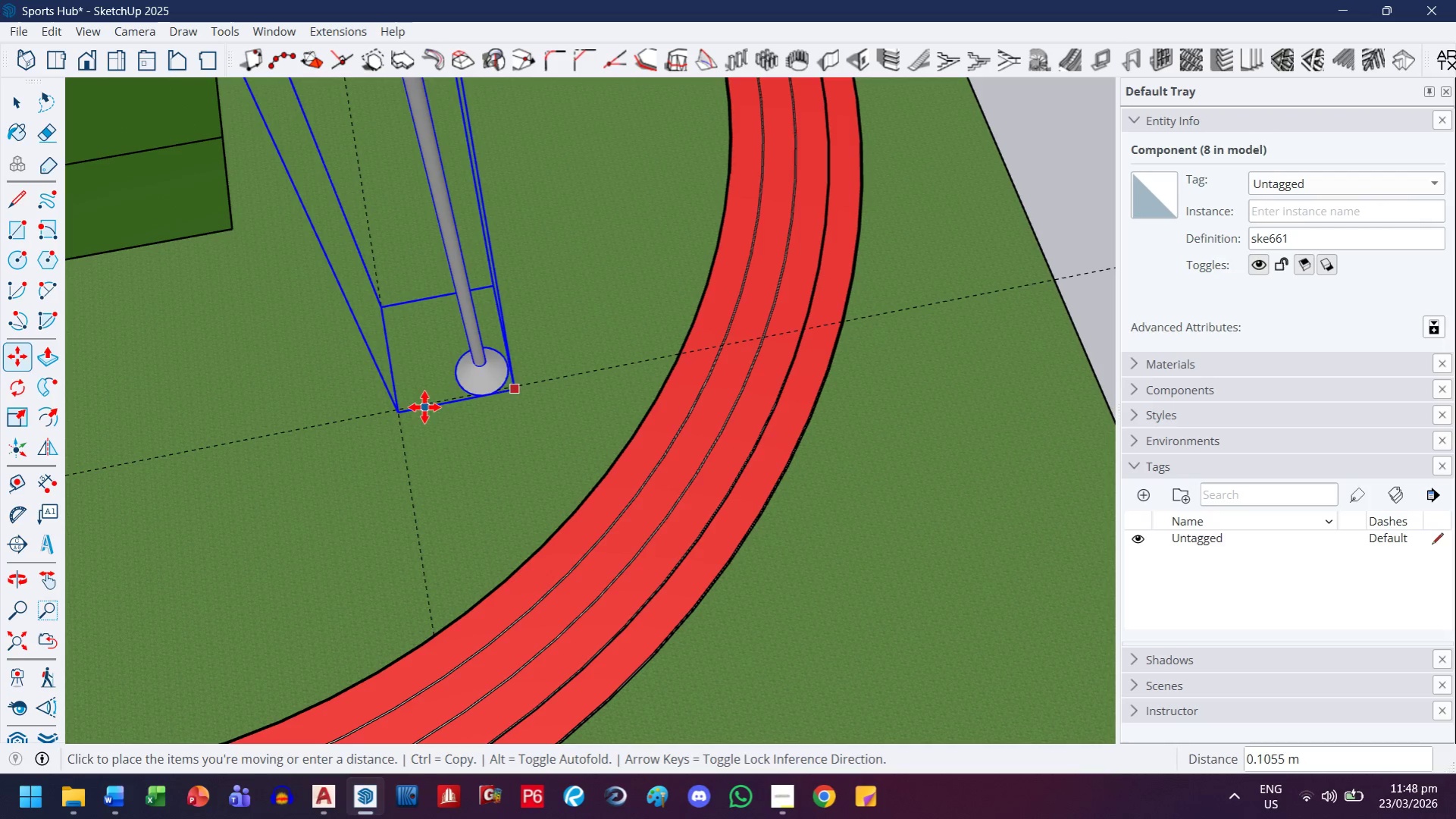 
key(ArrowRight)
 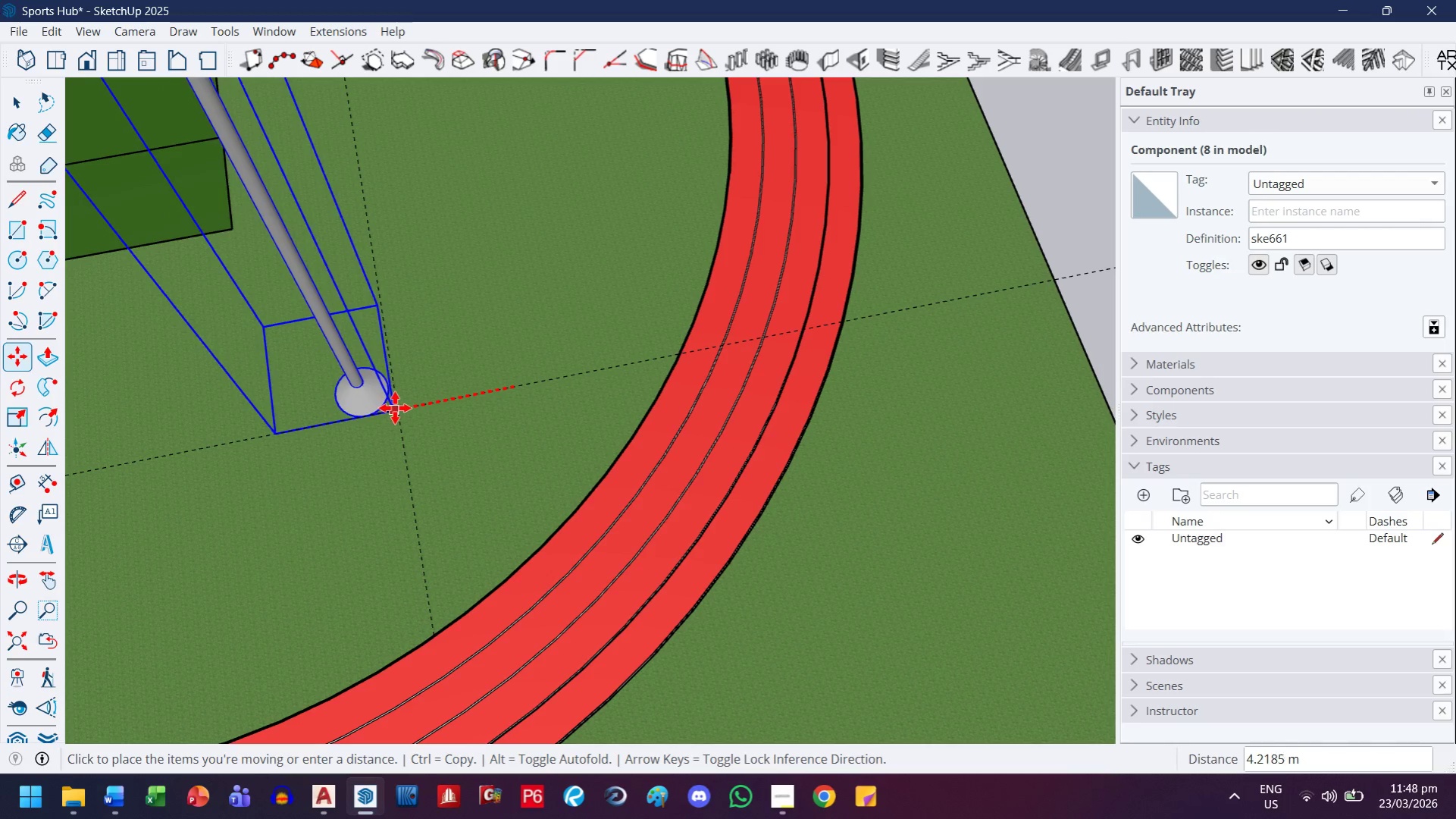 
left_click([396, 408])
 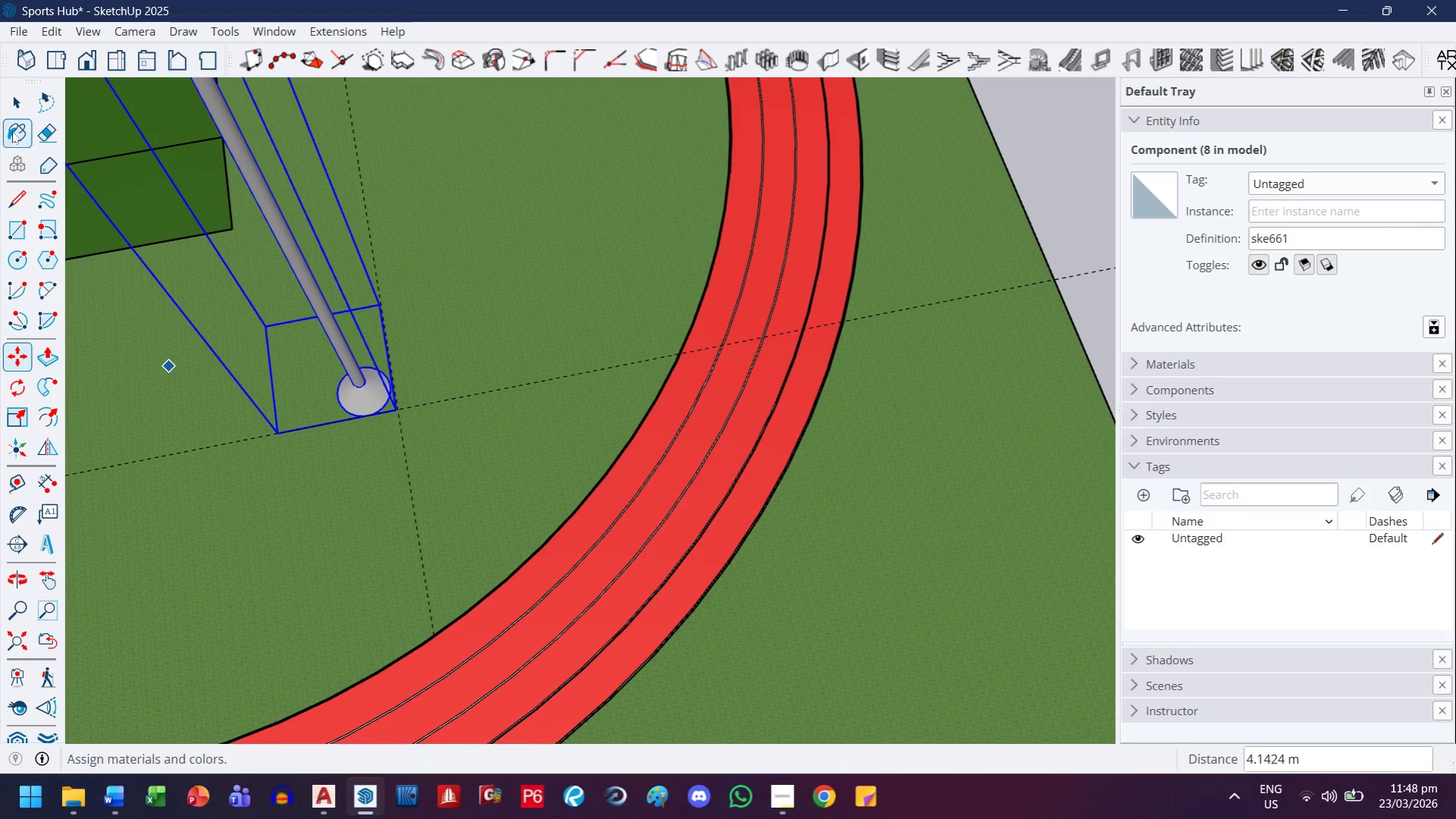 
left_click([20, 108])
 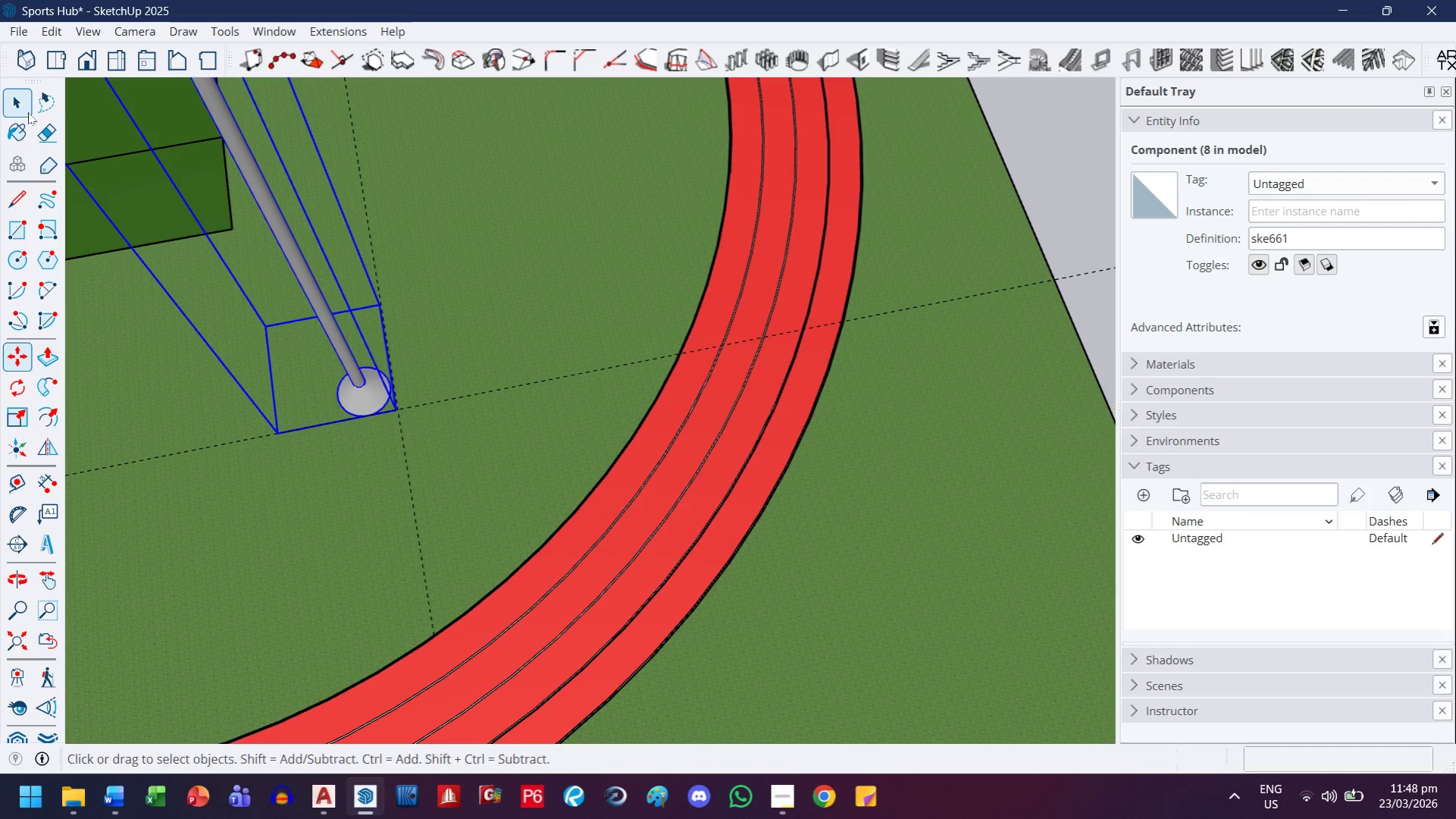 
left_click_drag(start_coordinate=[591, 263], to_coordinate=[550, 335])
 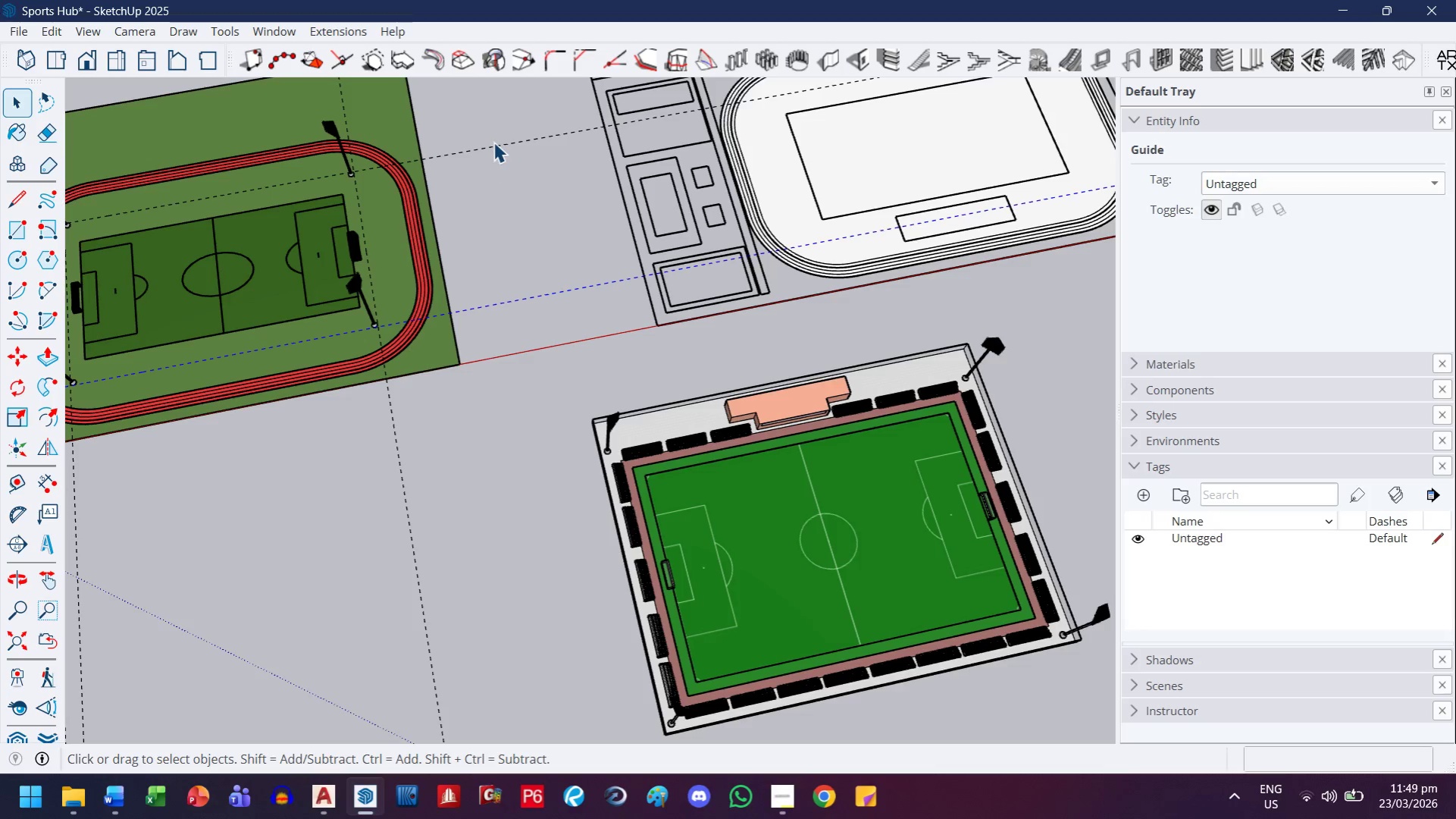 
scroll: coordinate [390, 325], scroll_direction: down, amount: 24.0
 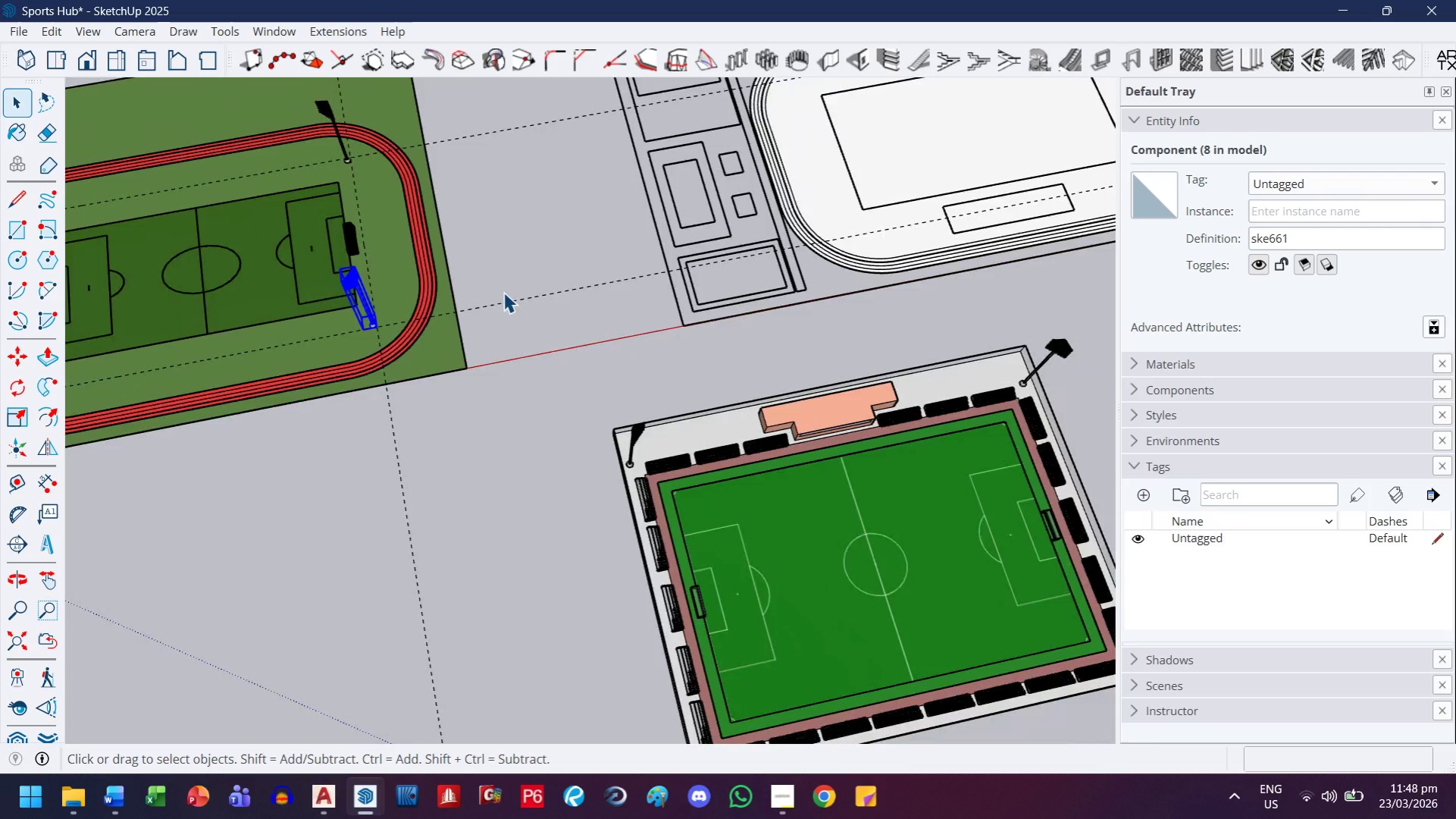 
left_click_drag(start_coordinate=[507, 113], to_coordinate=[489, 172])
 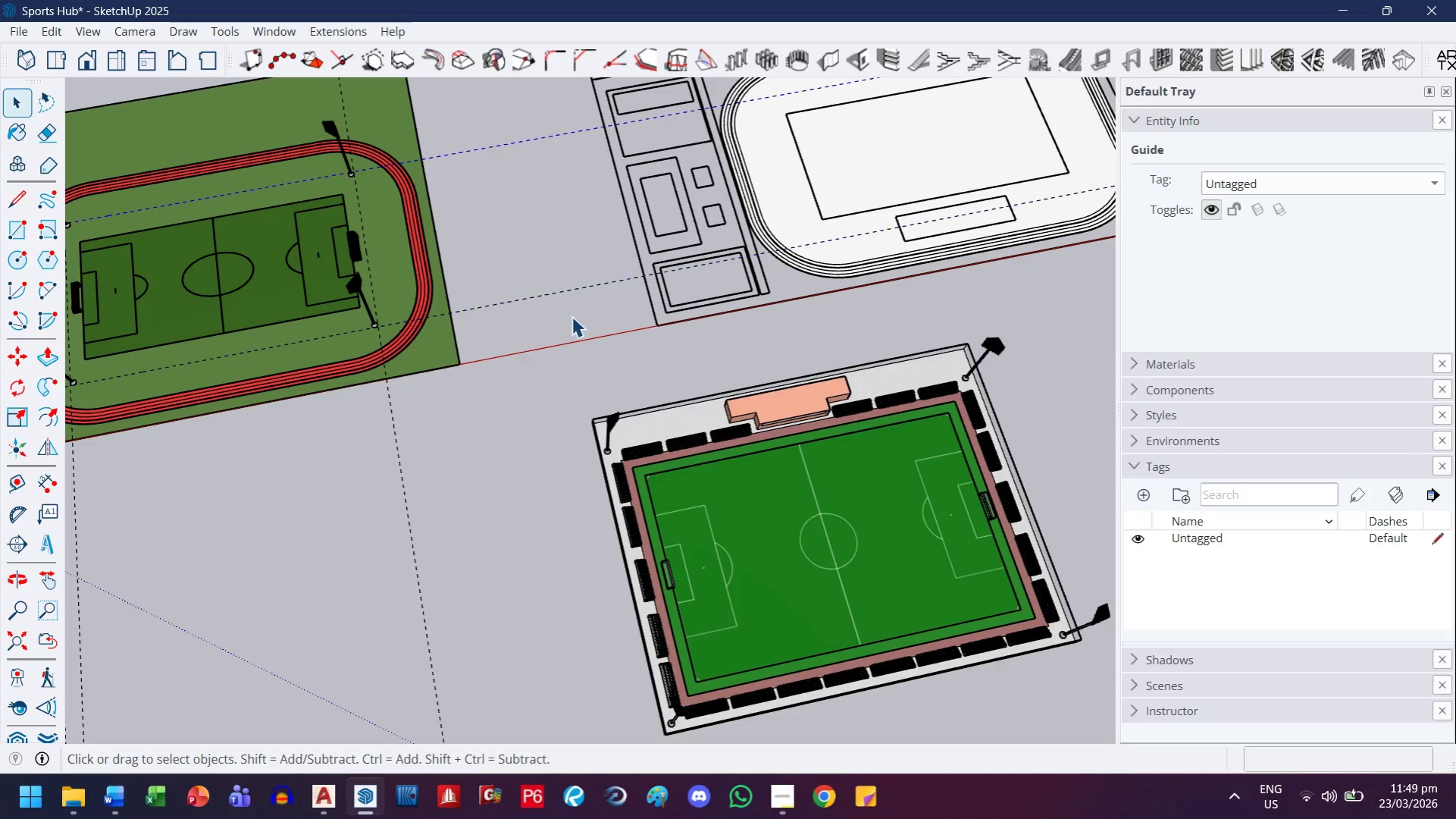 
left_click_drag(start_coordinate=[571, 316], to_coordinate=[485, 129])
 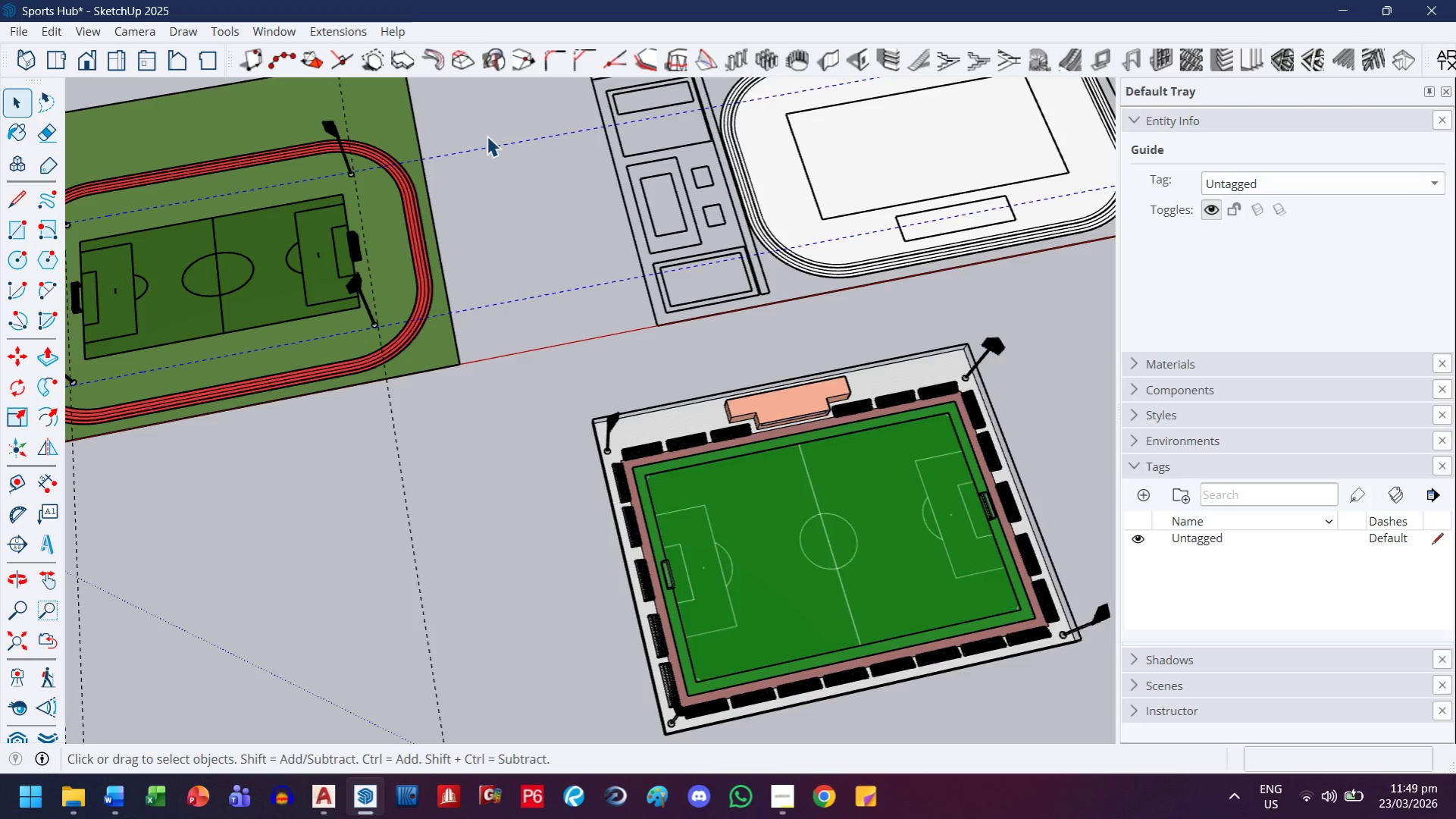 
key(Delete)
 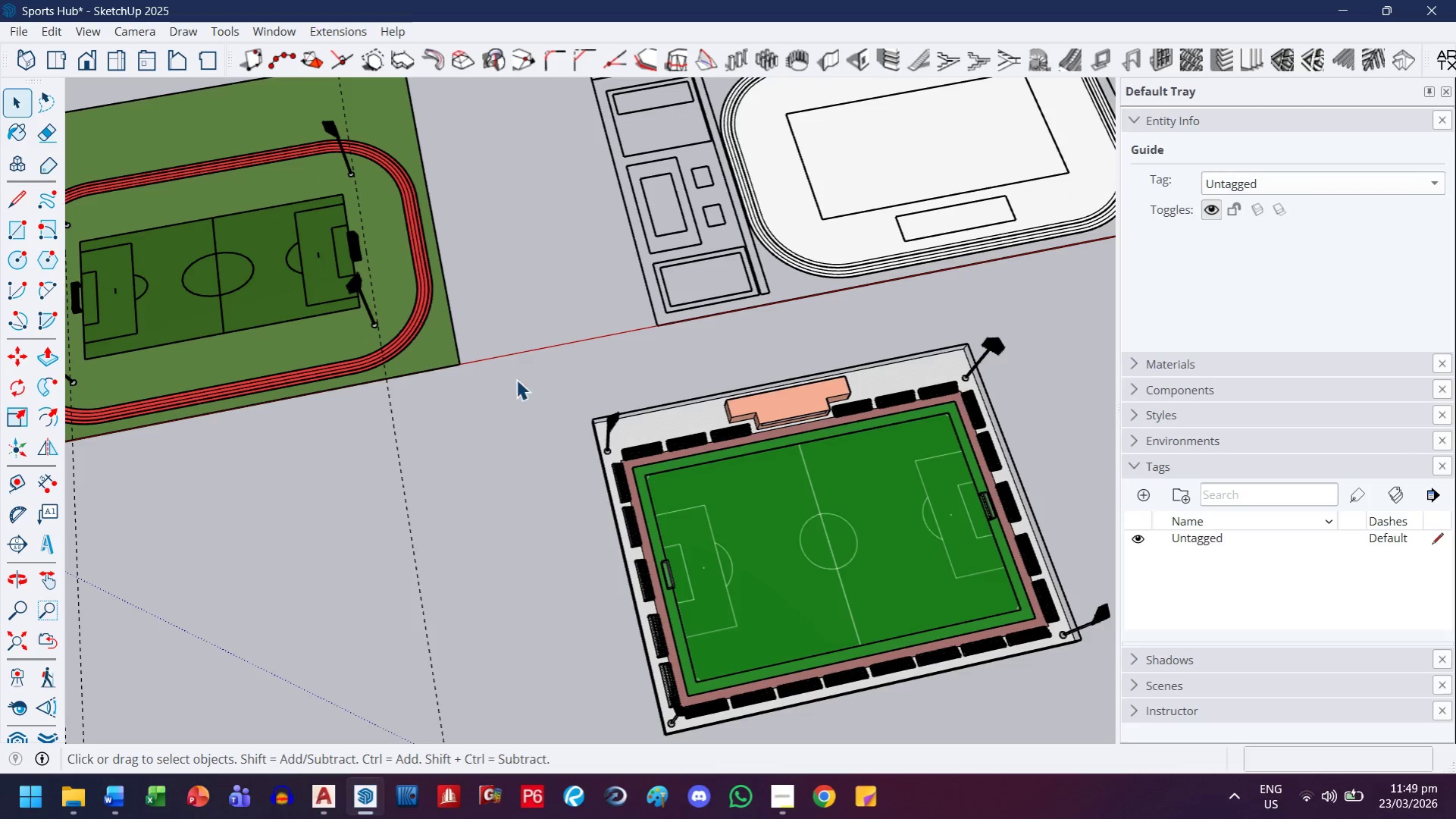 
left_click_drag(start_coordinate=[471, 485], to_coordinate=[136, 538])
 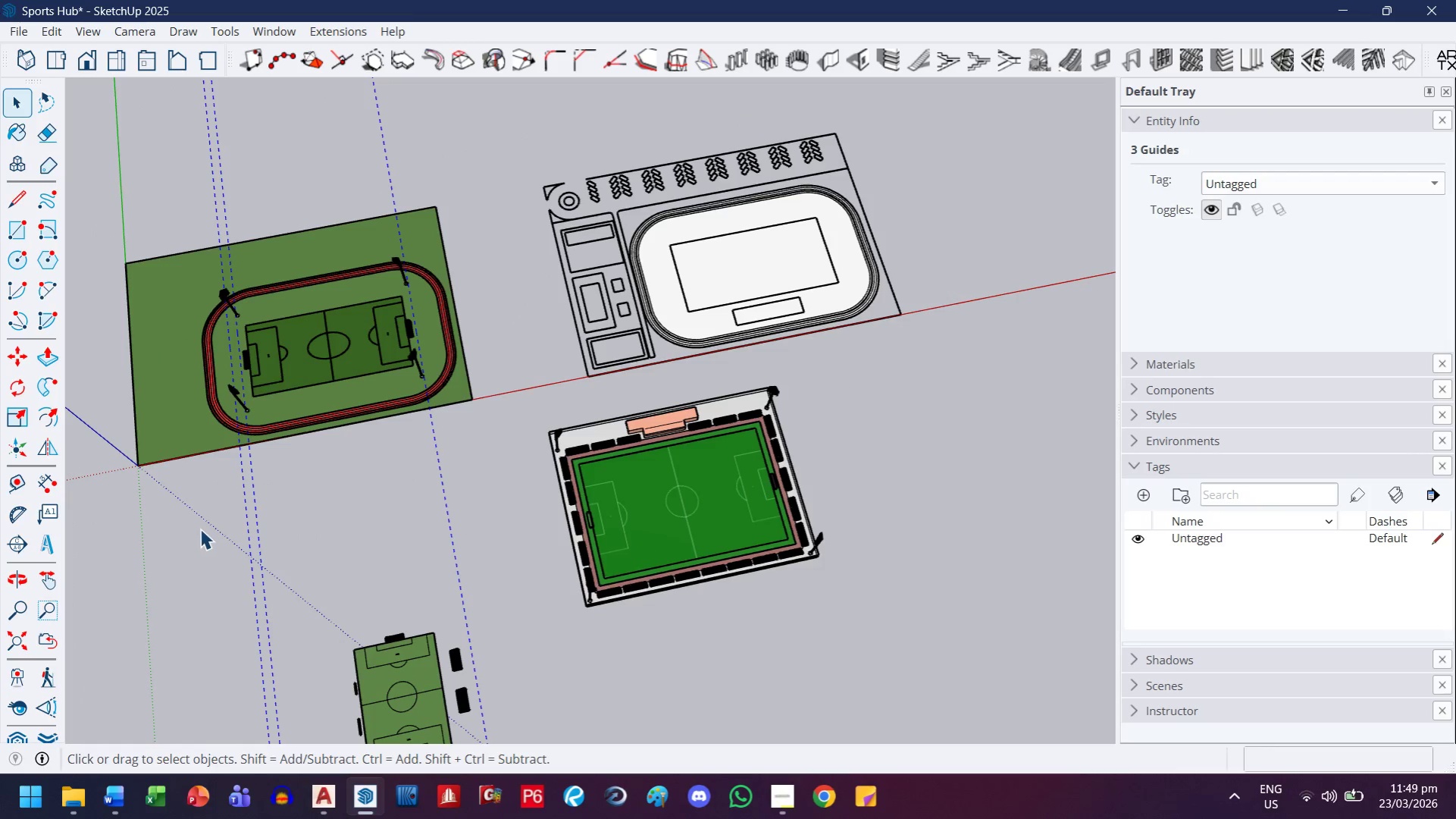 
scroll: coordinate [474, 466], scroll_direction: down, amount: 6.0
 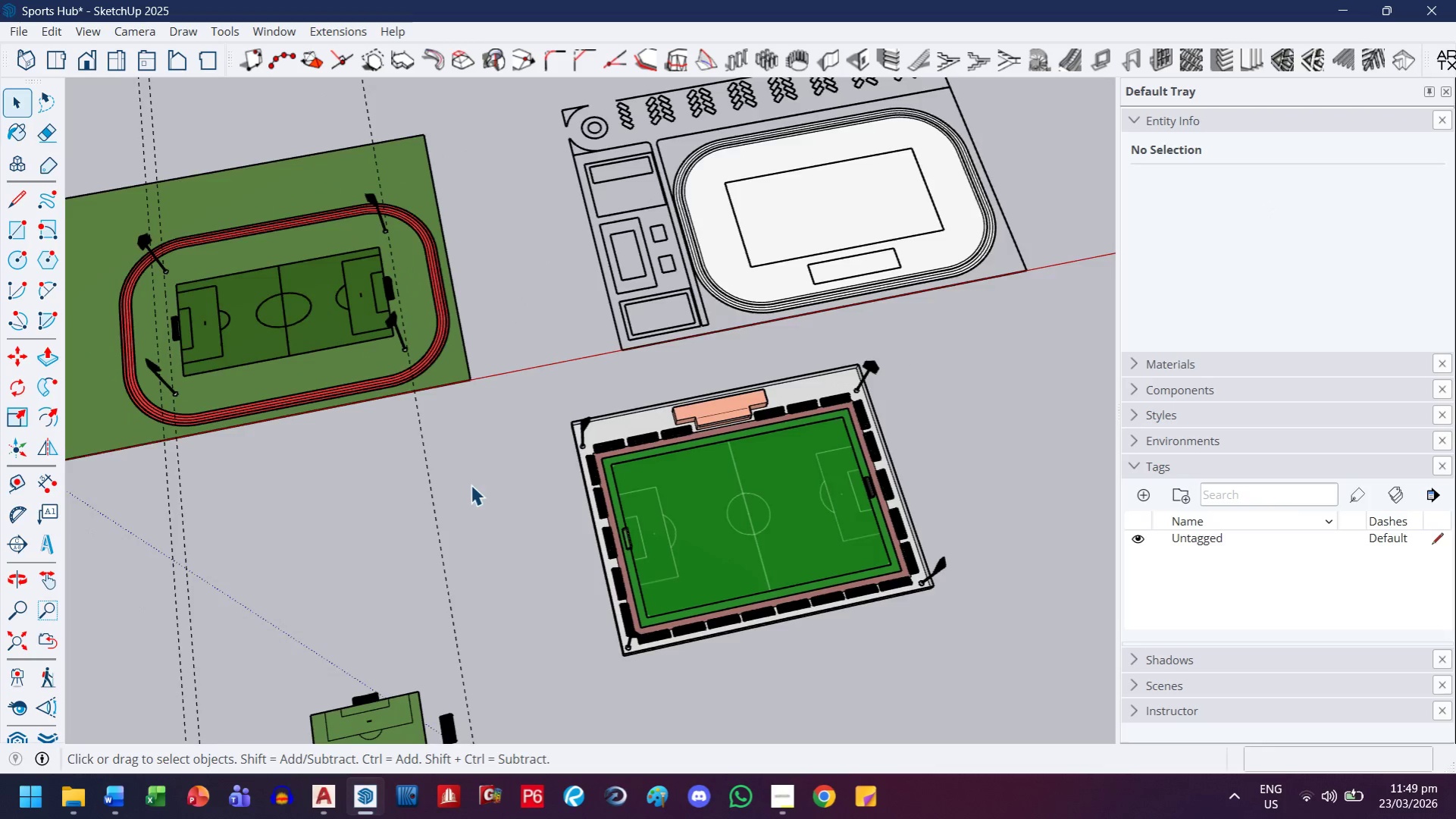 
key(Delete)
 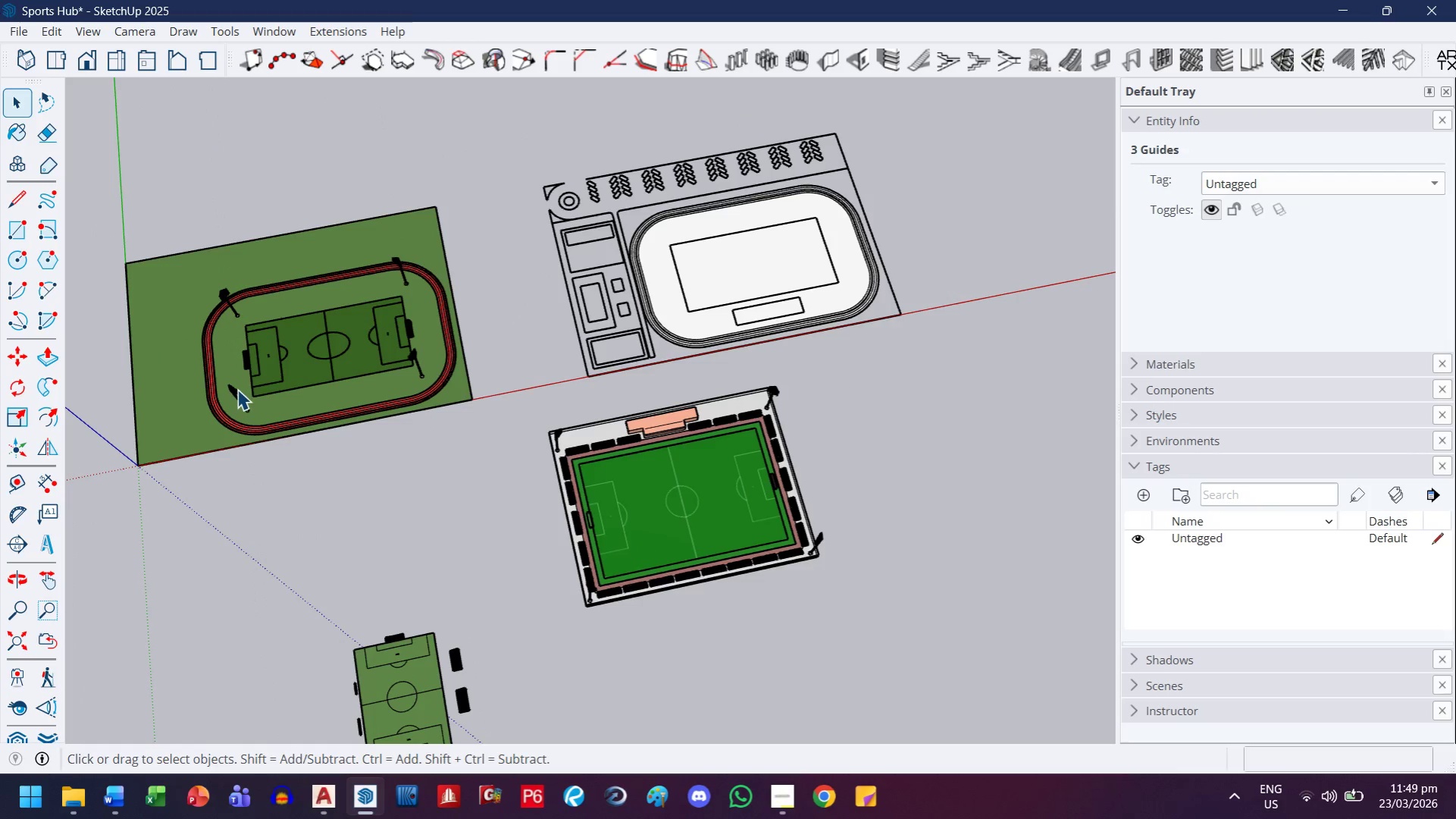 
key(H)
 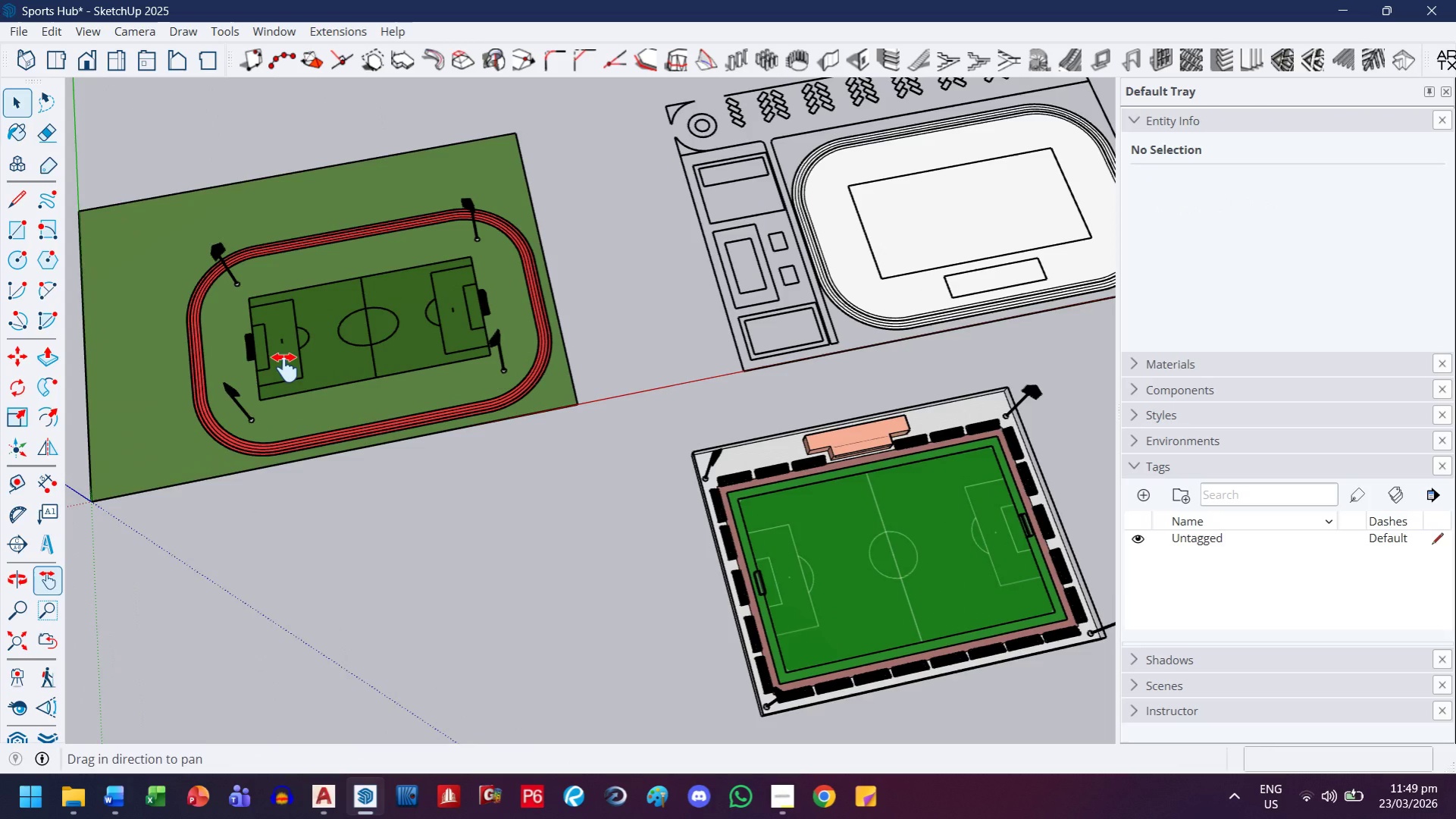 
left_click_drag(start_coordinate=[280, 362], to_coordinate=[413, 454])
 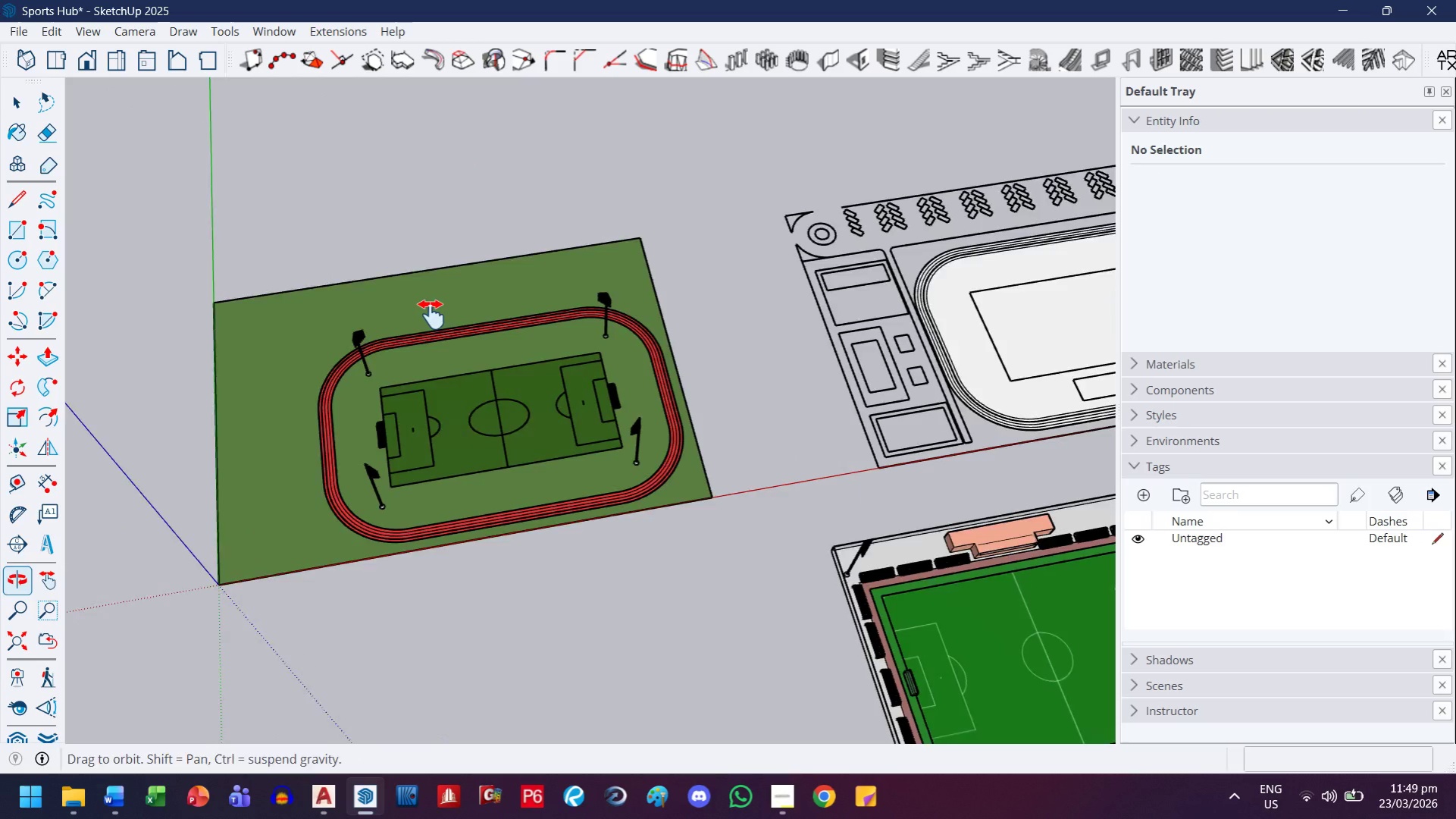 
scroll: coordinate [237, 389], scroll_direction: up, amount: 5.0
 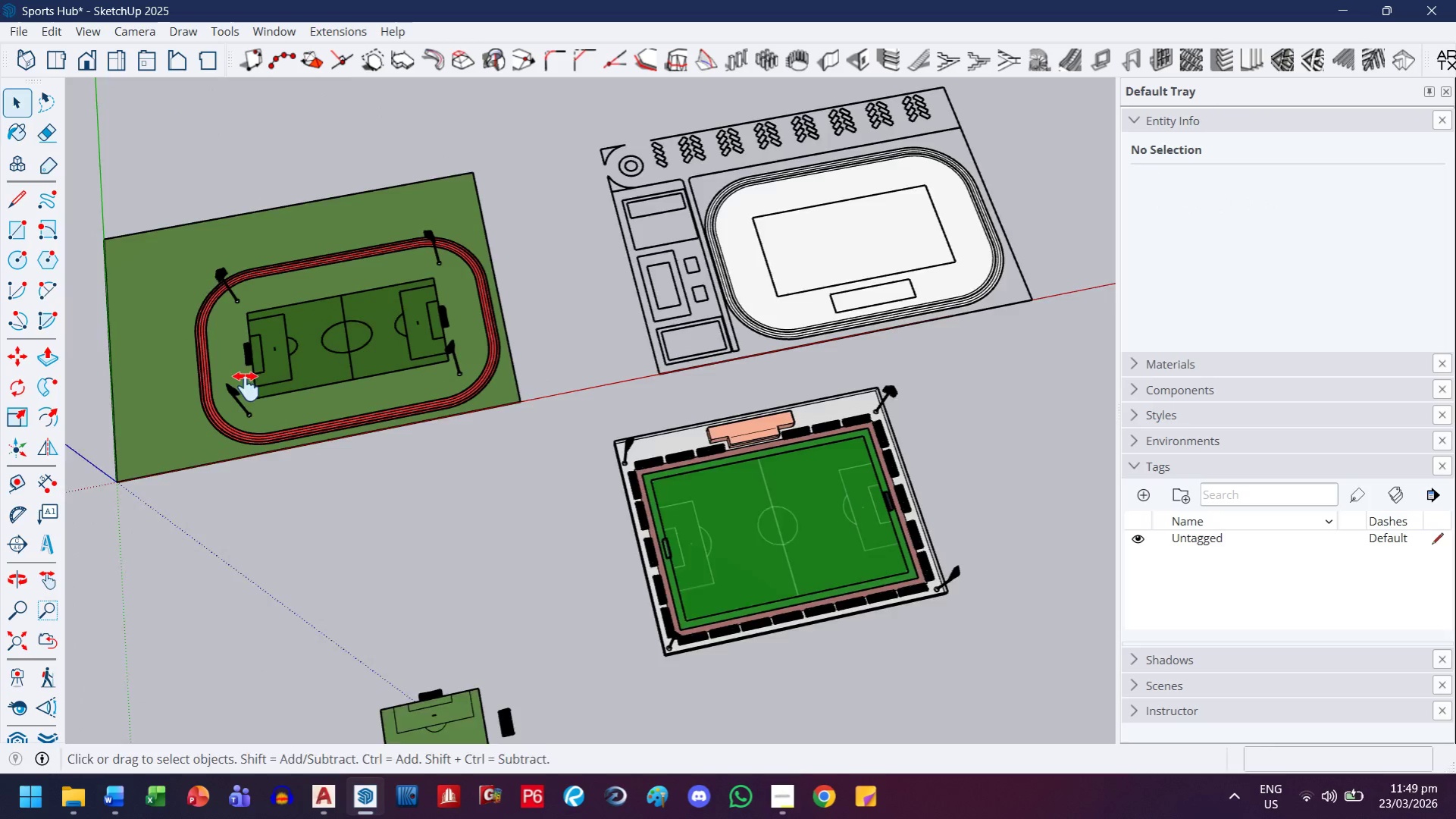 
left_click_drag(start_coordinate=[495, 452], to_coordinate=[345, 388])
 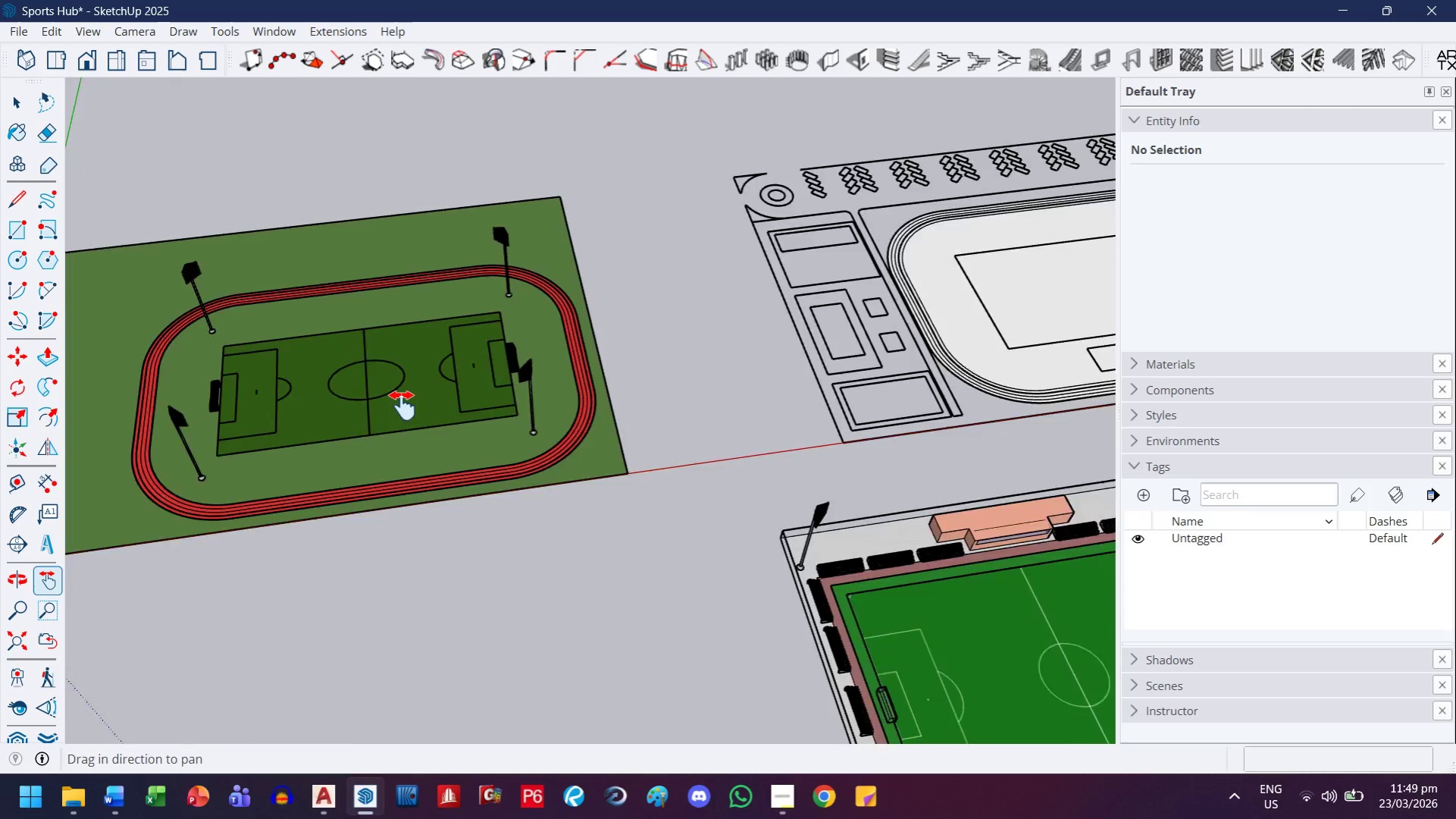 
scroll: coordinate [402, 406], scroll_direction: up, amount: 9.0
 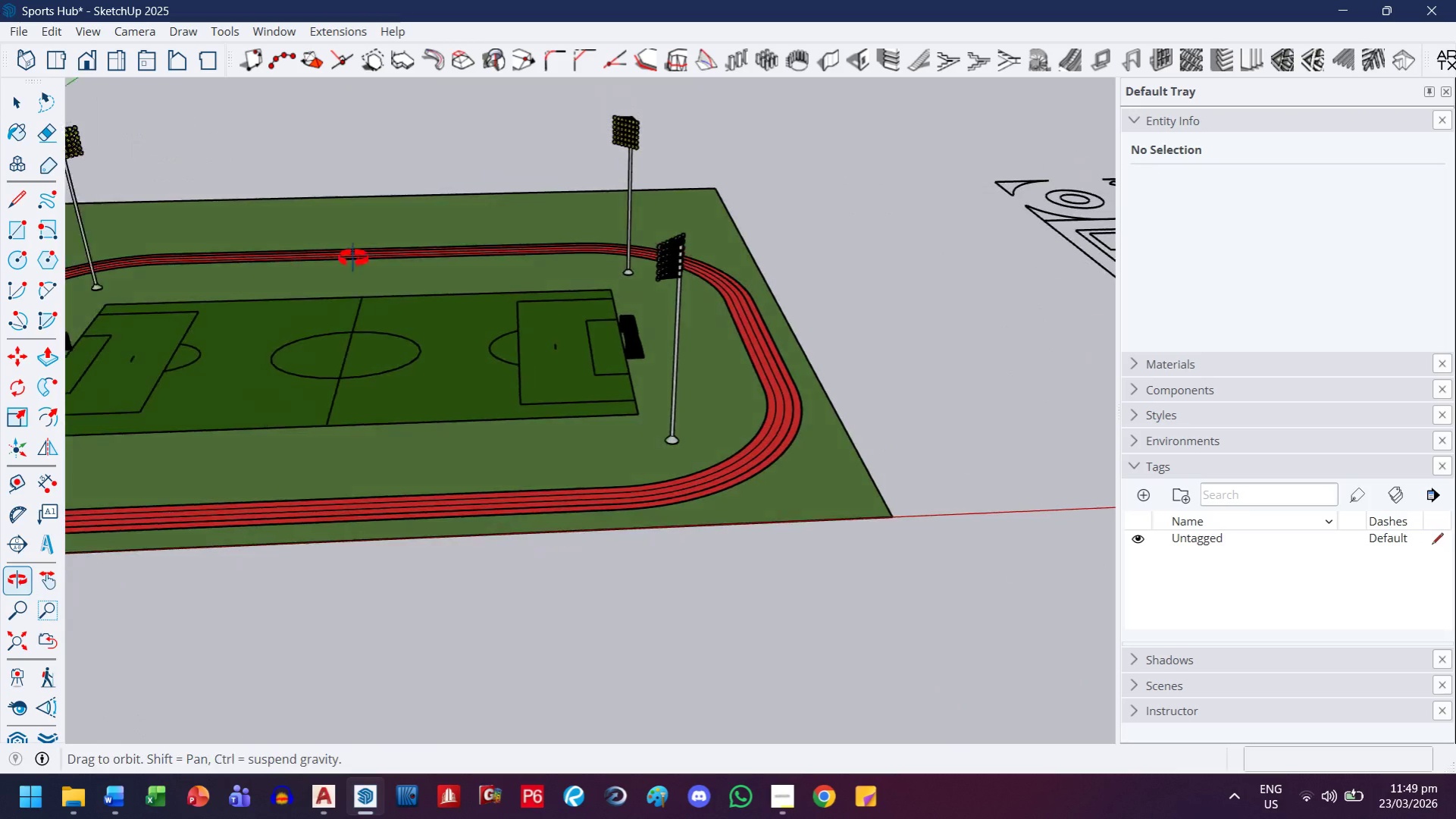 
left_click_drag(start_coordinate=[496, 429], to_coordinate=[340, 331])
 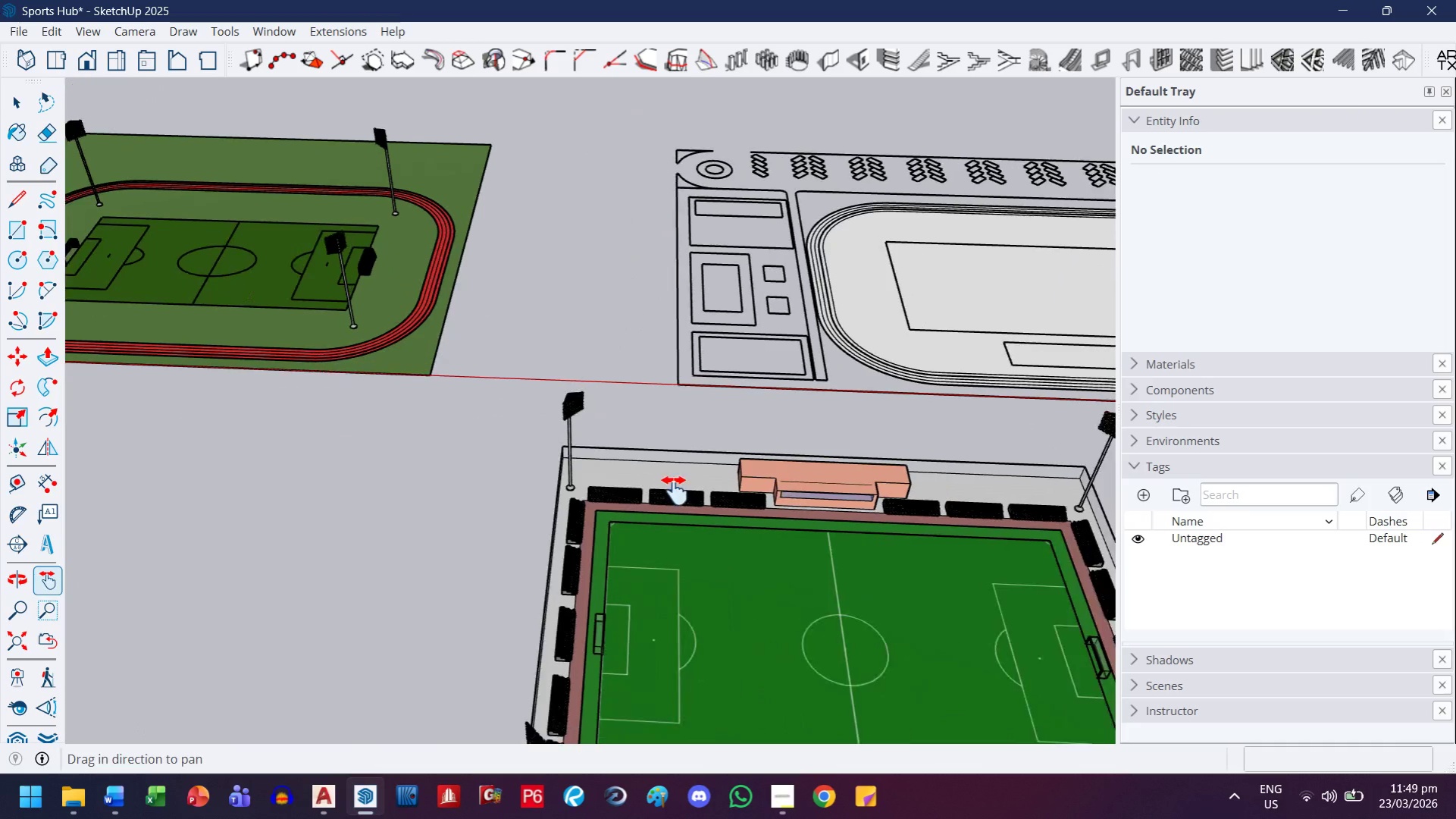 
scroll: coordinate [380, 403], scroll_direction: down, amount: 8.0
 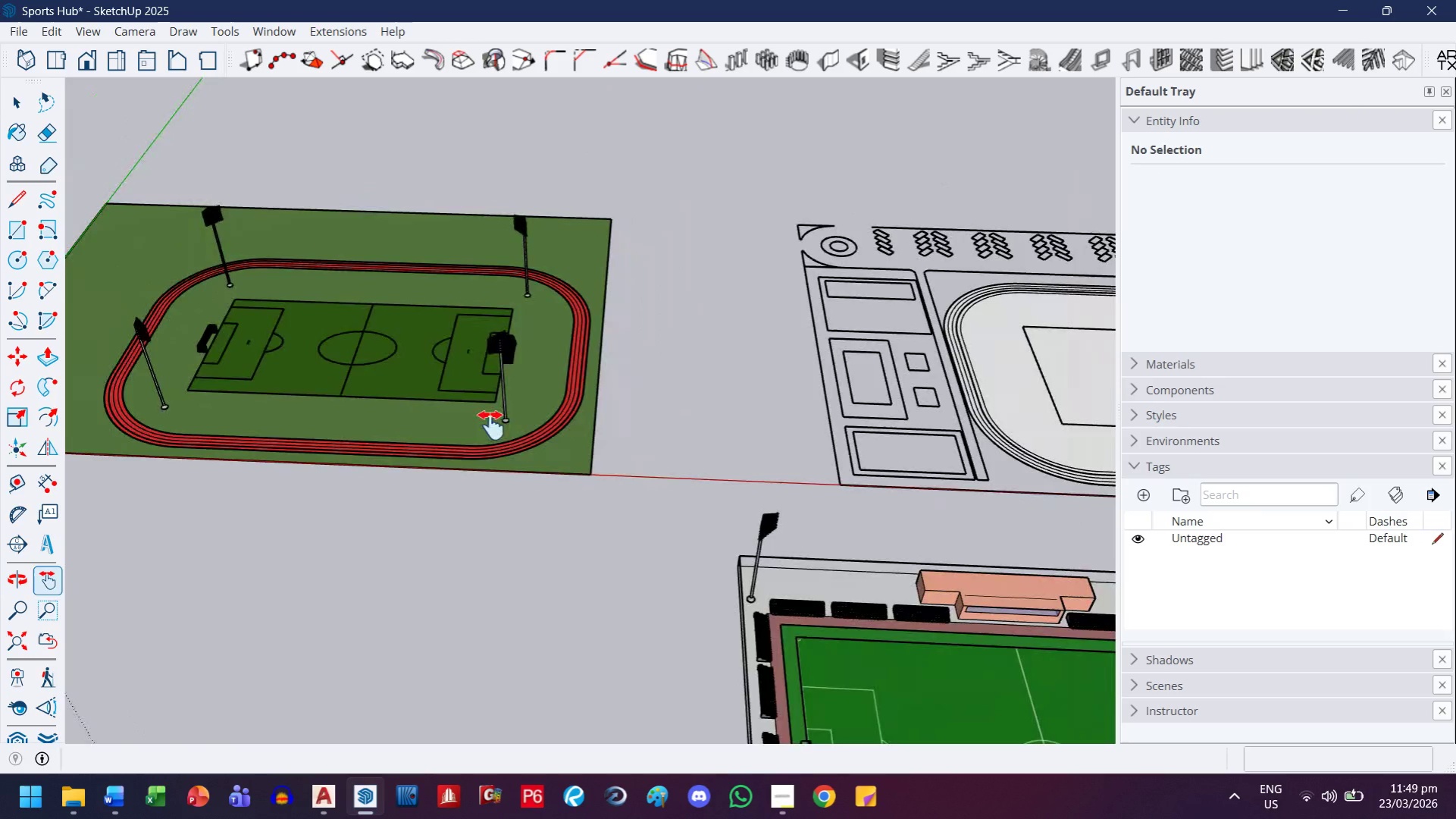 
scroll: coordinate [684, 506], scroll_direction: up, amount: 4.0
 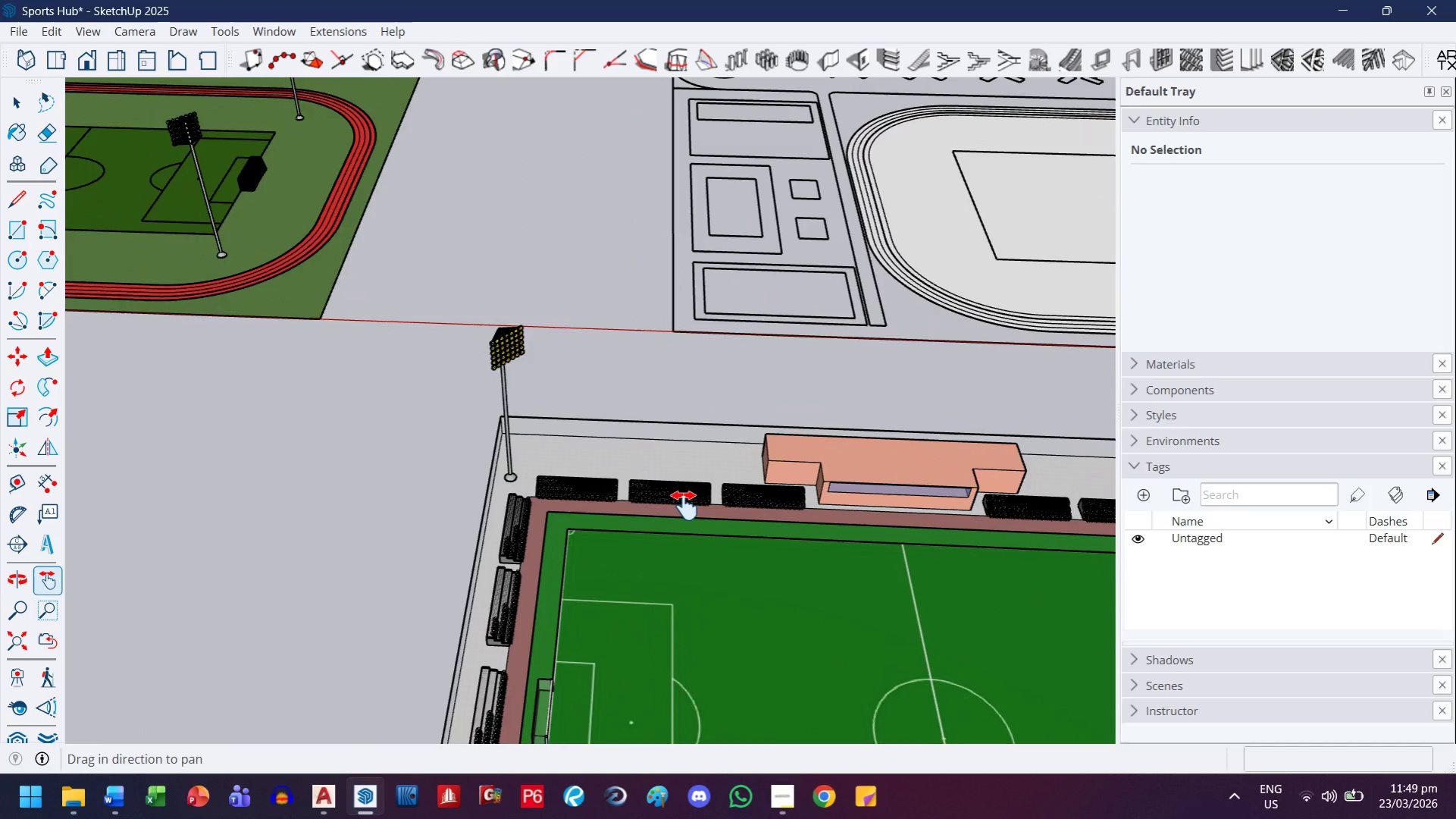 
left_click_drag(start_coordinate=[706, 547], to_coordinate=[705, 510])
 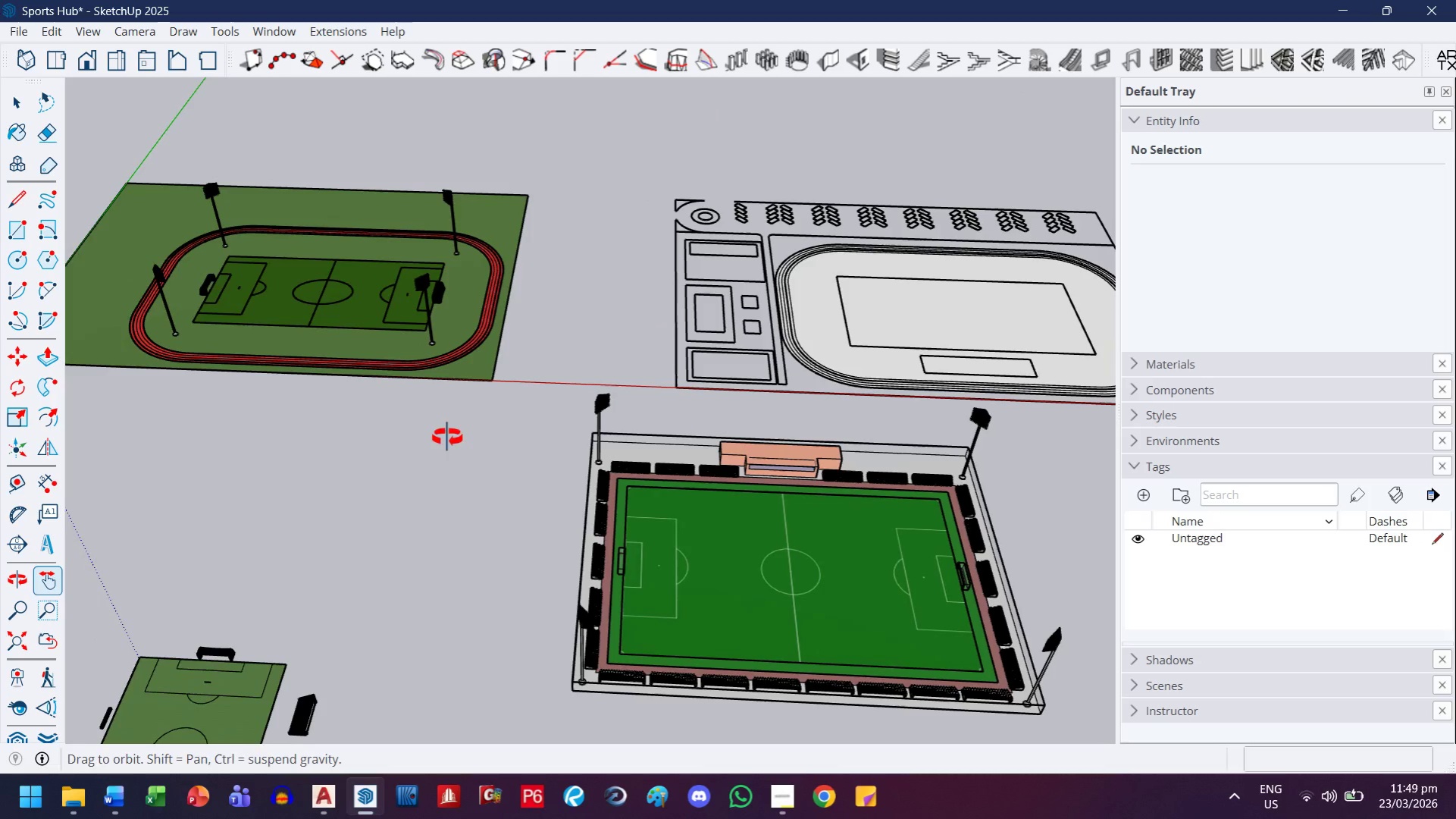 
scroll: coordinate [681, 517], scroll_direction: down, amount: 9.0
 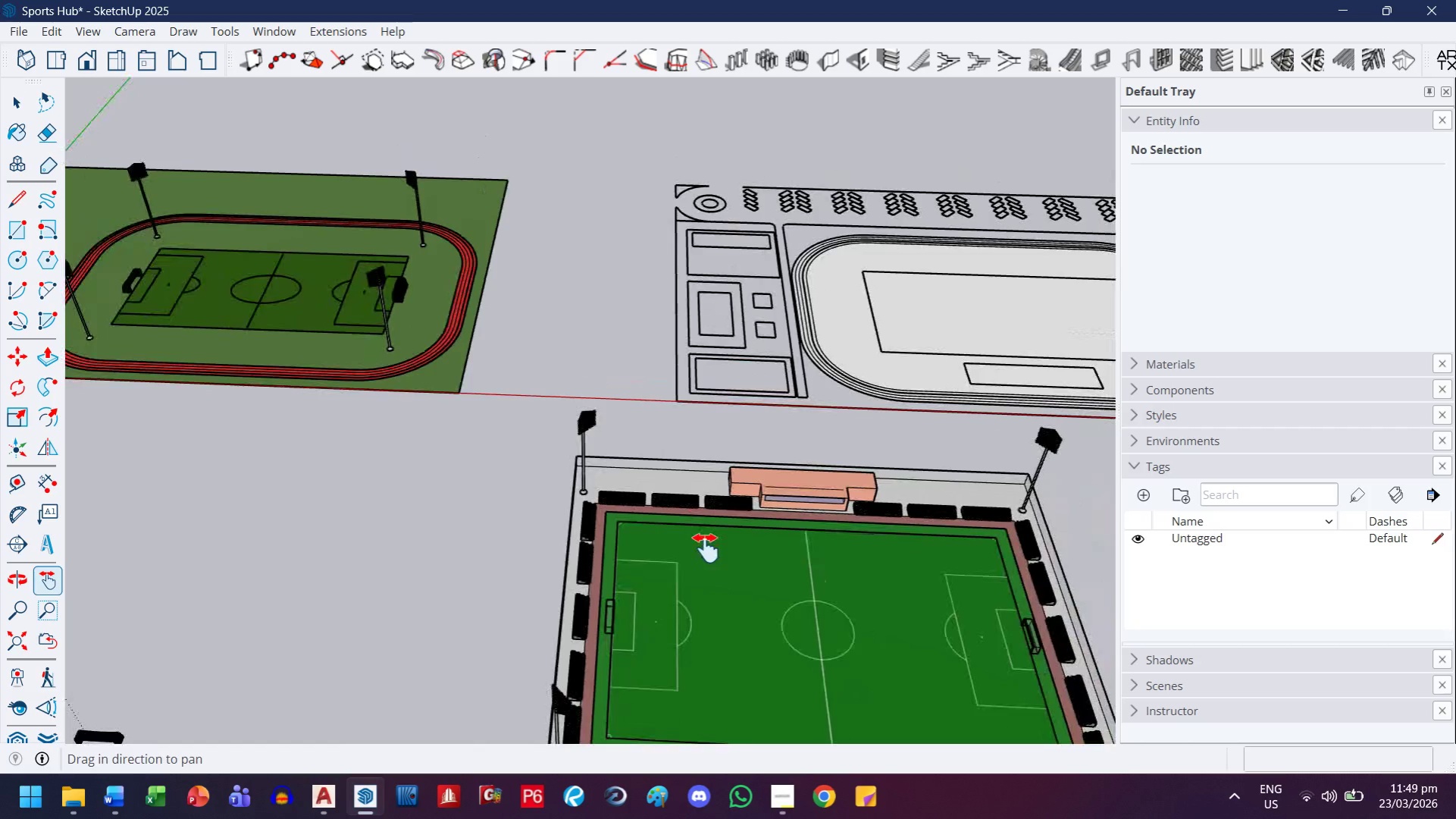 
scroll: coordinate [389, 353], scroll_direction: up, amount: 5.0
 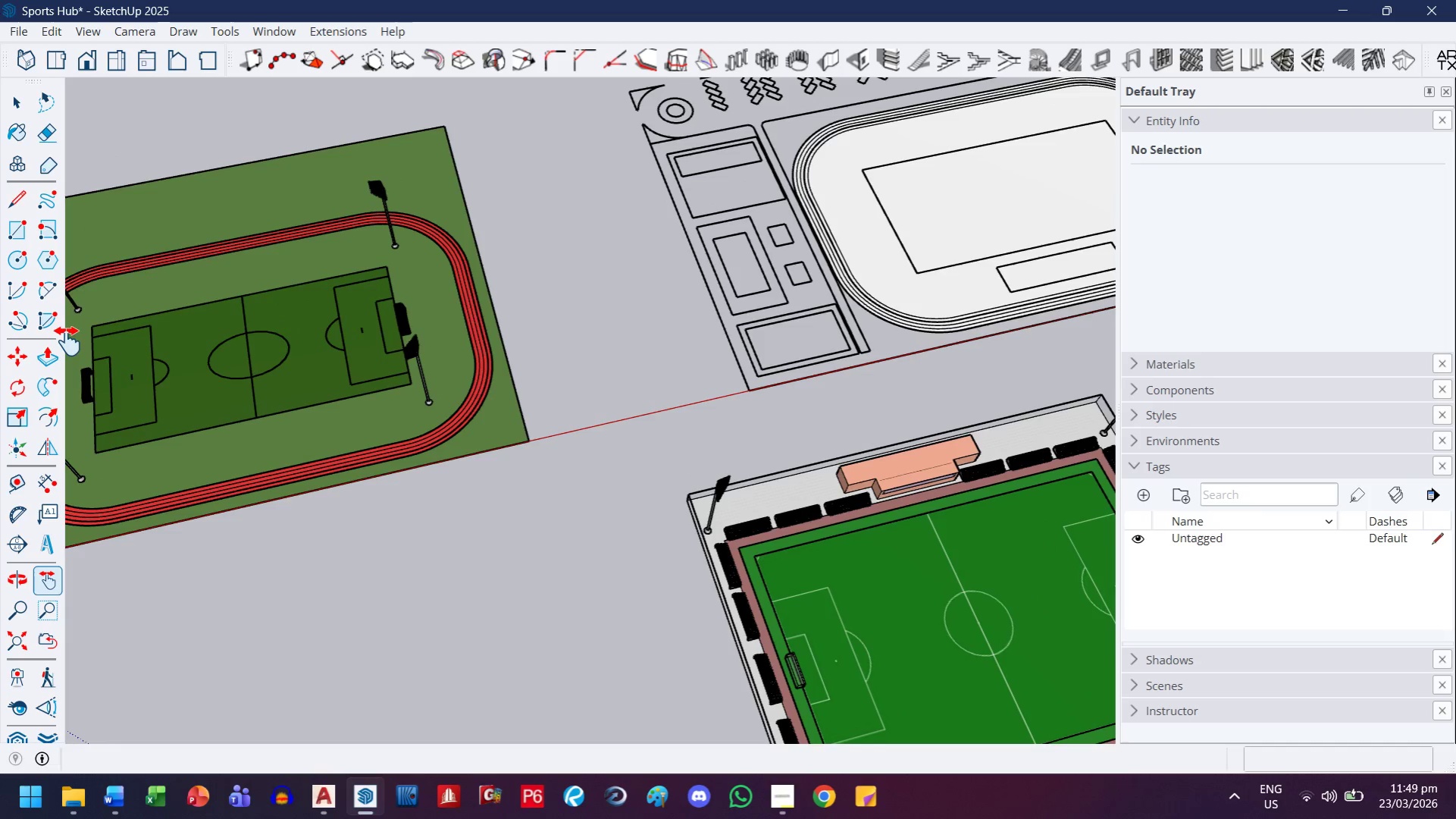 
wait(8.42)
 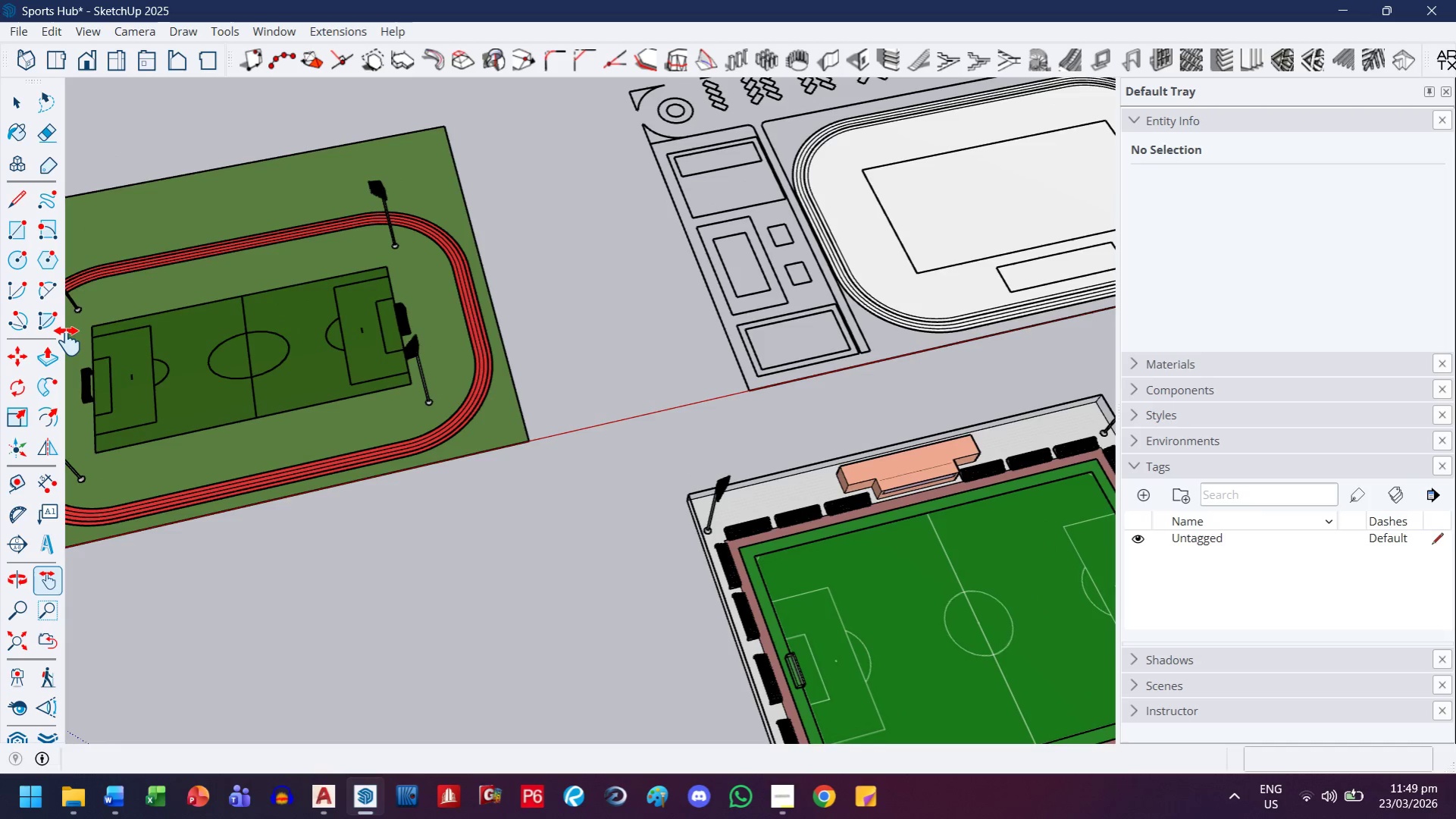 
left_click([17, 102])
 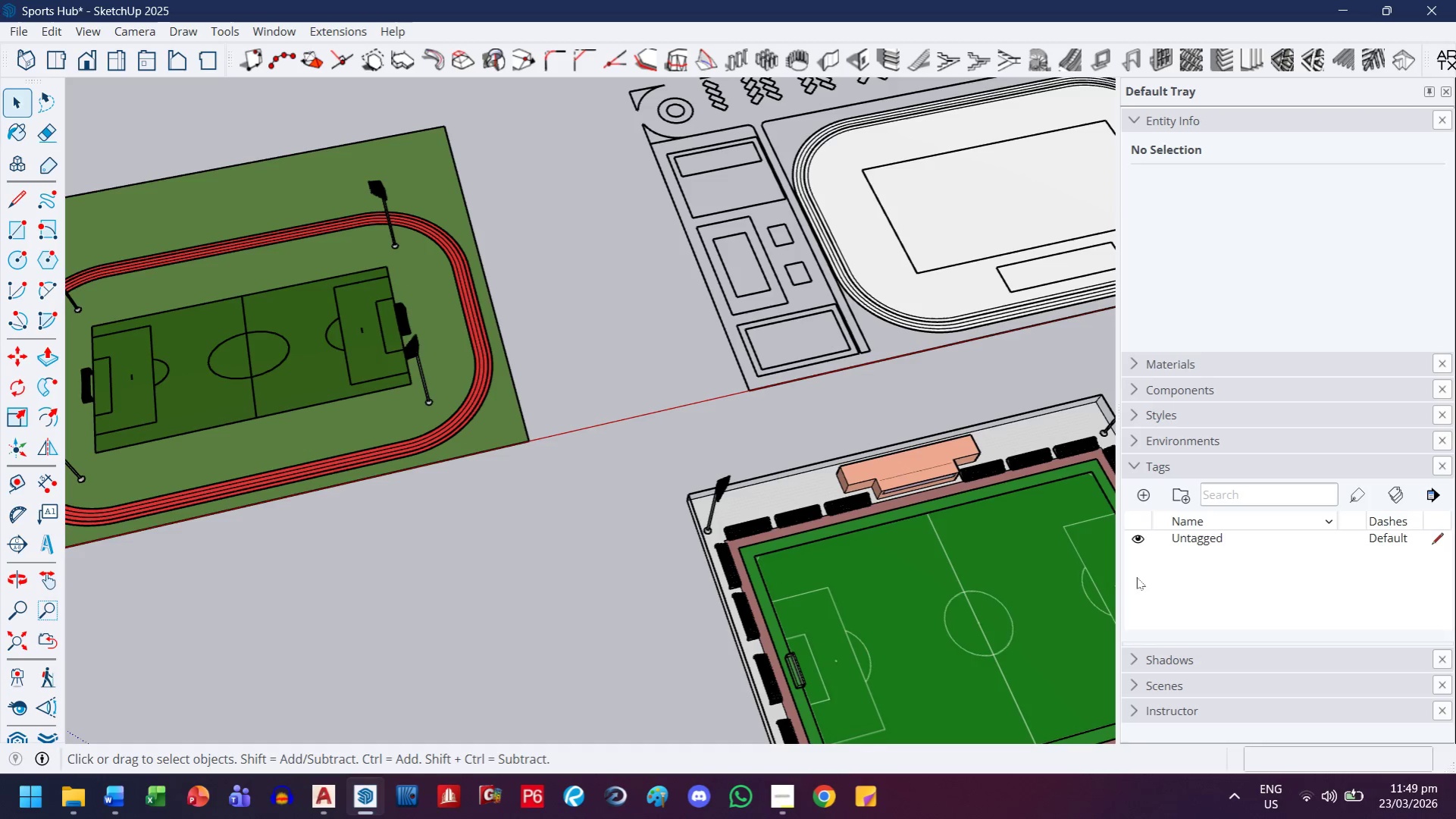 
left_click([933, 463])
 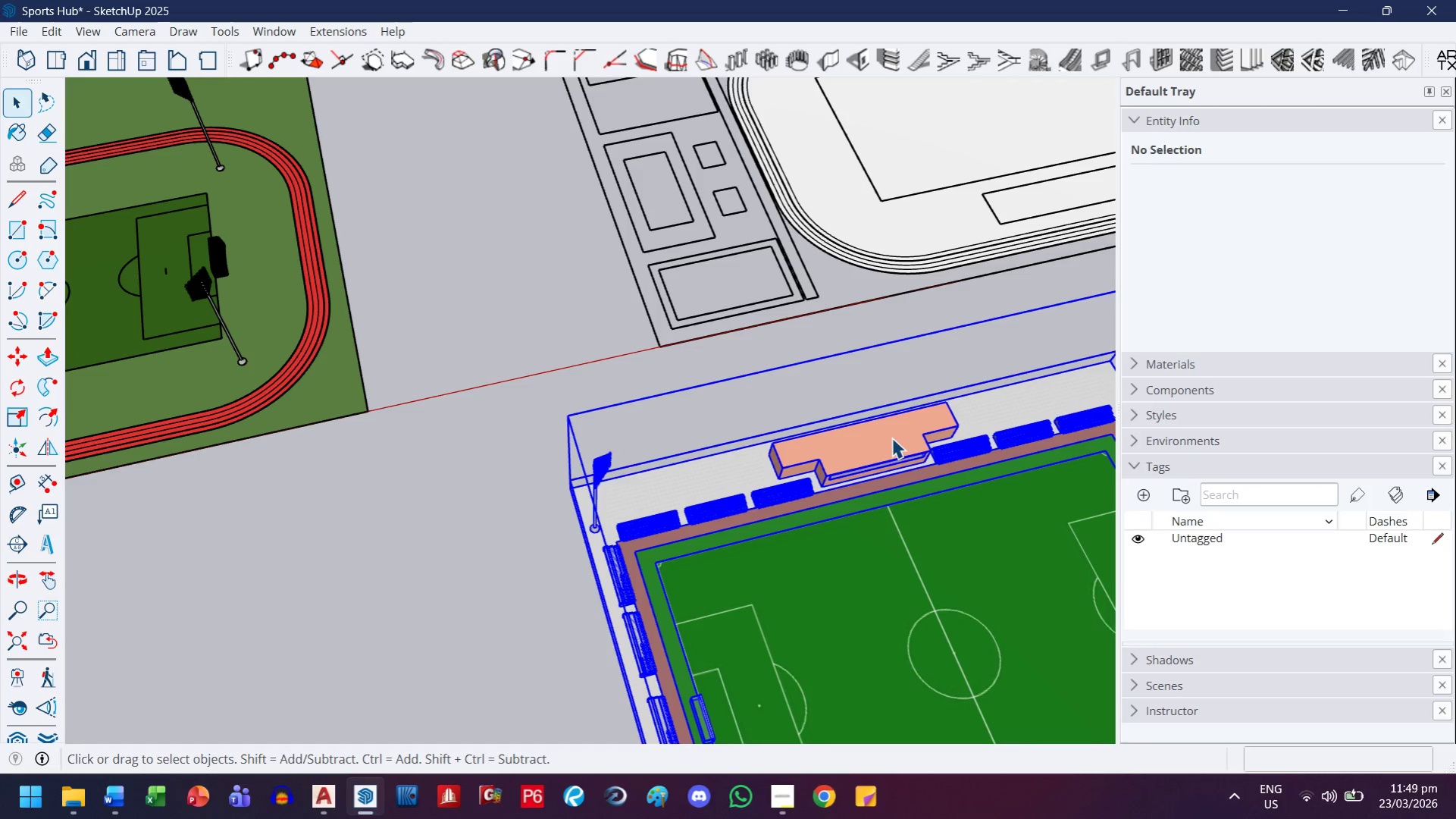 
scroll: coordinate [1036, 528], scroll_direction: up, amount: 3.0
 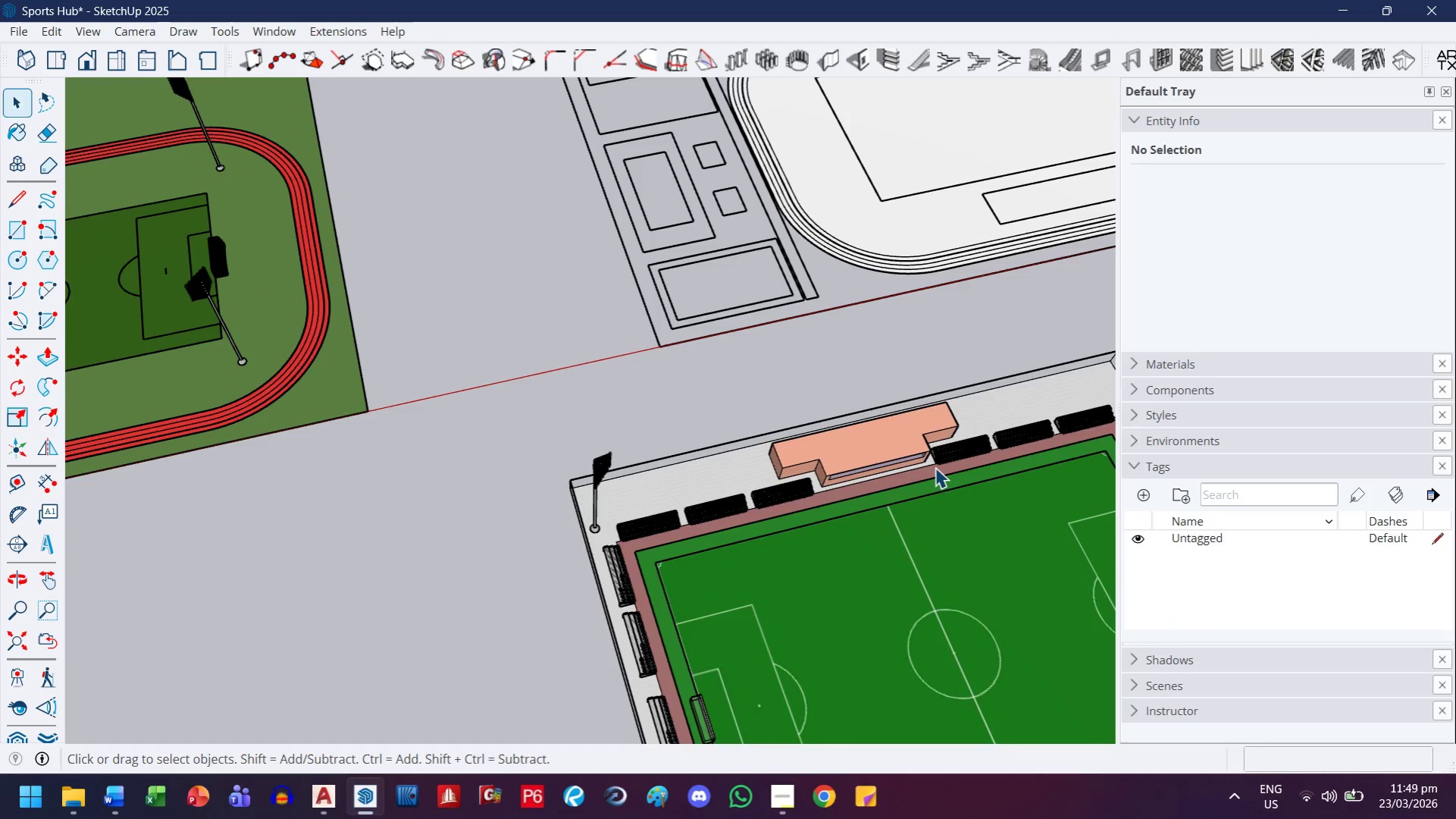 
double_click([891, 438])
 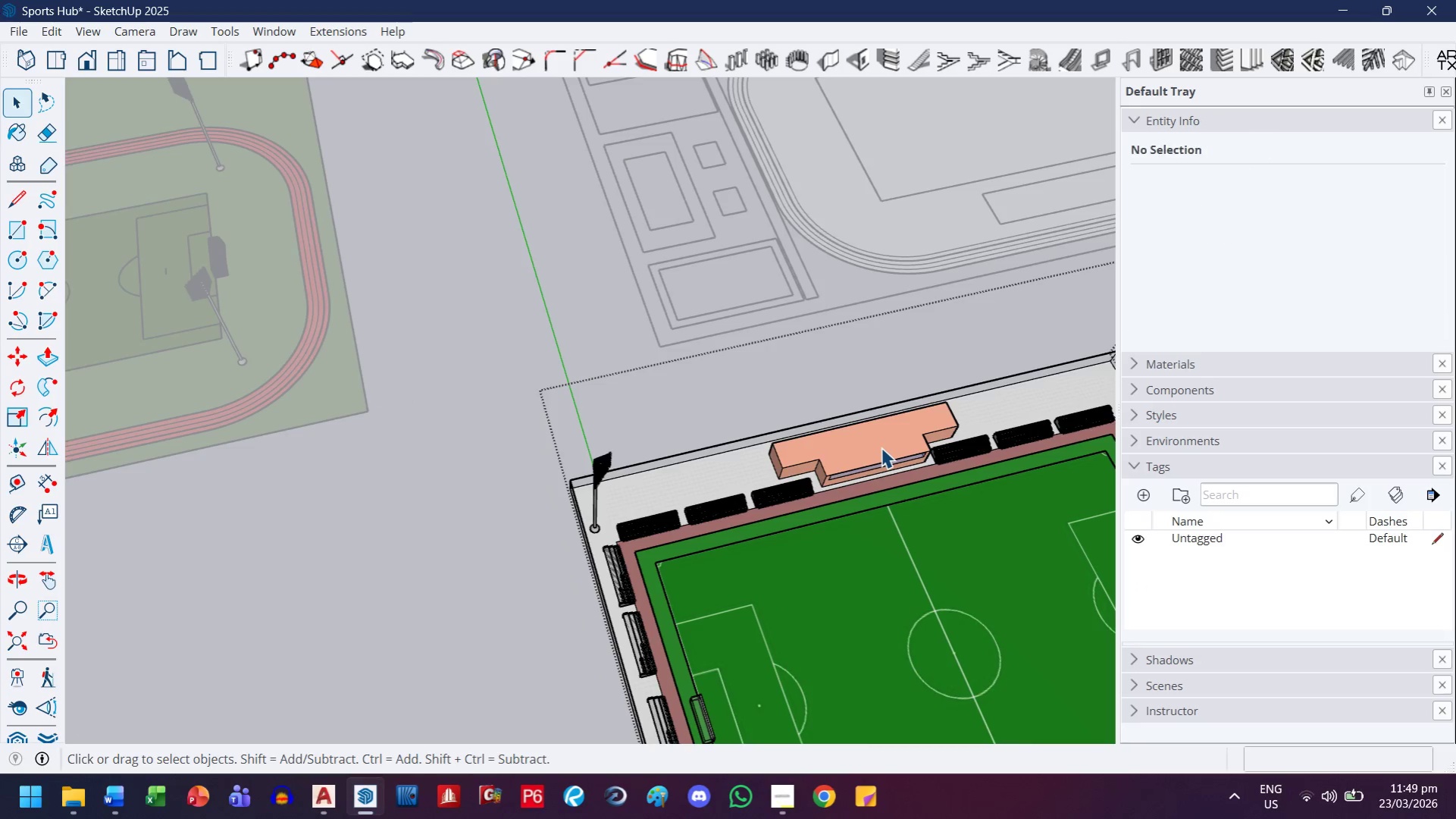 
left_click([881, 447])
 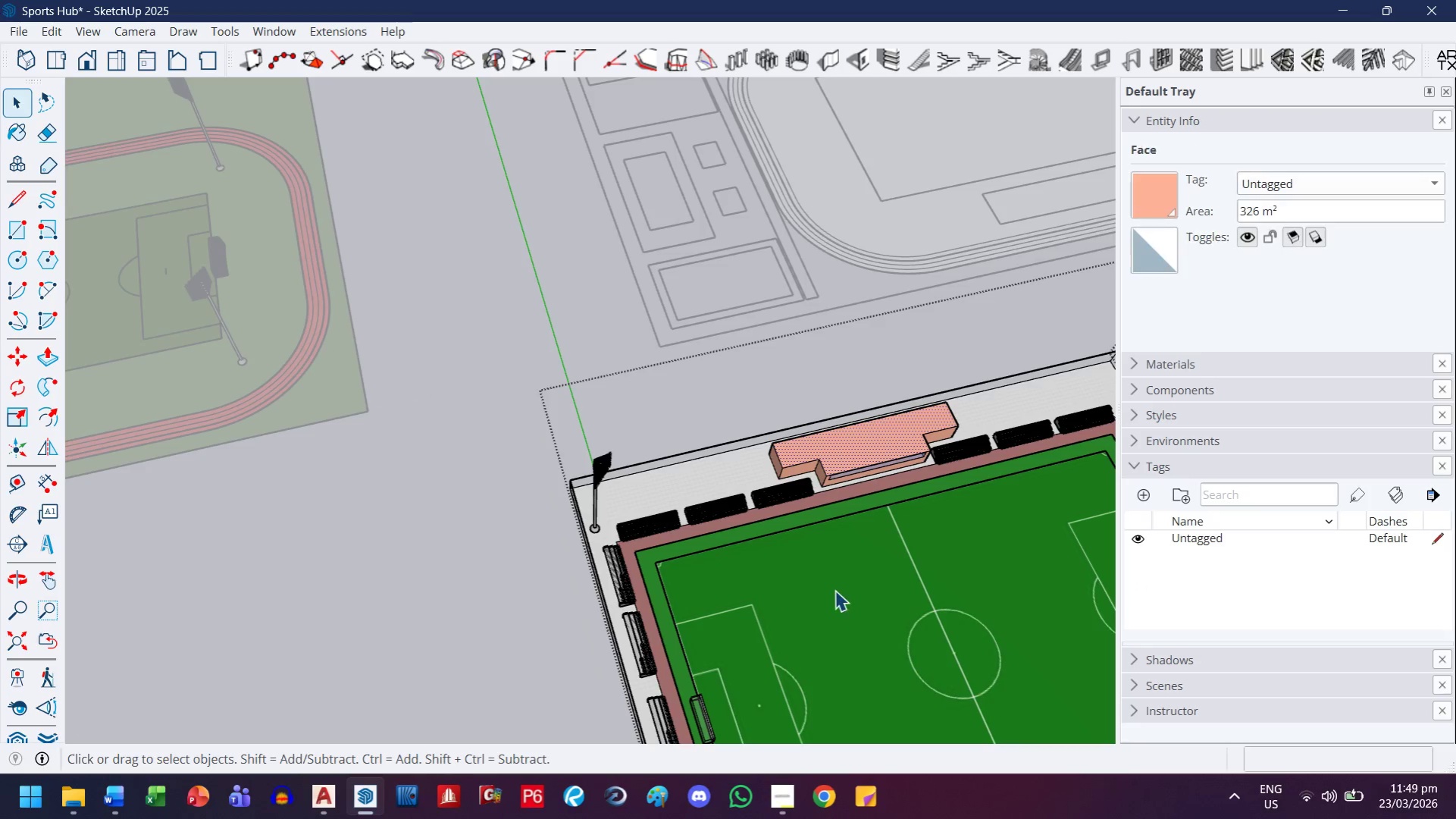 
left_click([835, 592])
 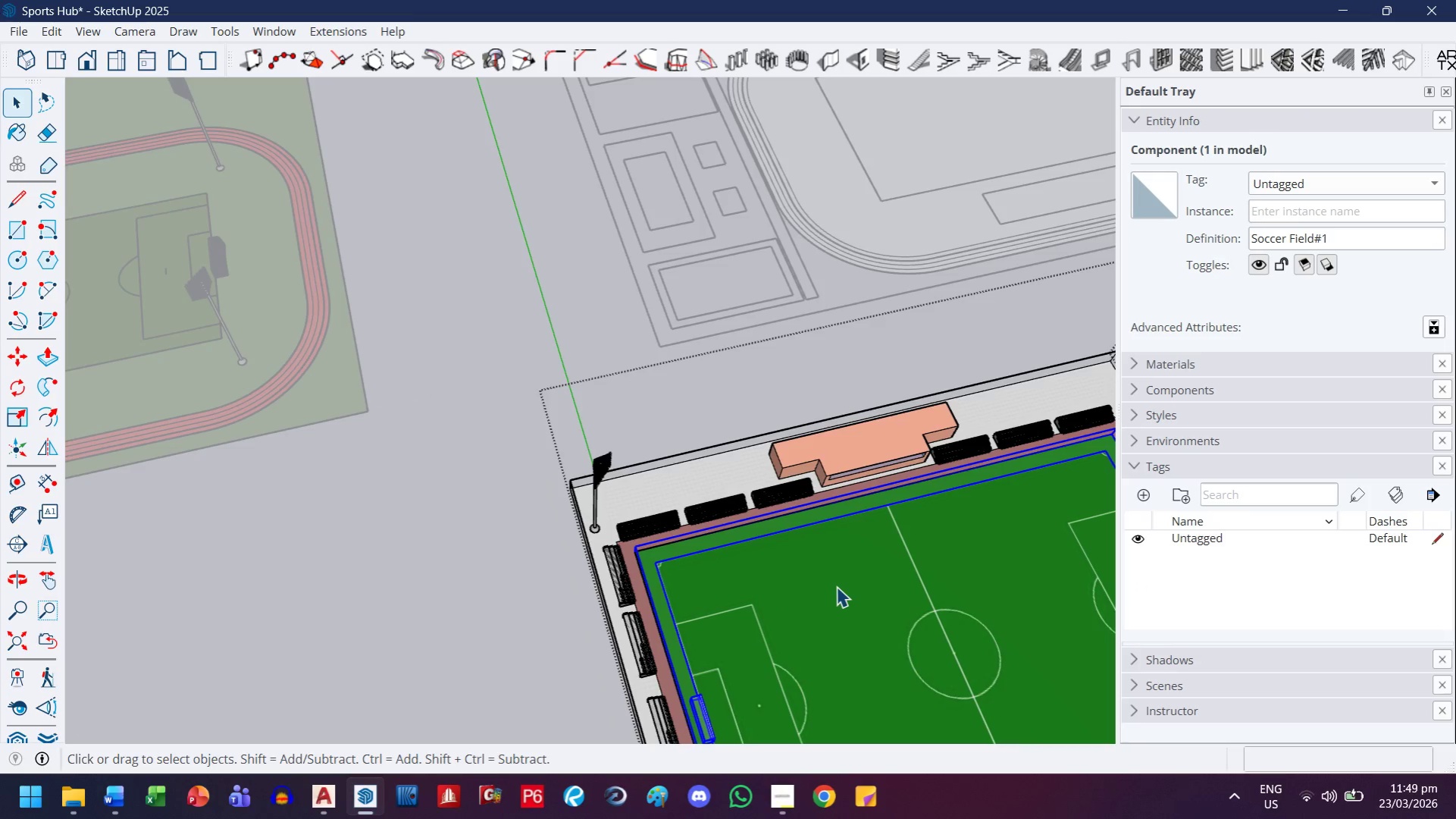 
right_click([836, 586])
 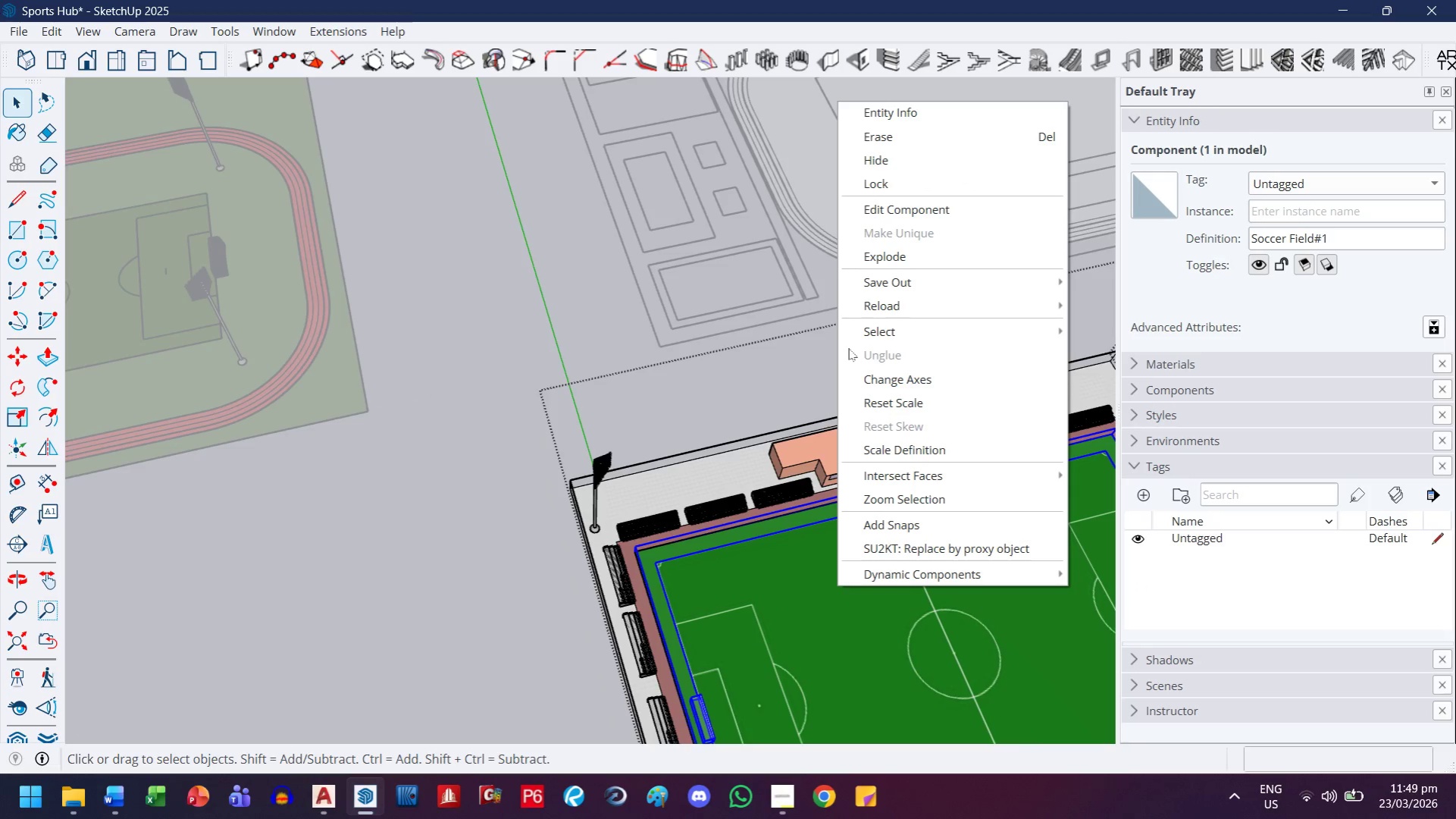 
wait(6.25)
 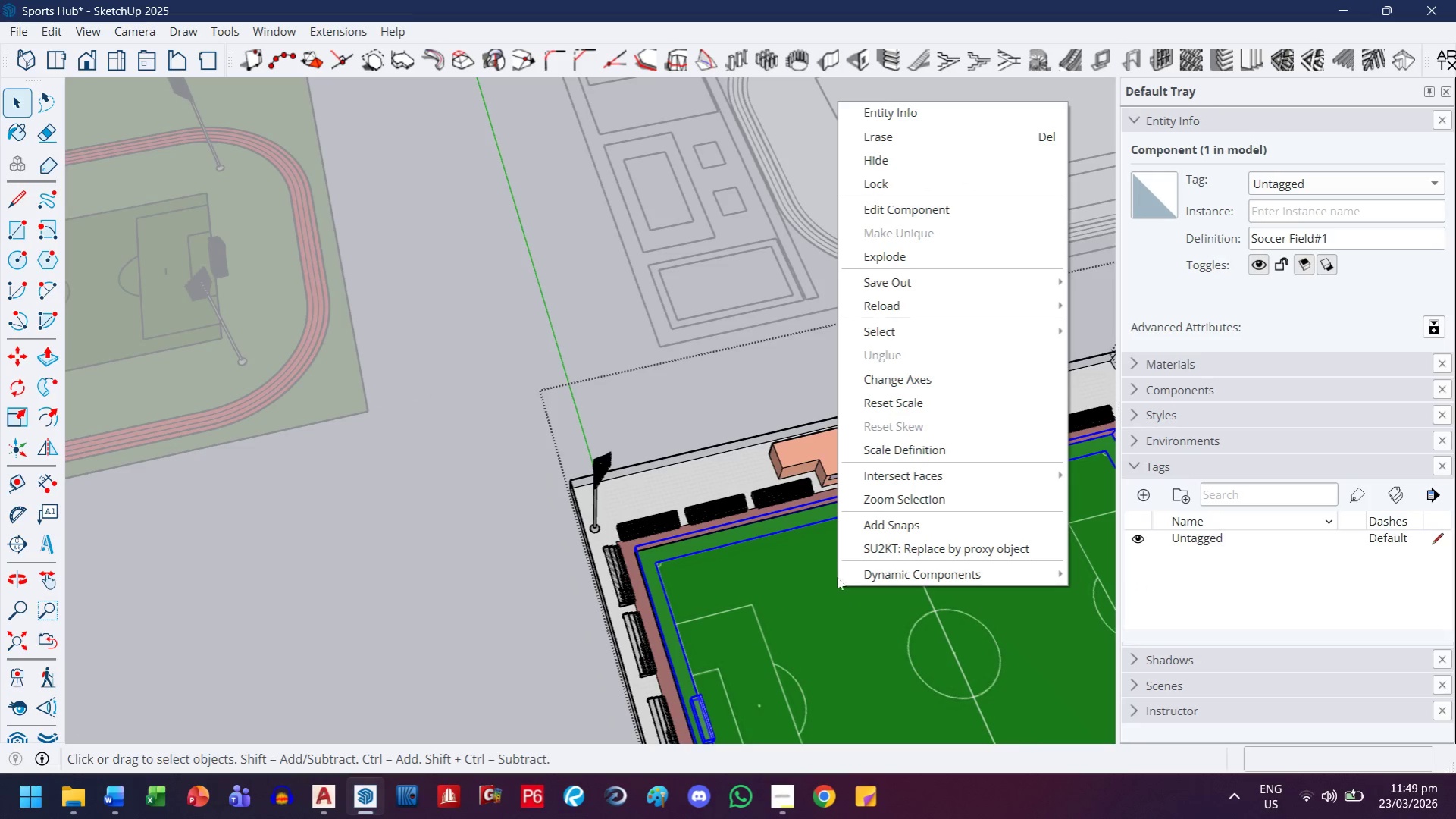 
double_click([712, 573])
 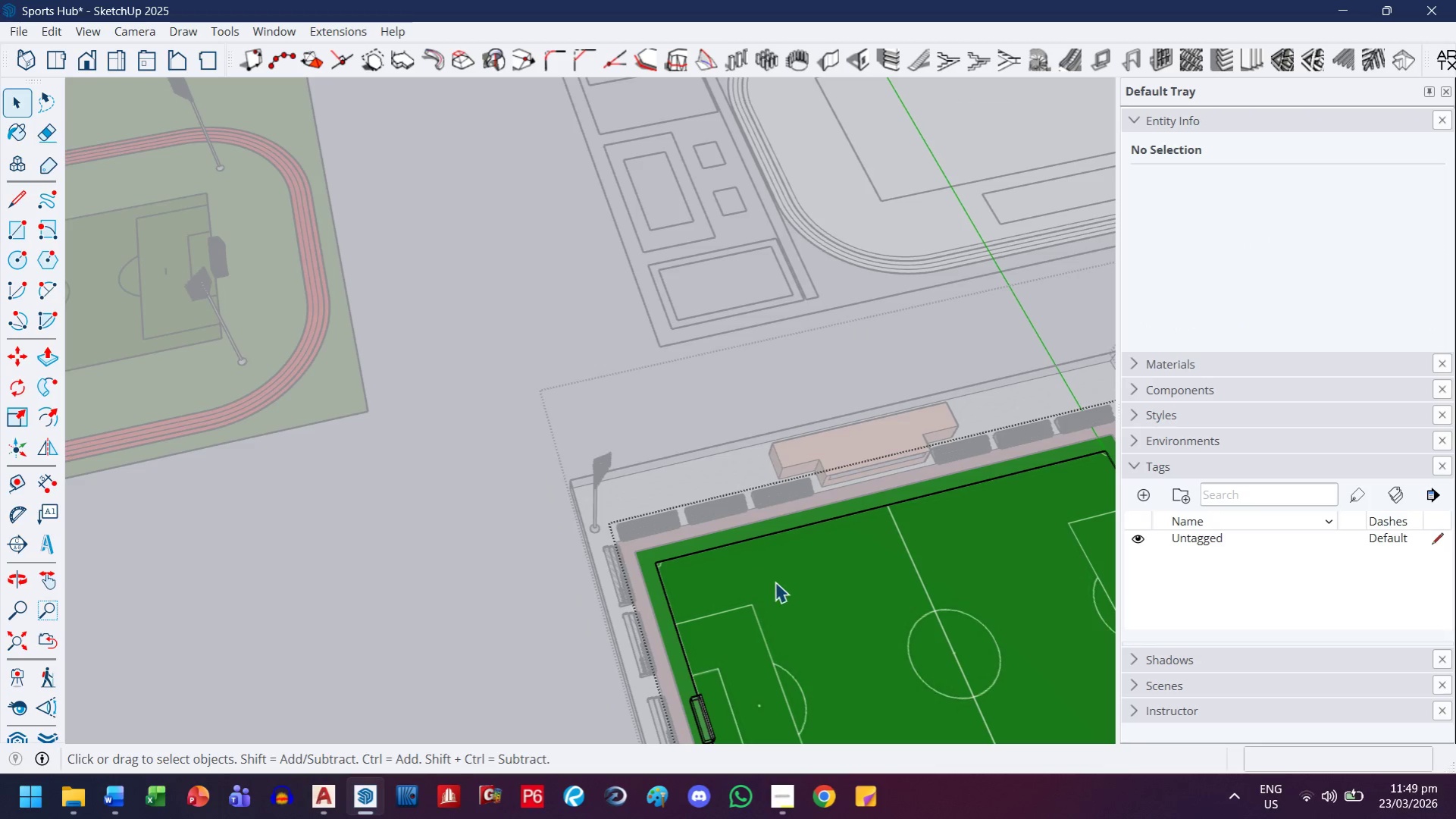 
left_click([775, 582])
 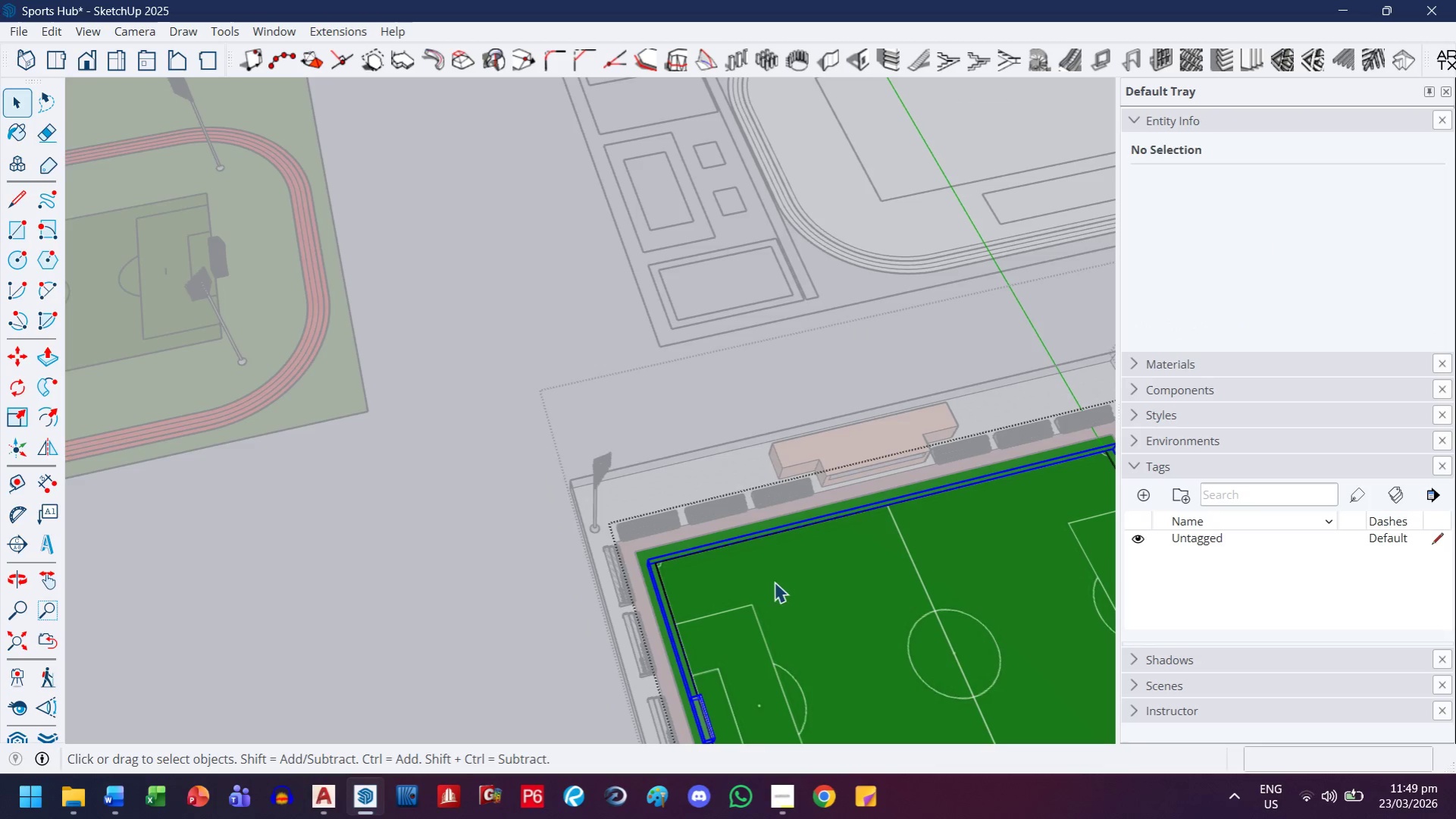 
scroll: coordinate [588, 556], scroll_direction: up, amount: 19.0
 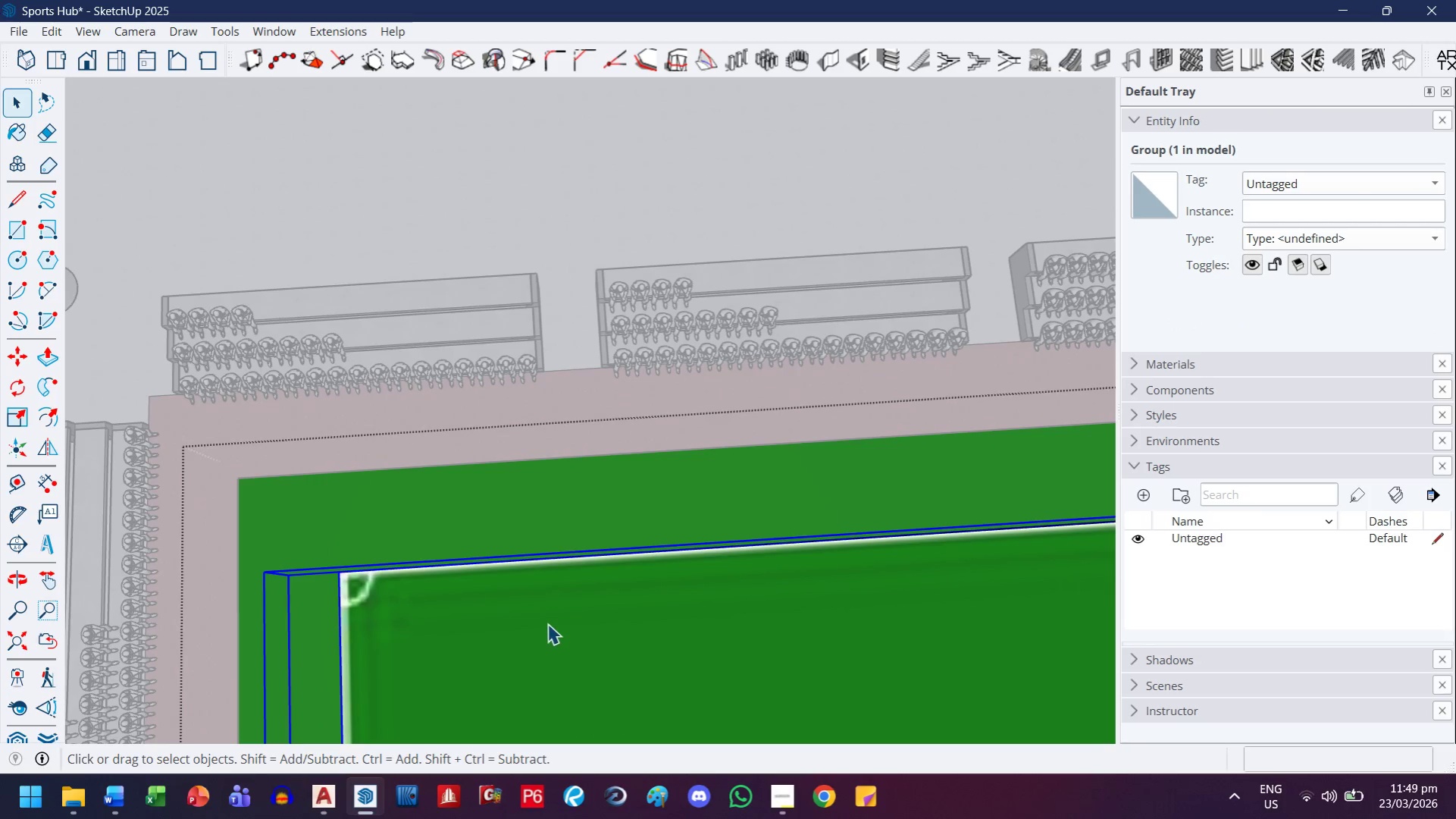 
double_click([547, 607])
 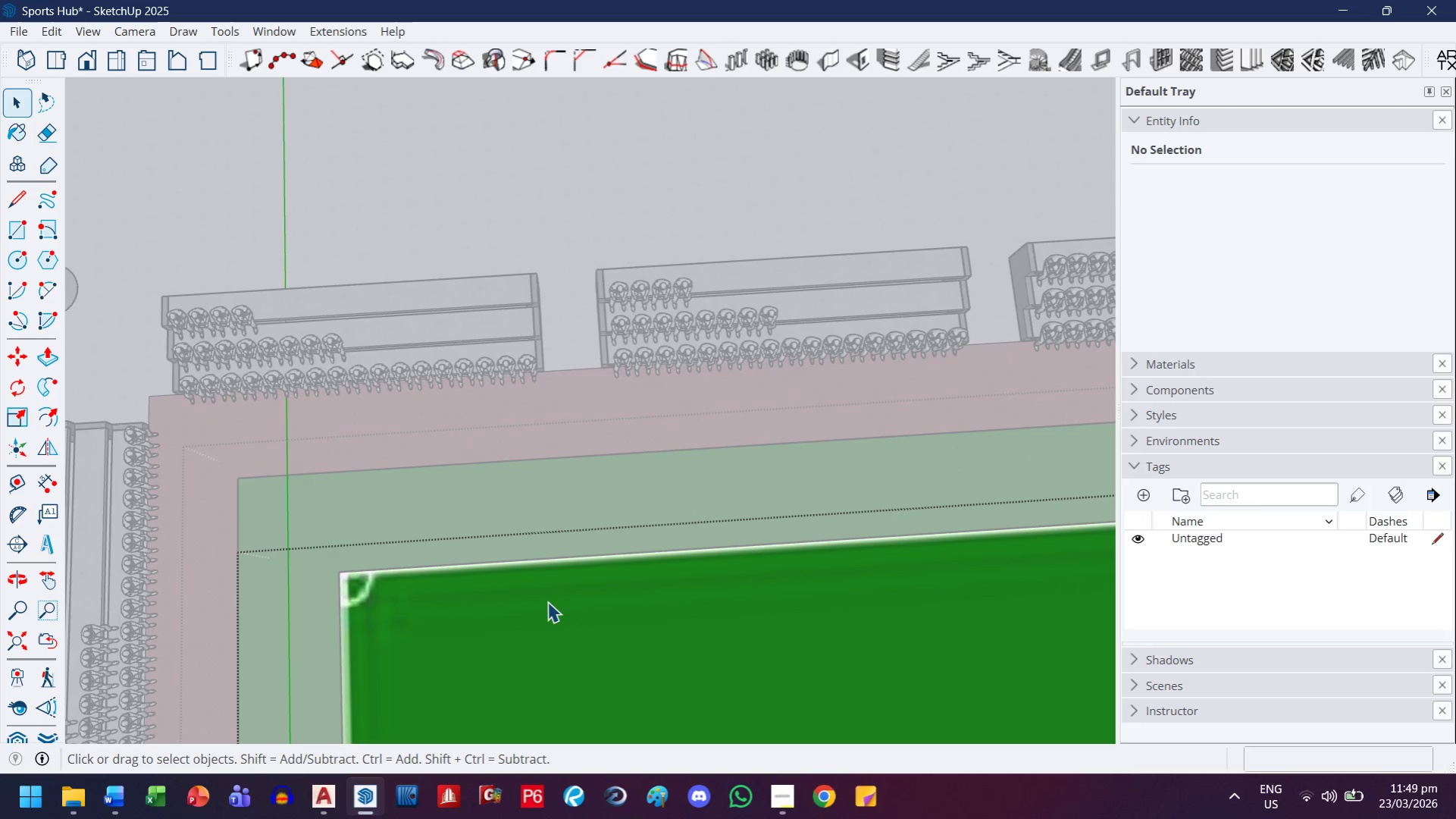 
left_click([547, 601])
 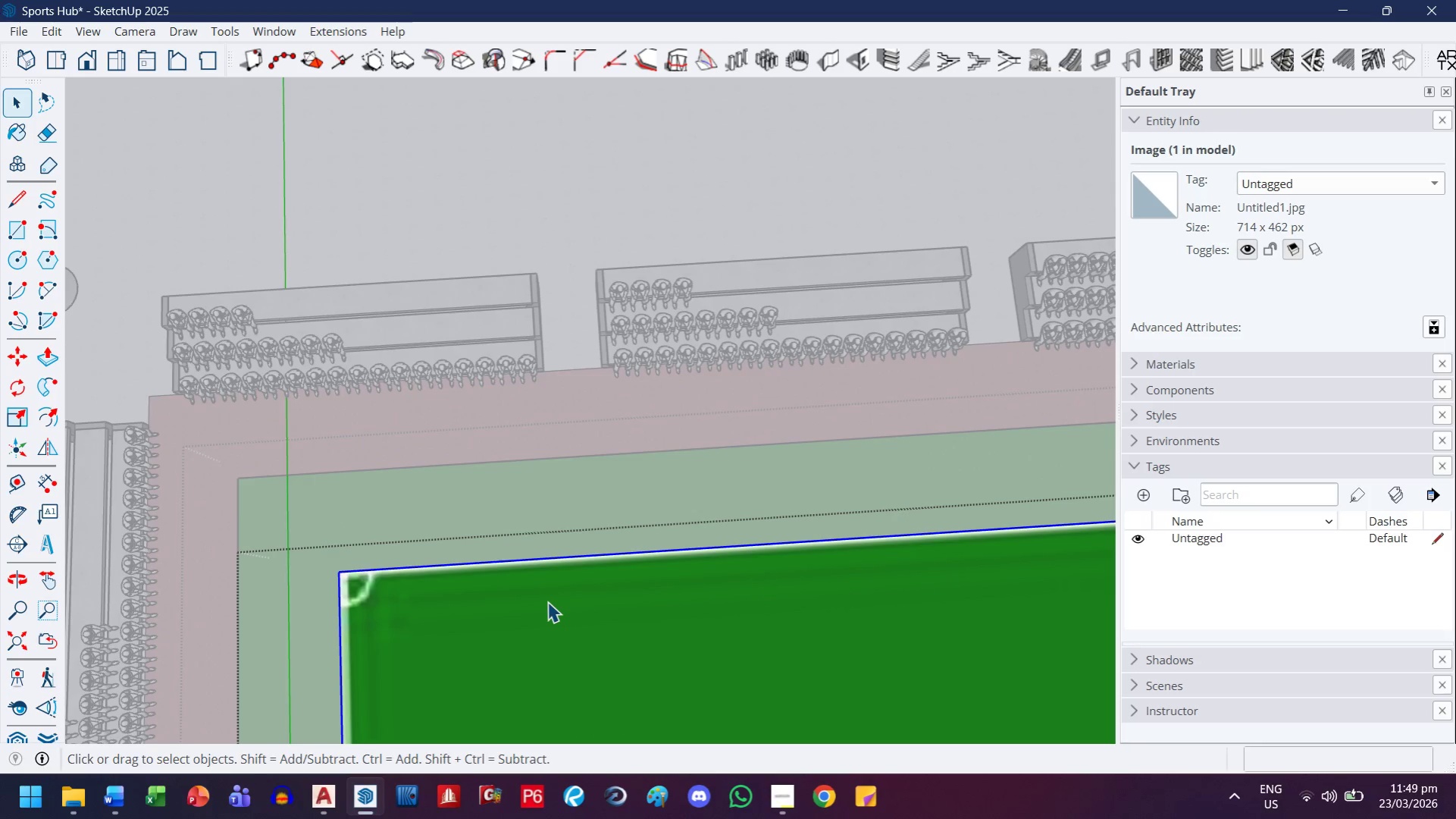 
double_click([547, 601])
 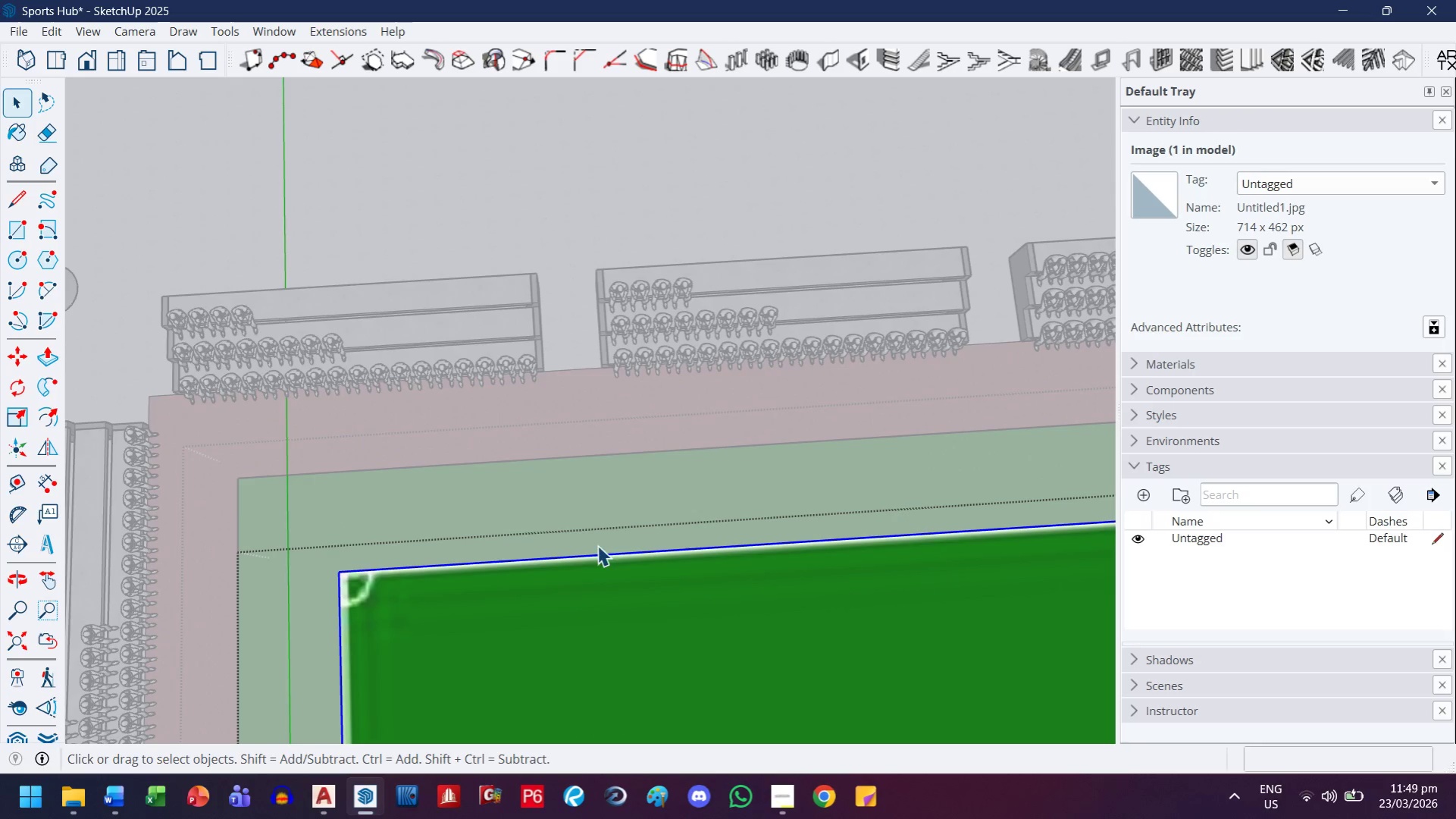 
key(Escape)
 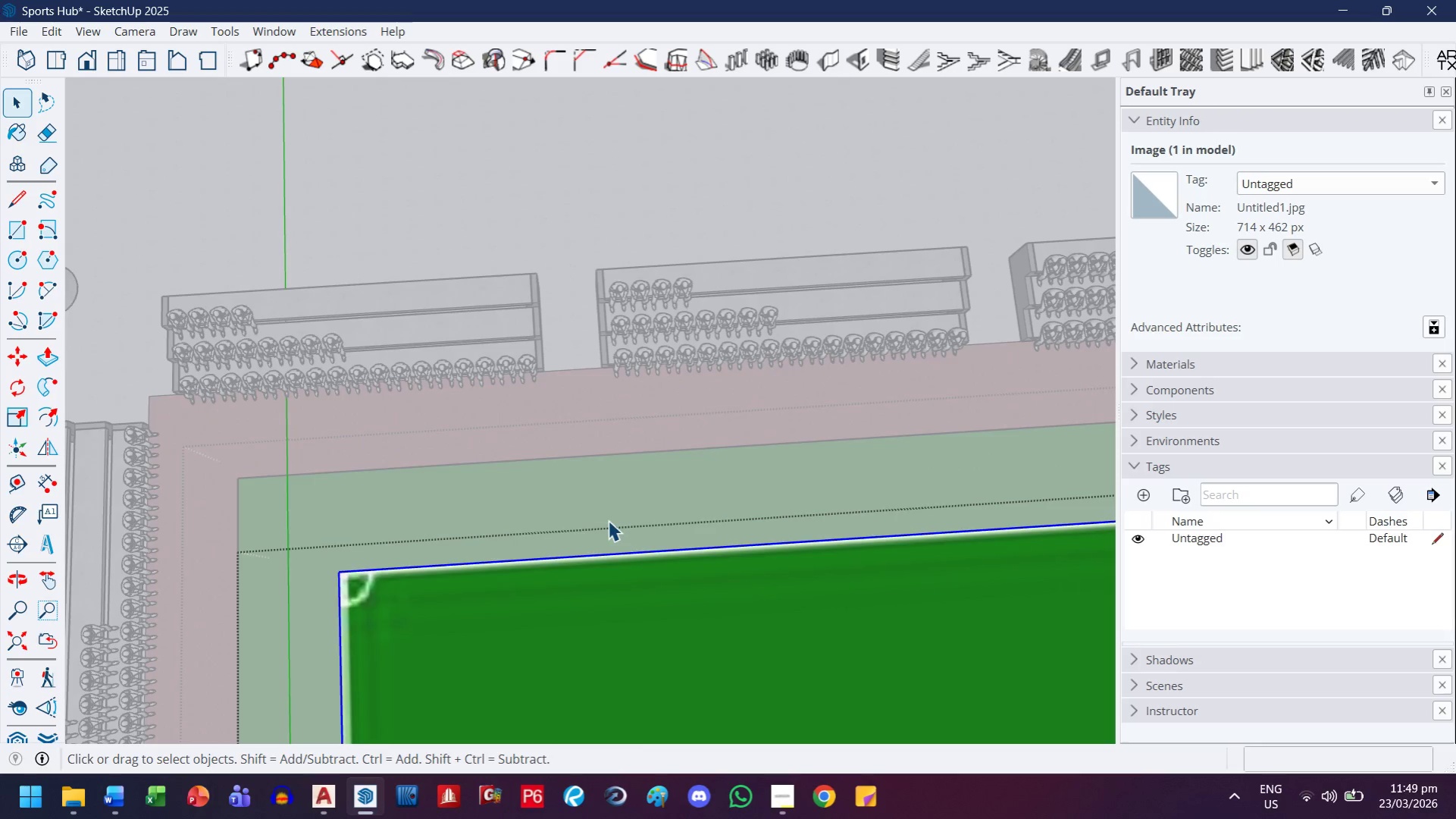 
key(Escape)
 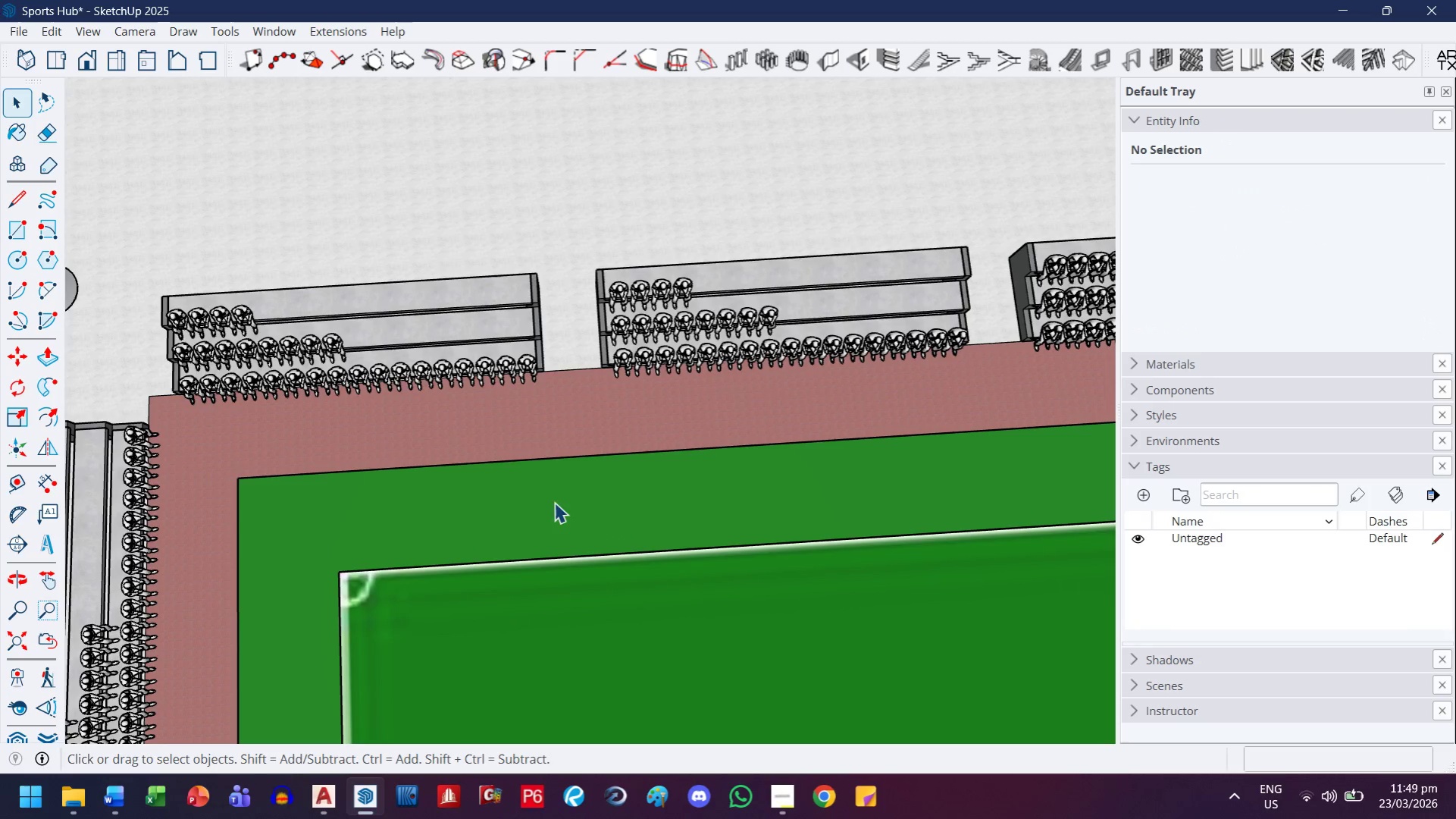 
key(Escape)
 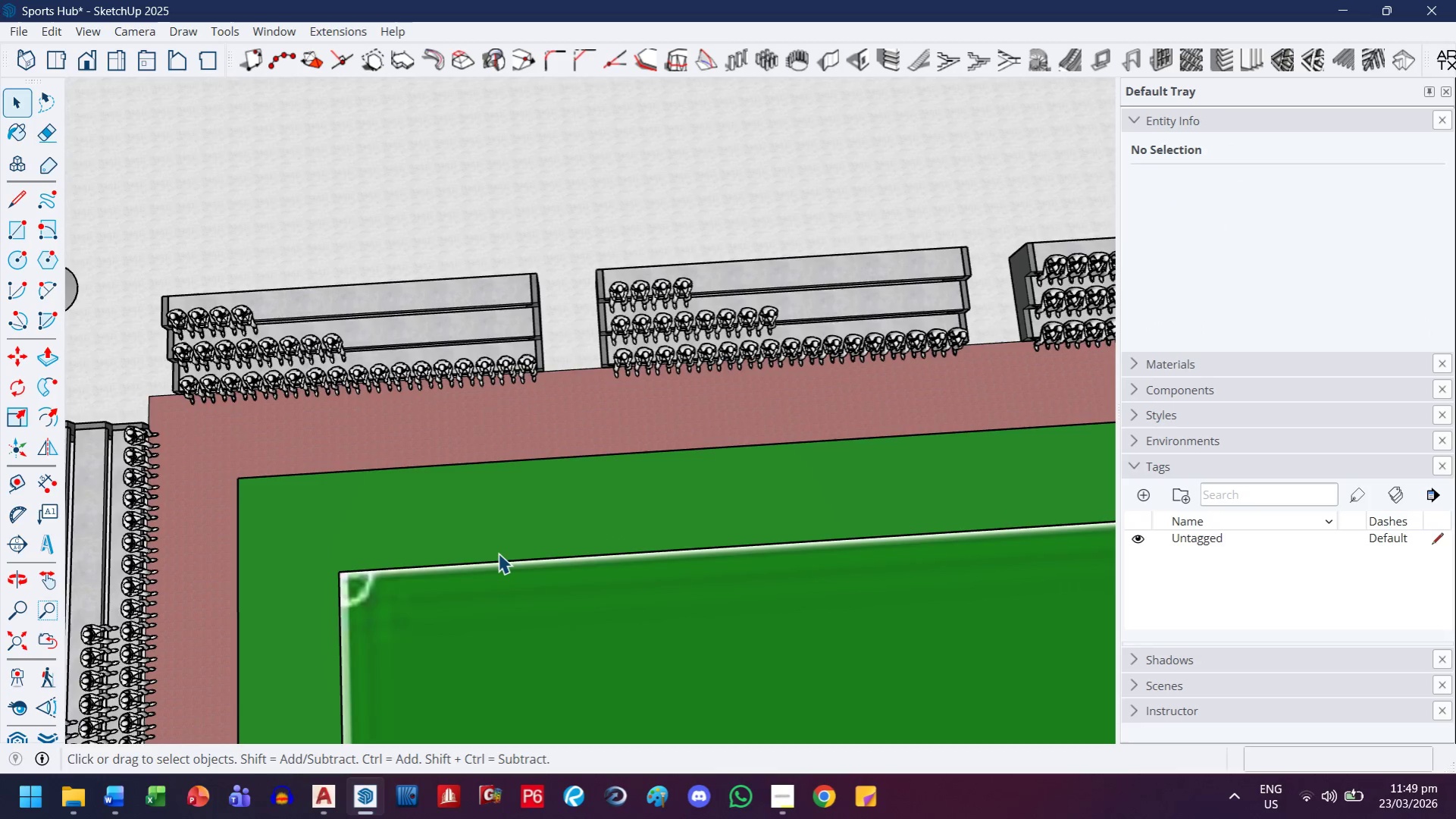 
scroll: coordinate [713, 560], scroll_direction: up, amount: 13.0
 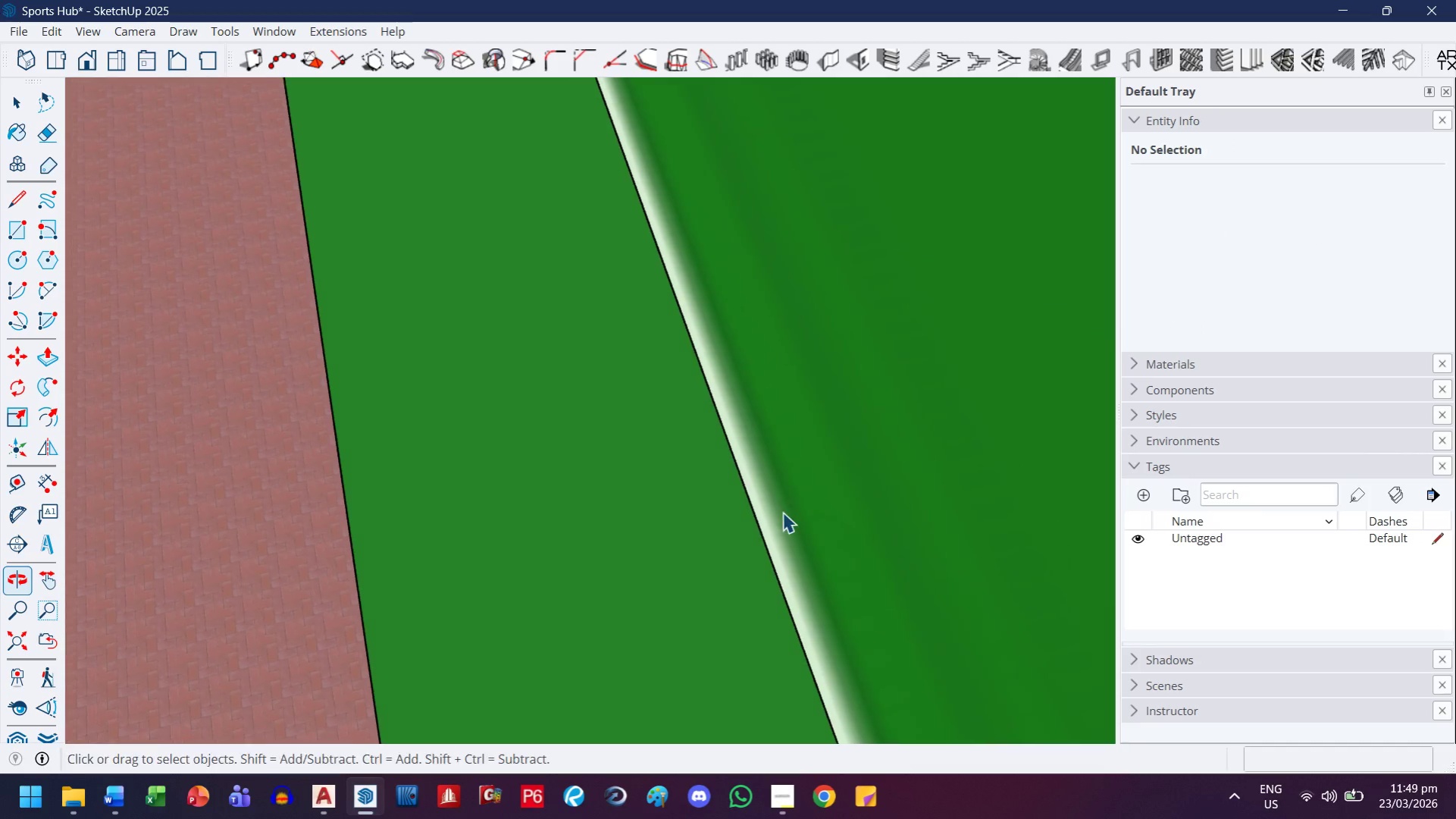 
key(T)
 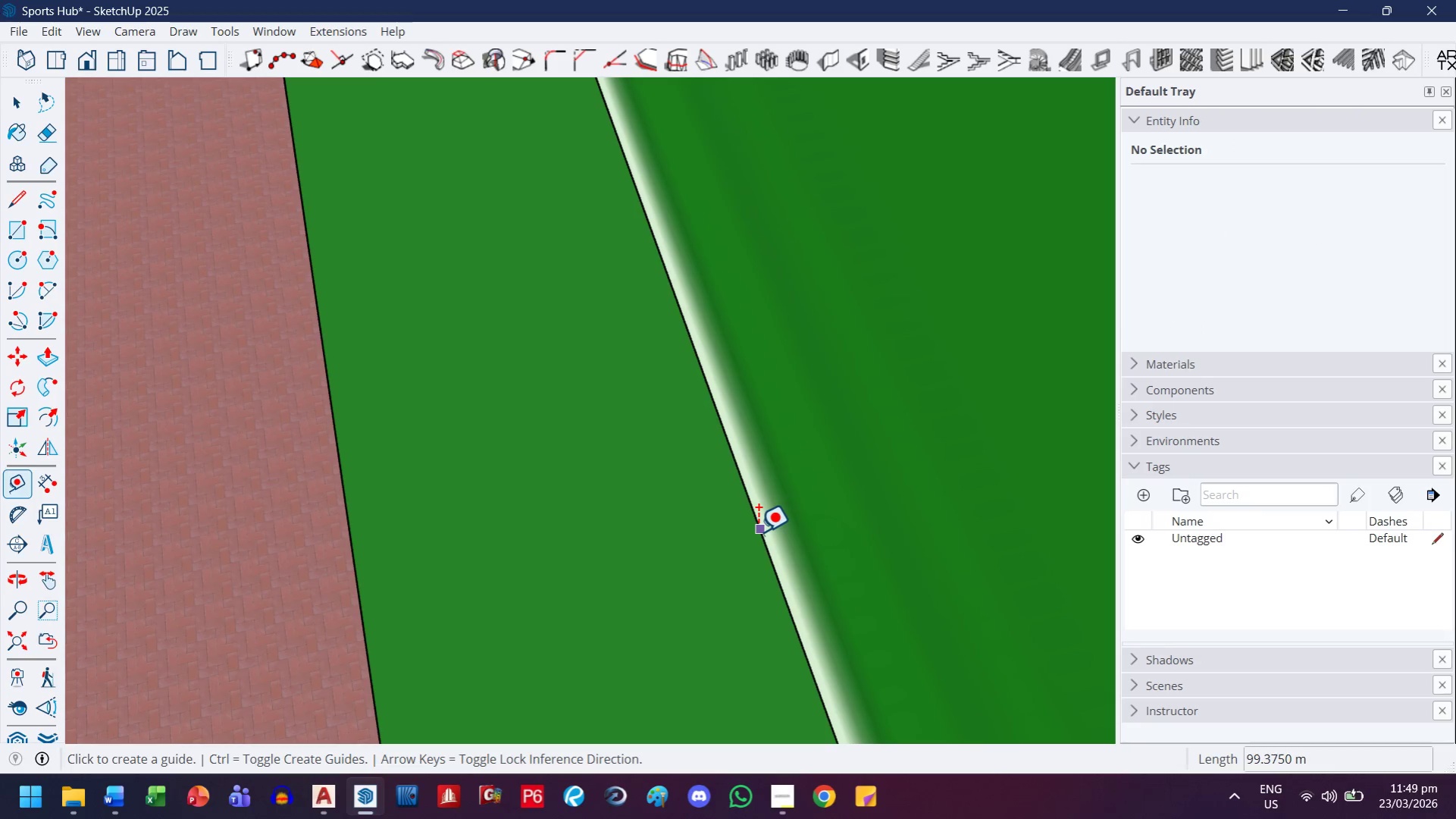 
left_click([757, 532])
 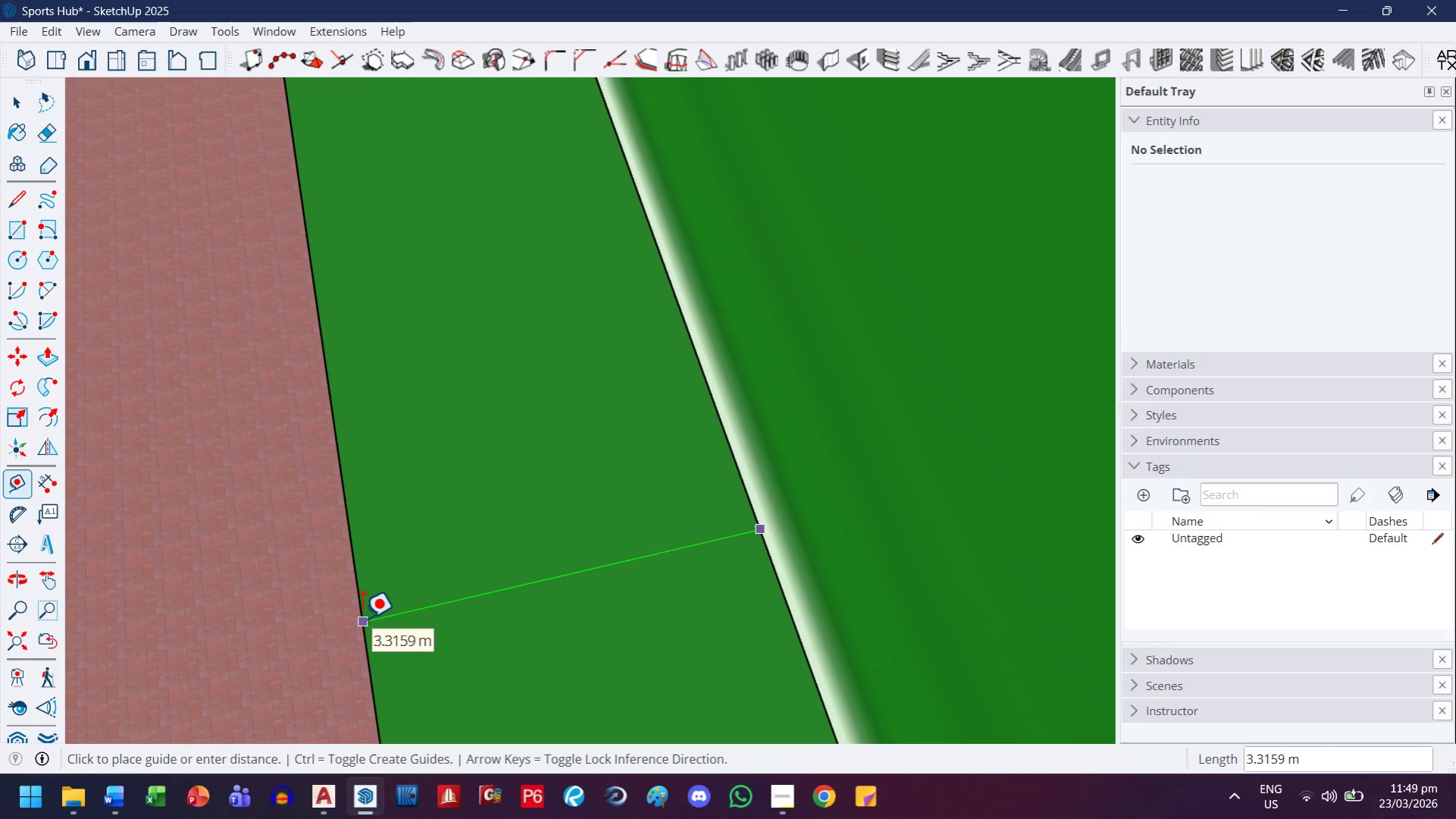 
scroll: coordinate [362, 613], scroll_direction: down, amount: 15.0
 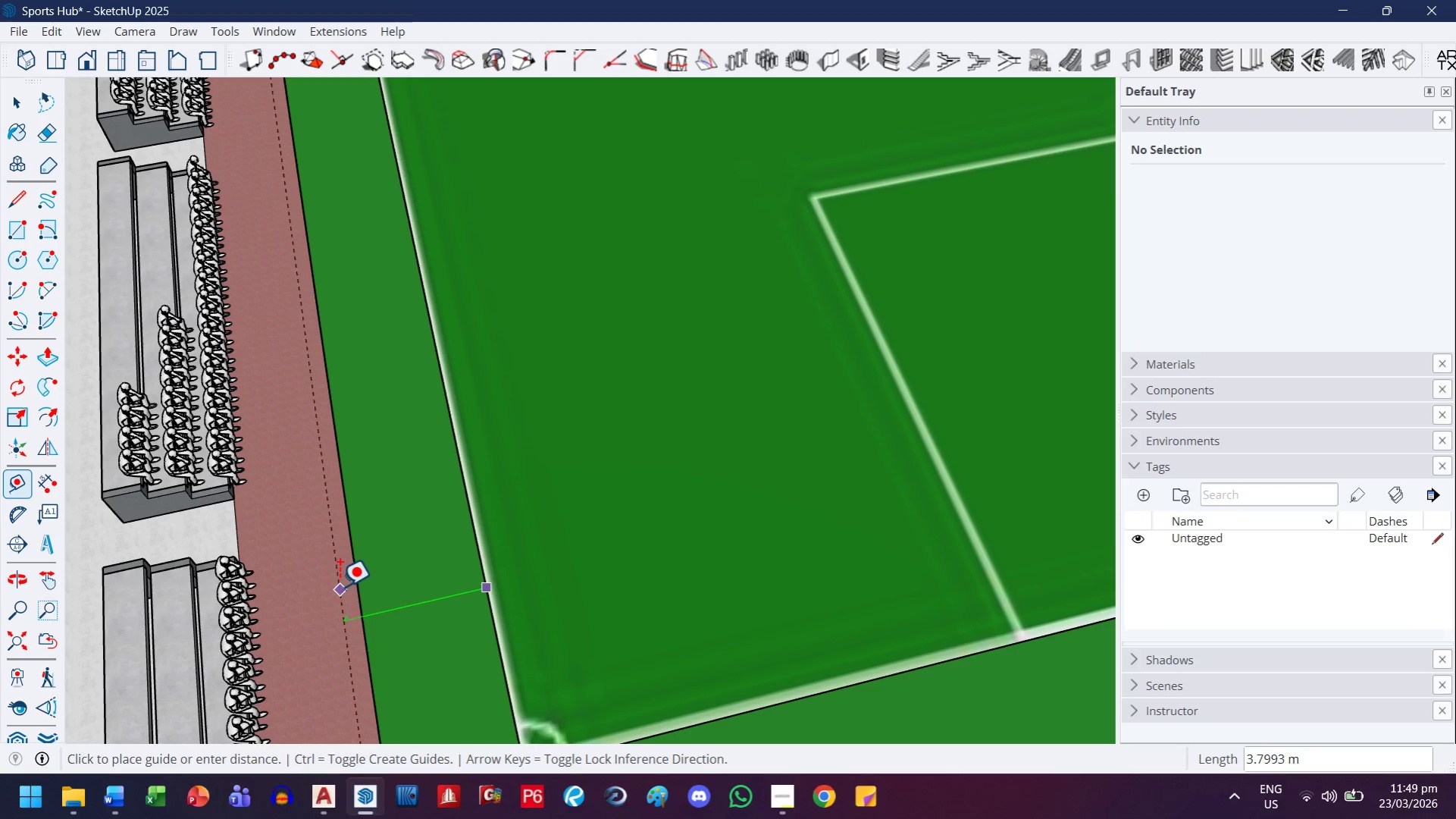 
key(Escape)
 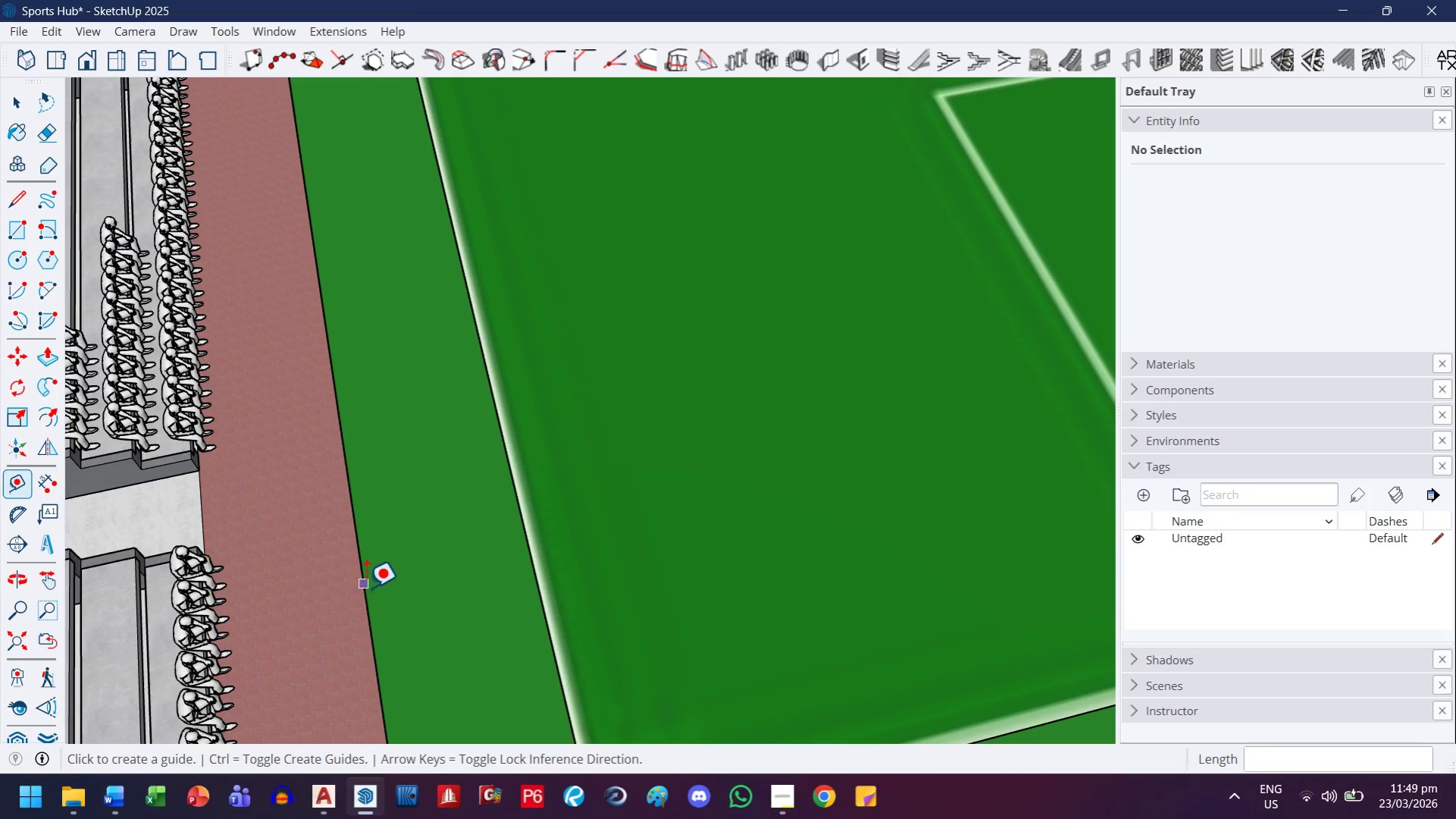 
scroll: coordinate [339, 585], scroll_direction: up, amount: 3.0
 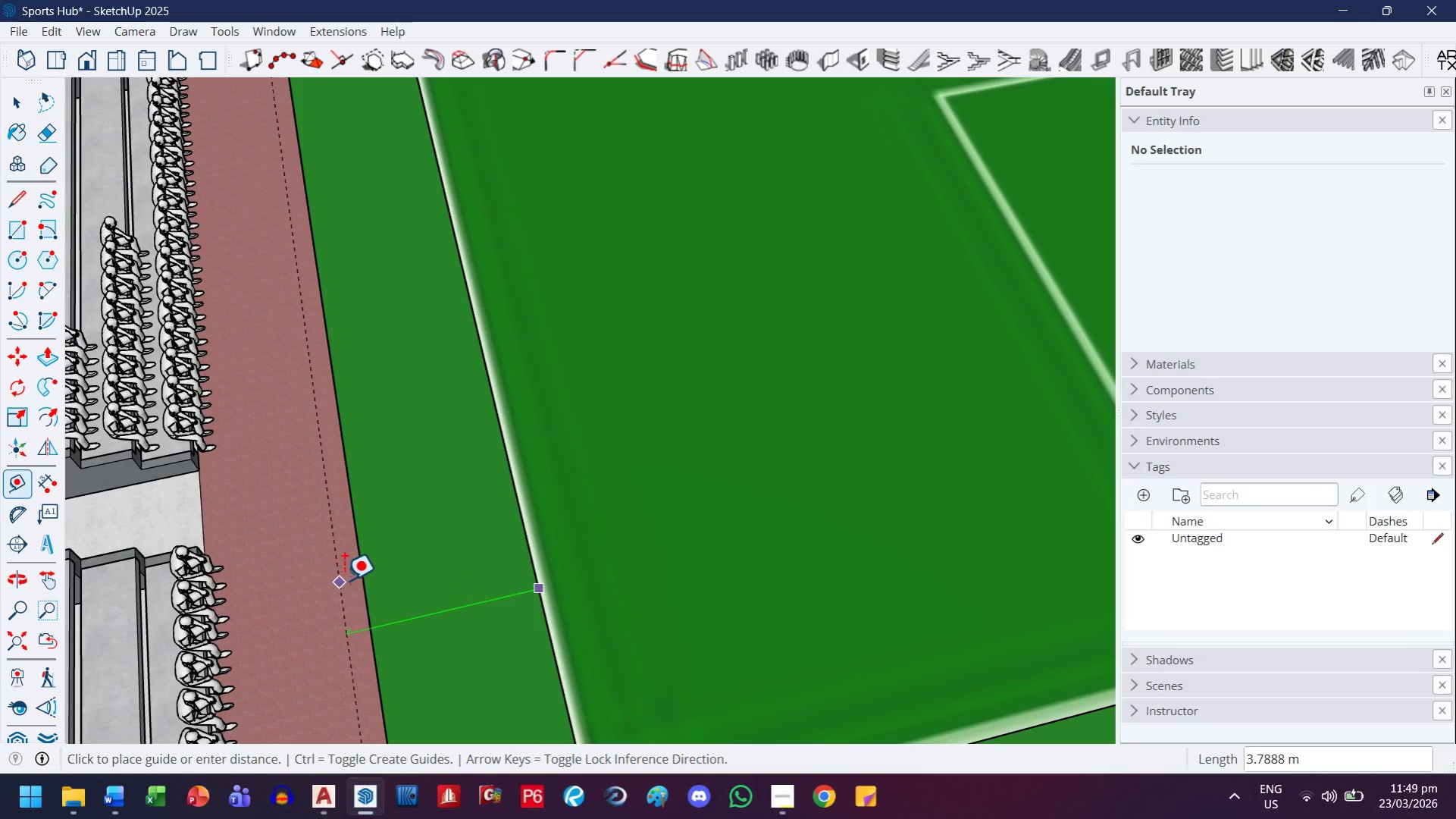 
left_click([365, 588])
 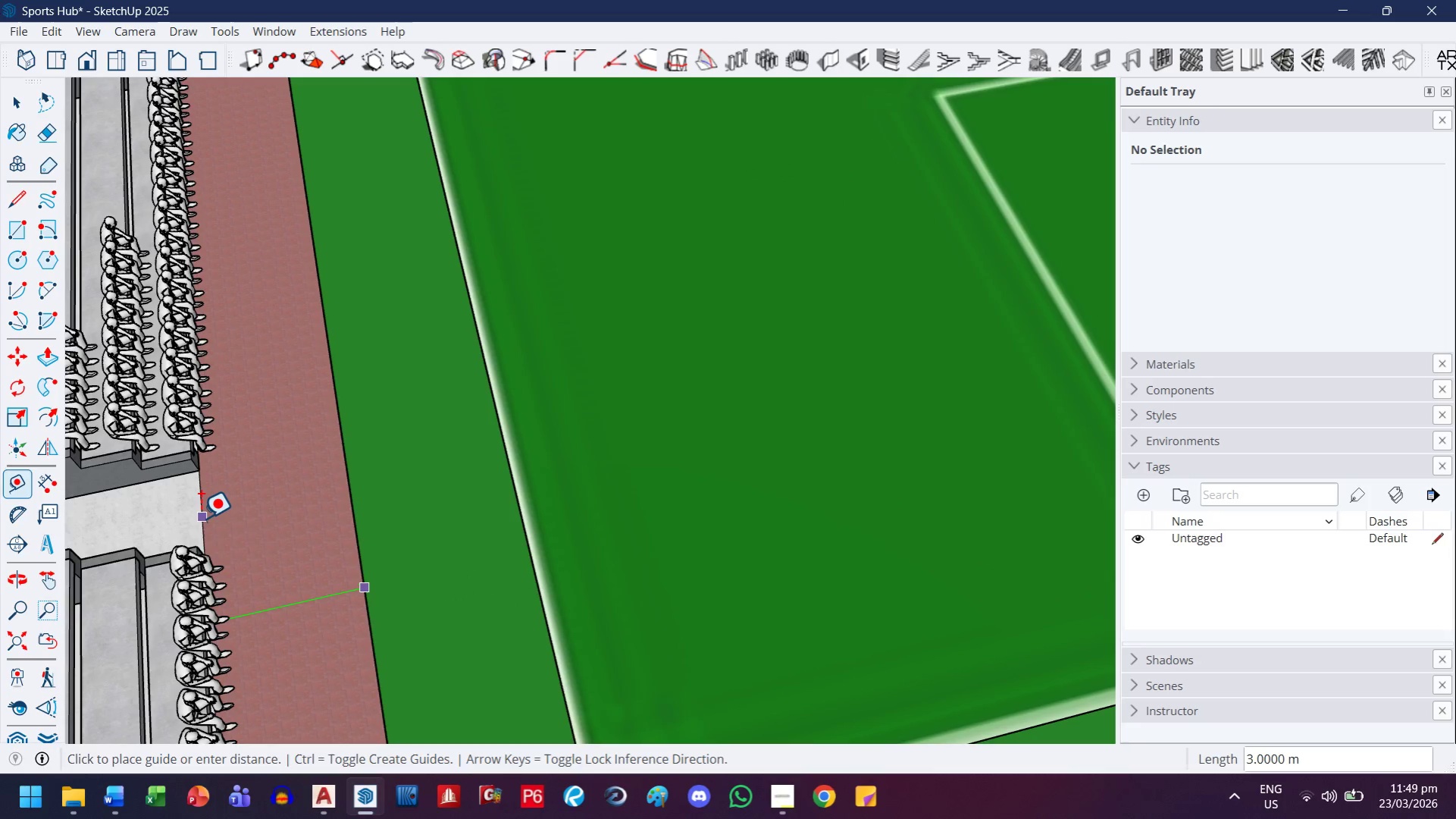 
key(Escape)
 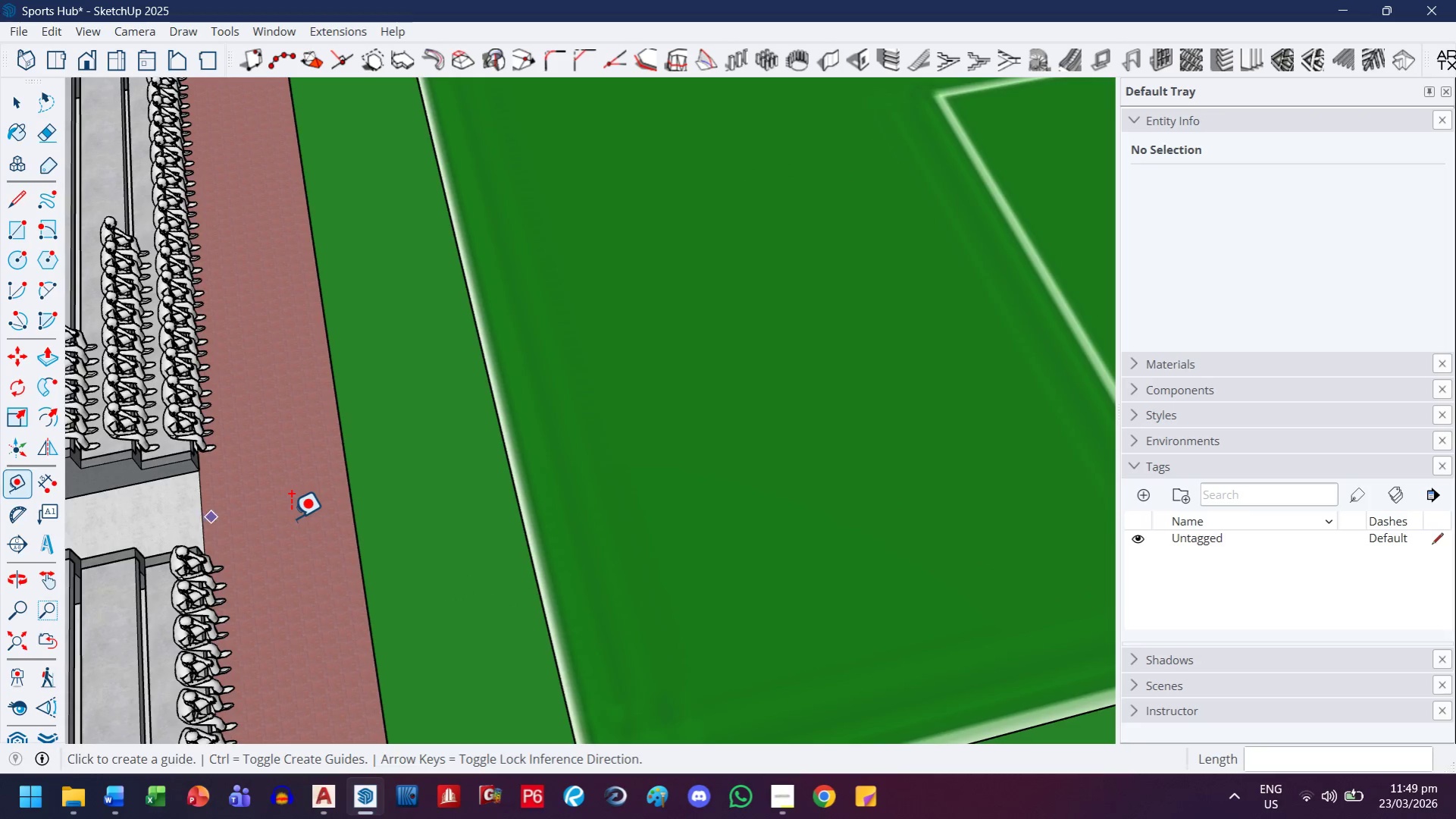 
key(Escape)
 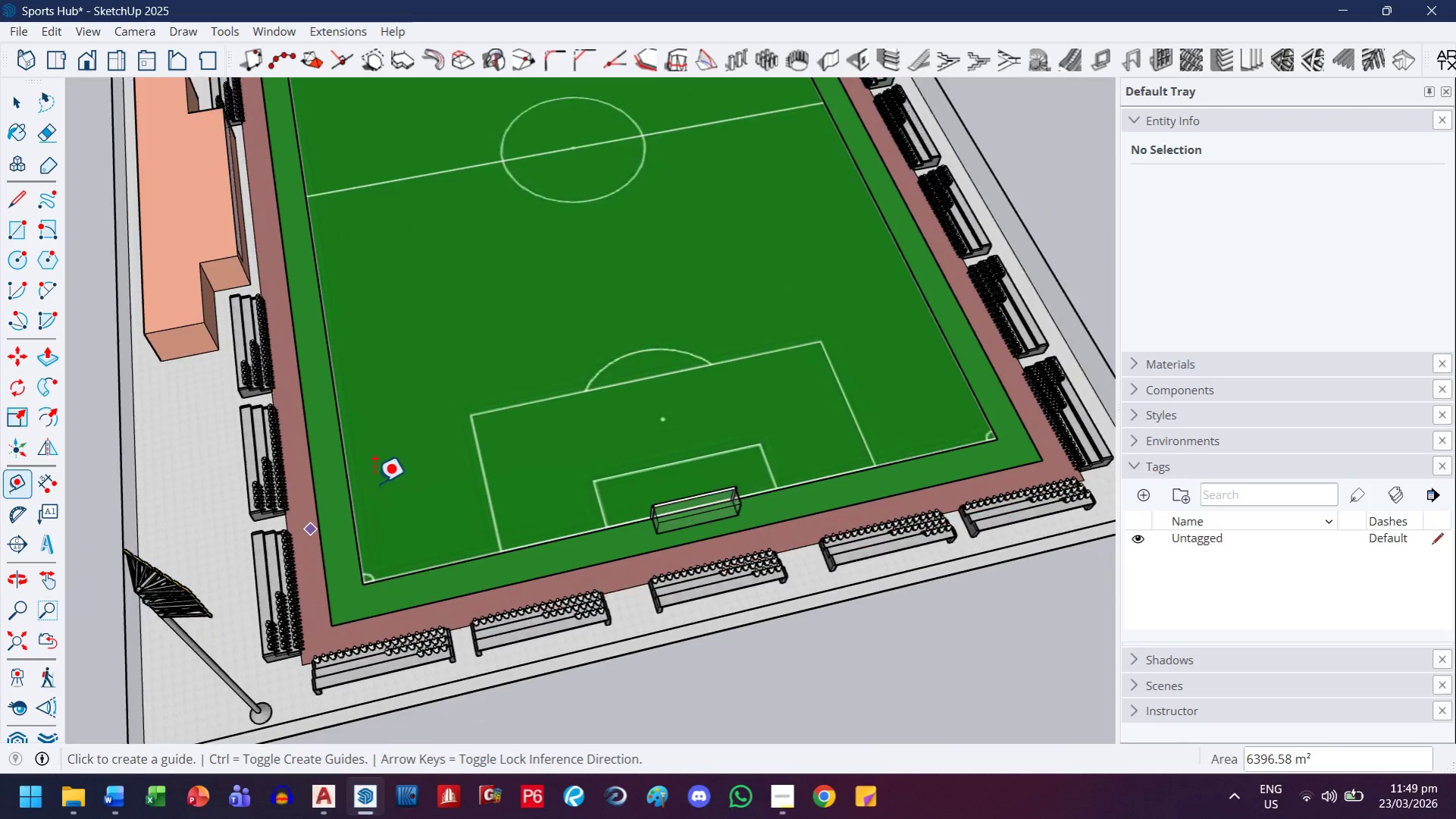 
key(H)
 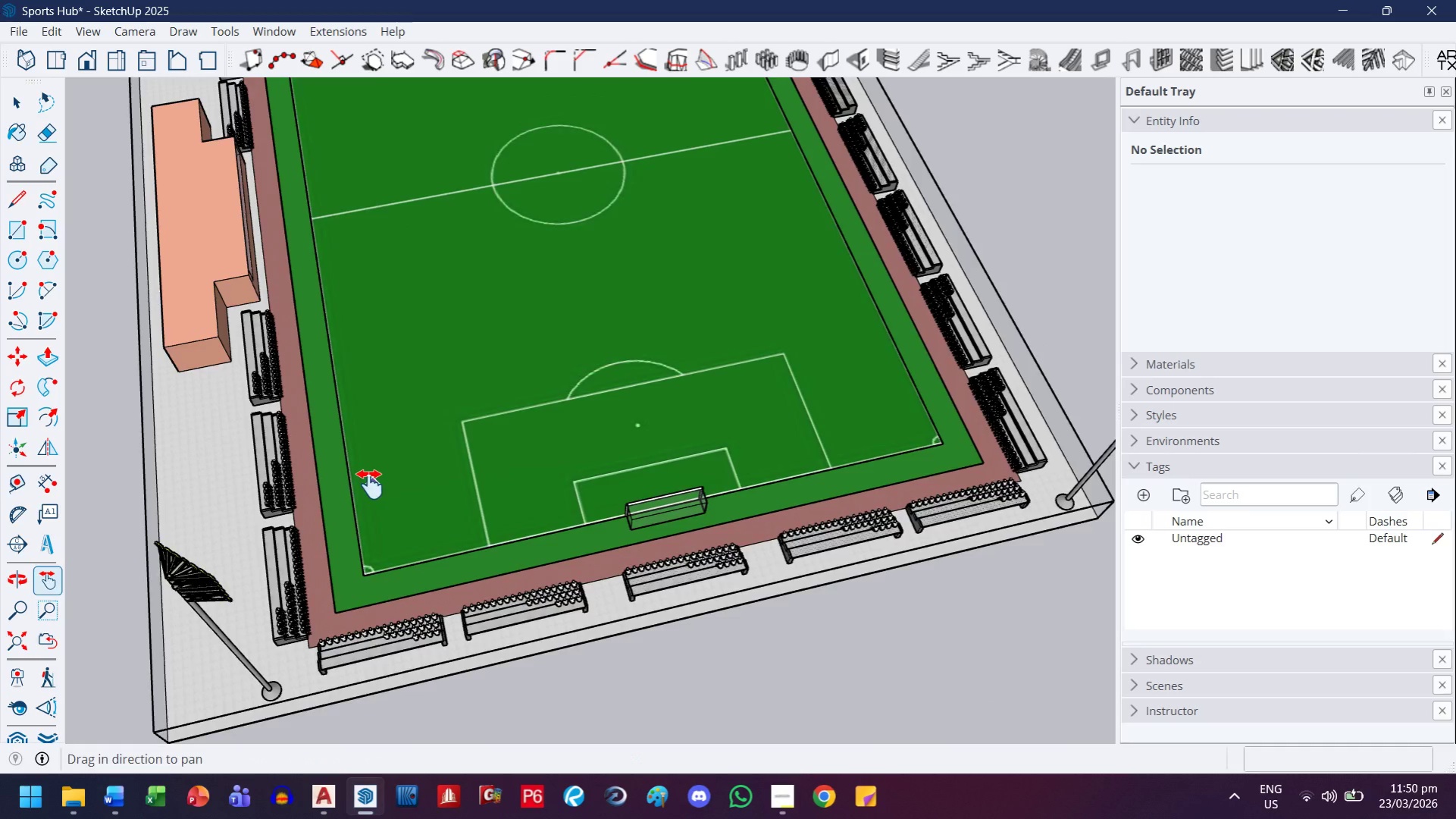 
left_click_drag(start_coordinate=[370, 484], to_coordinate=[693, 431])
 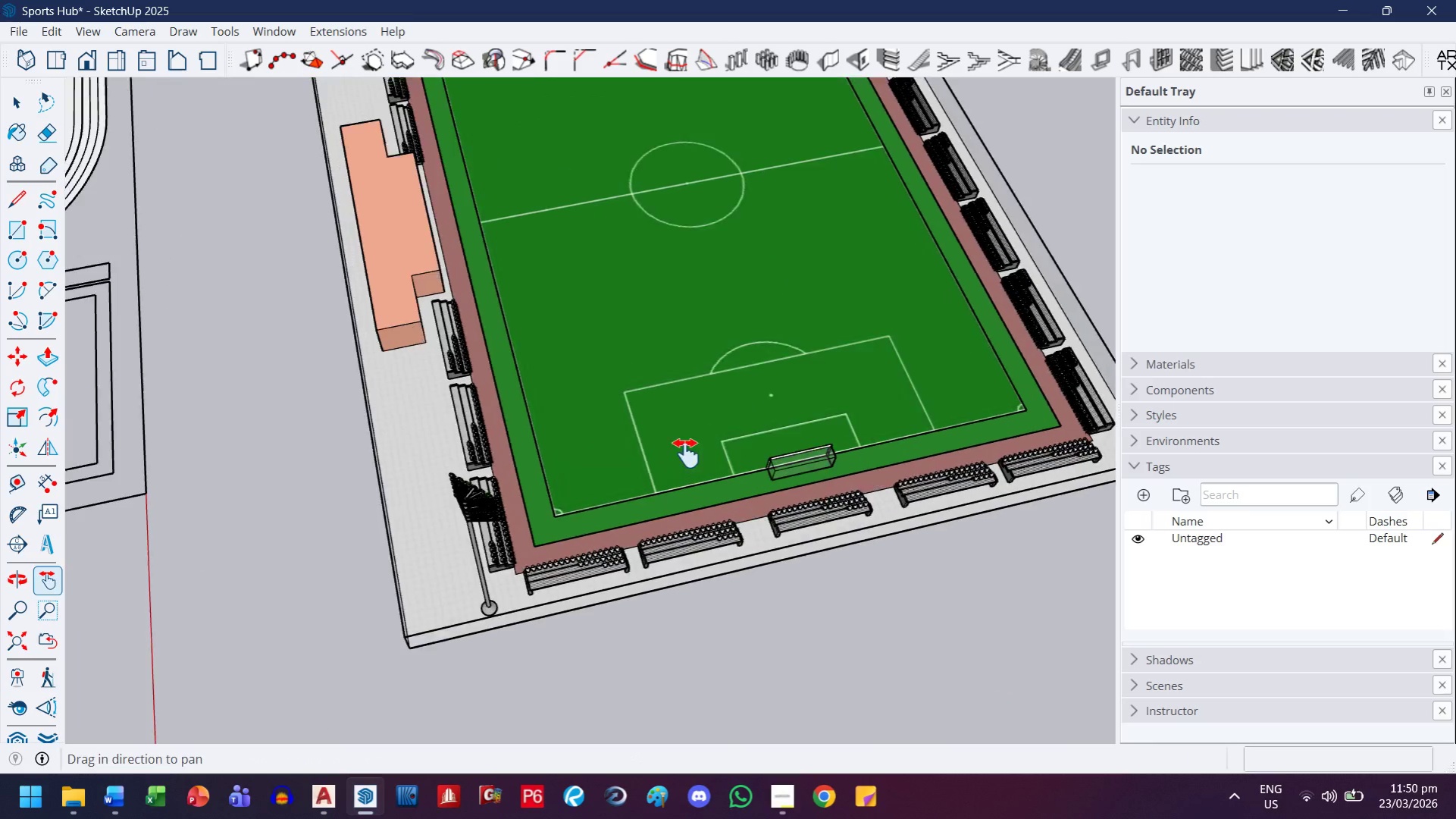 
scroll: coordinate [680, 464], scroll_direction: down, amount: 31.0
 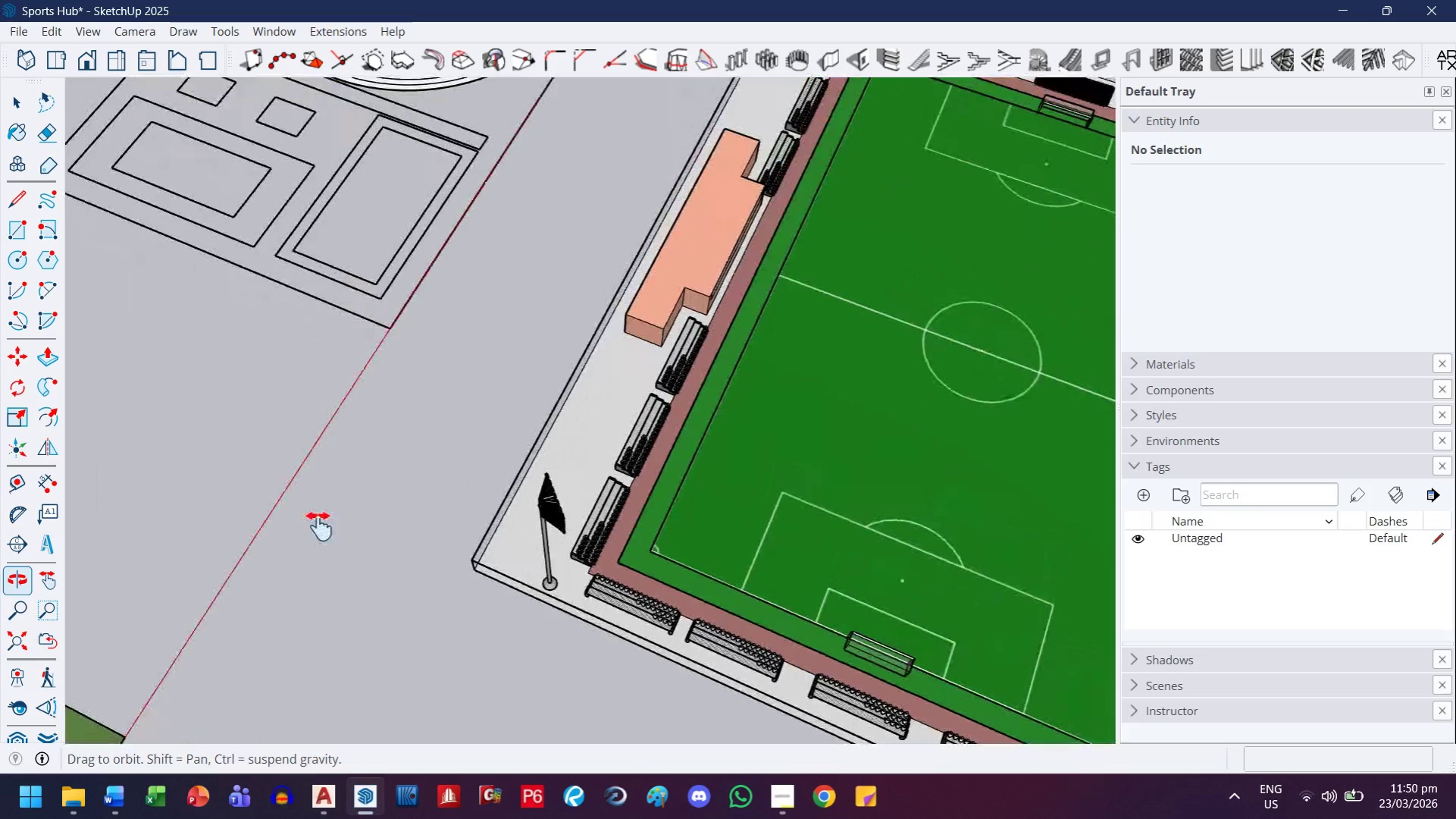 
left_click_drag(start_coordinate=[315, 507], to_coordinate=[791, 364])
 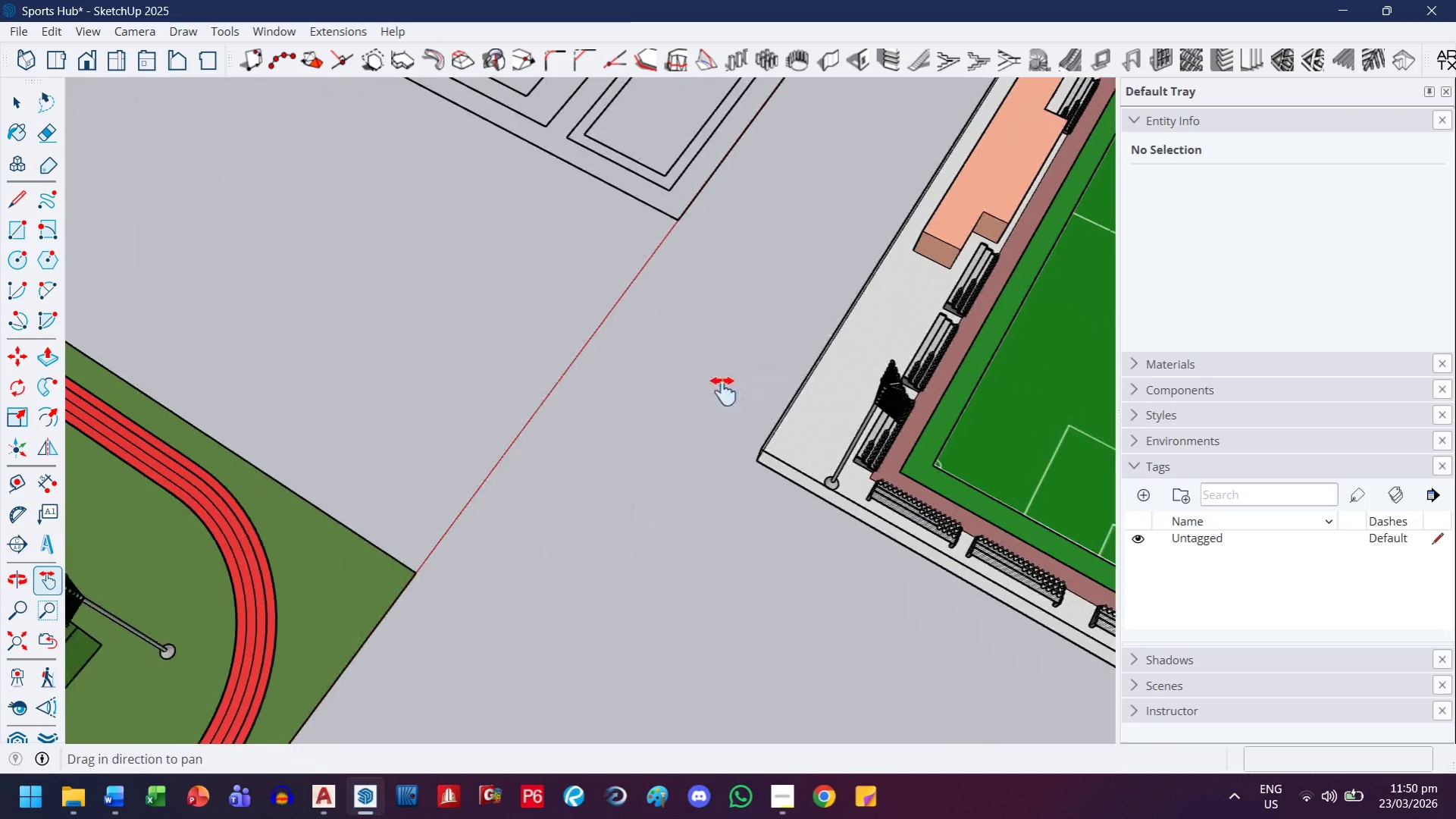 
left_click_drag(start_coordinate=[302, 542], to_coordinate=[591, 462])
 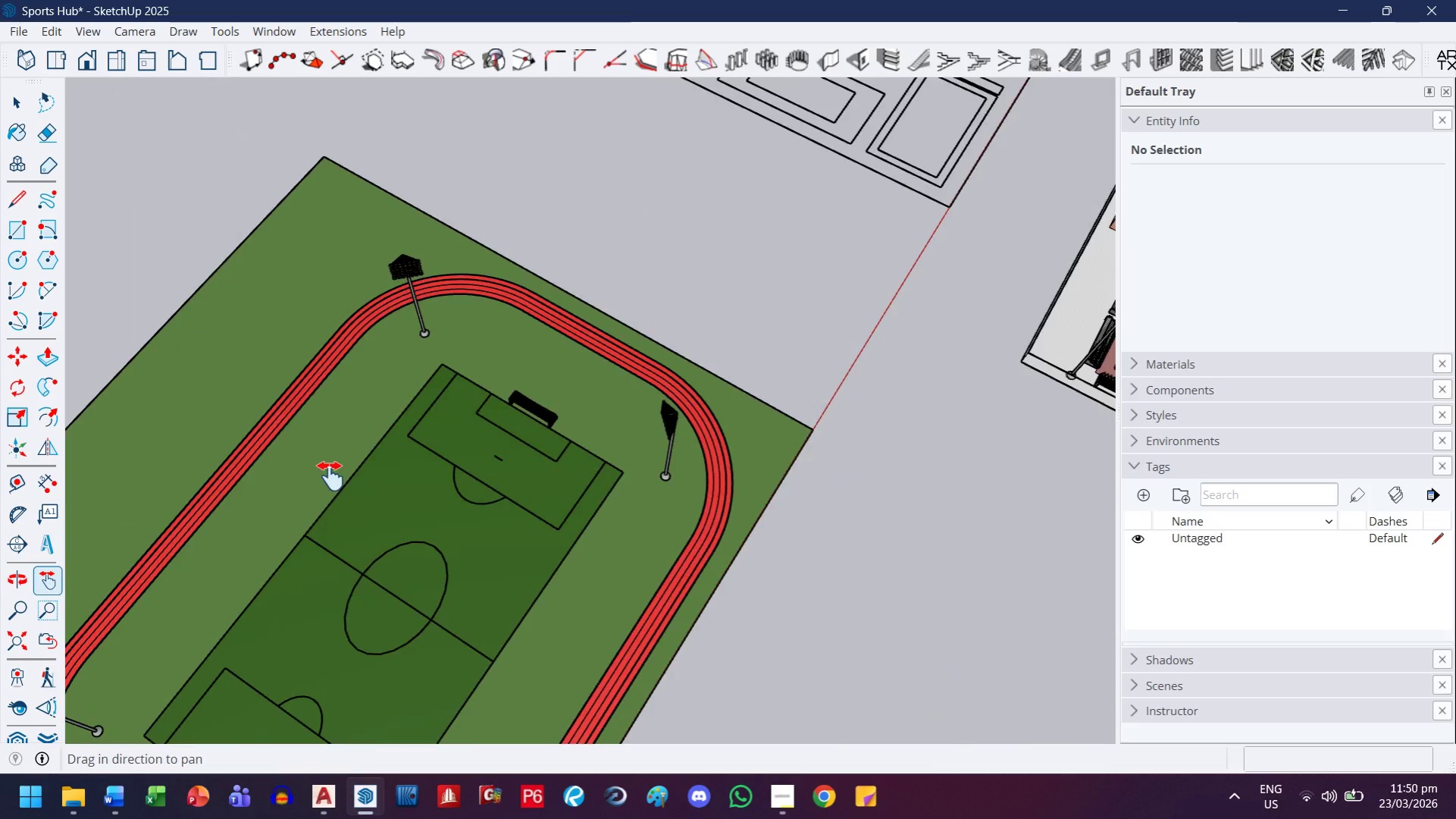 
scroll: coordinate [664, 413], scroll_direction: down, amount: 5.0
 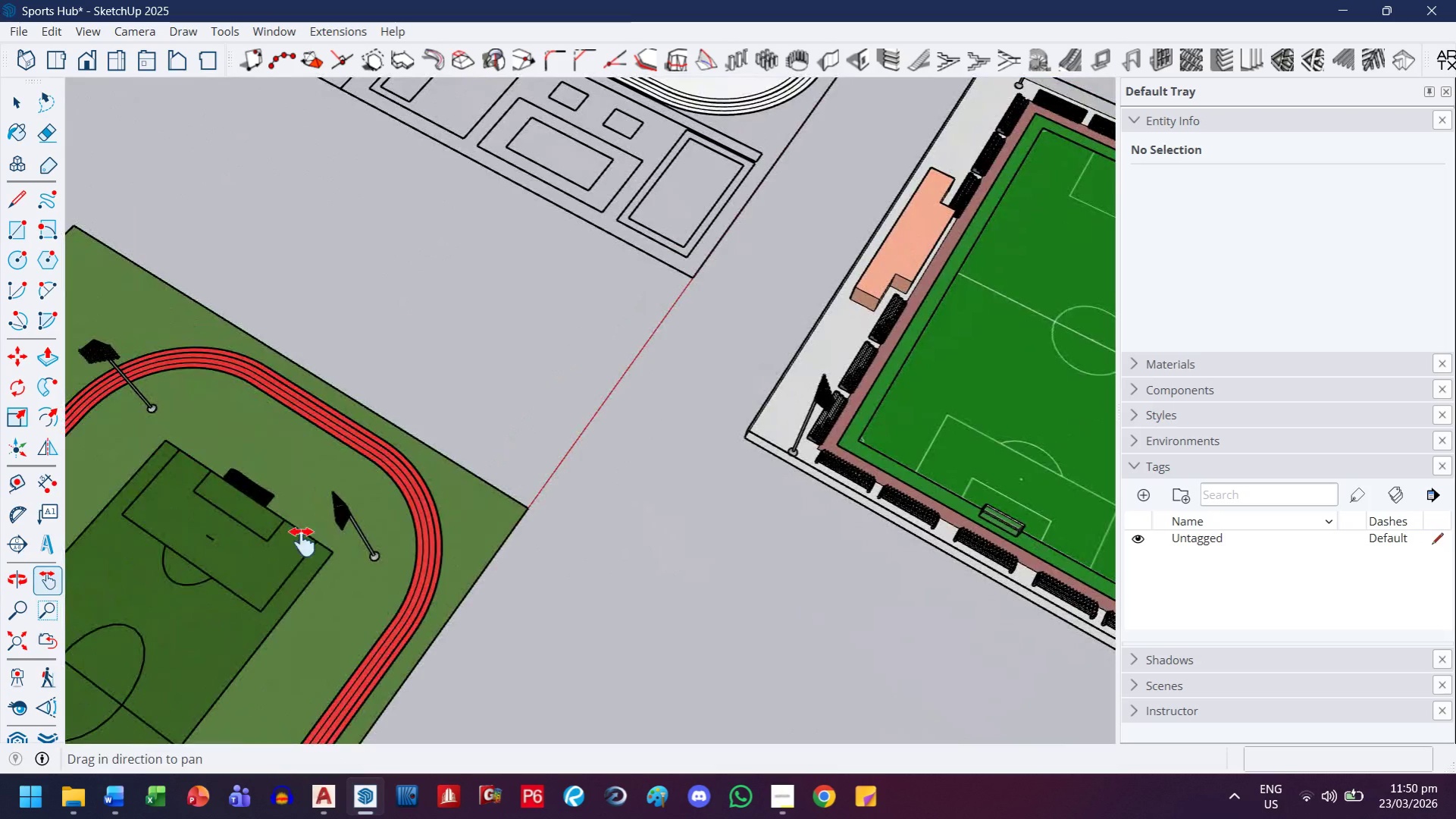 
scroll: coordinate [318, 497], scroll_direction: up, amount: 6.0
 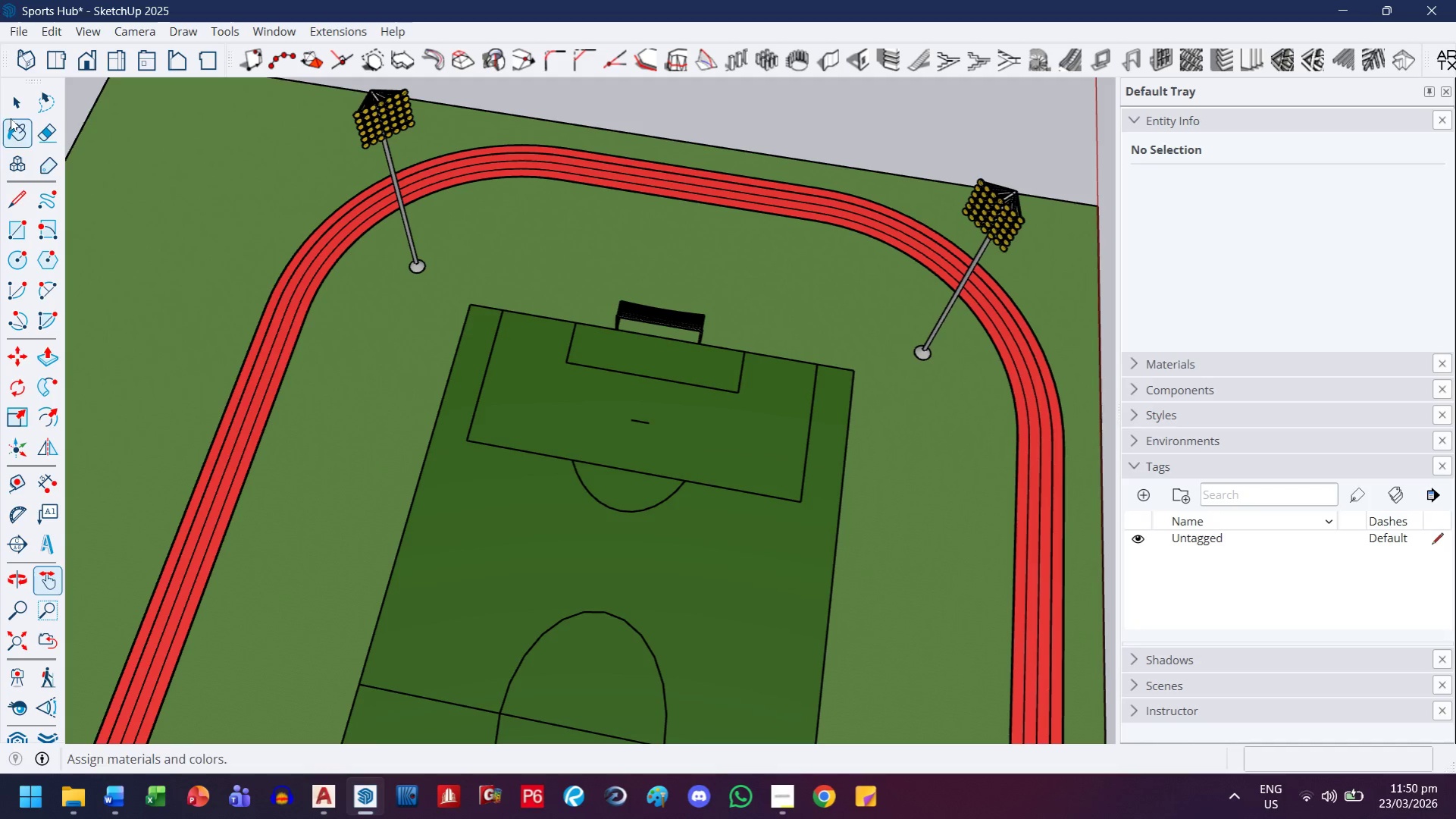 
left_click_drag(start_coordinate=[8, 108], to_coordinate=[12, 108])
 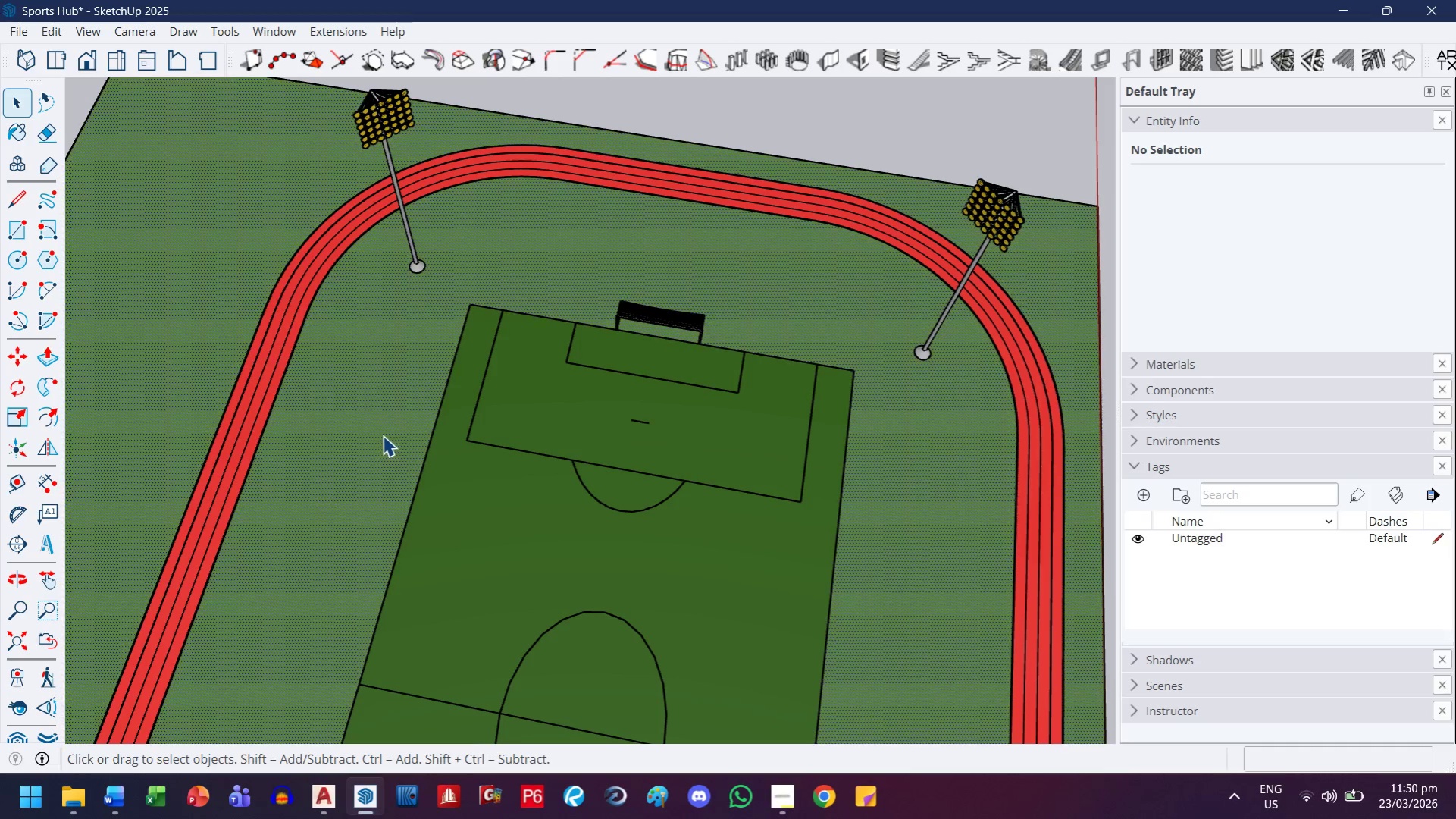 
double_click([320, 494])
 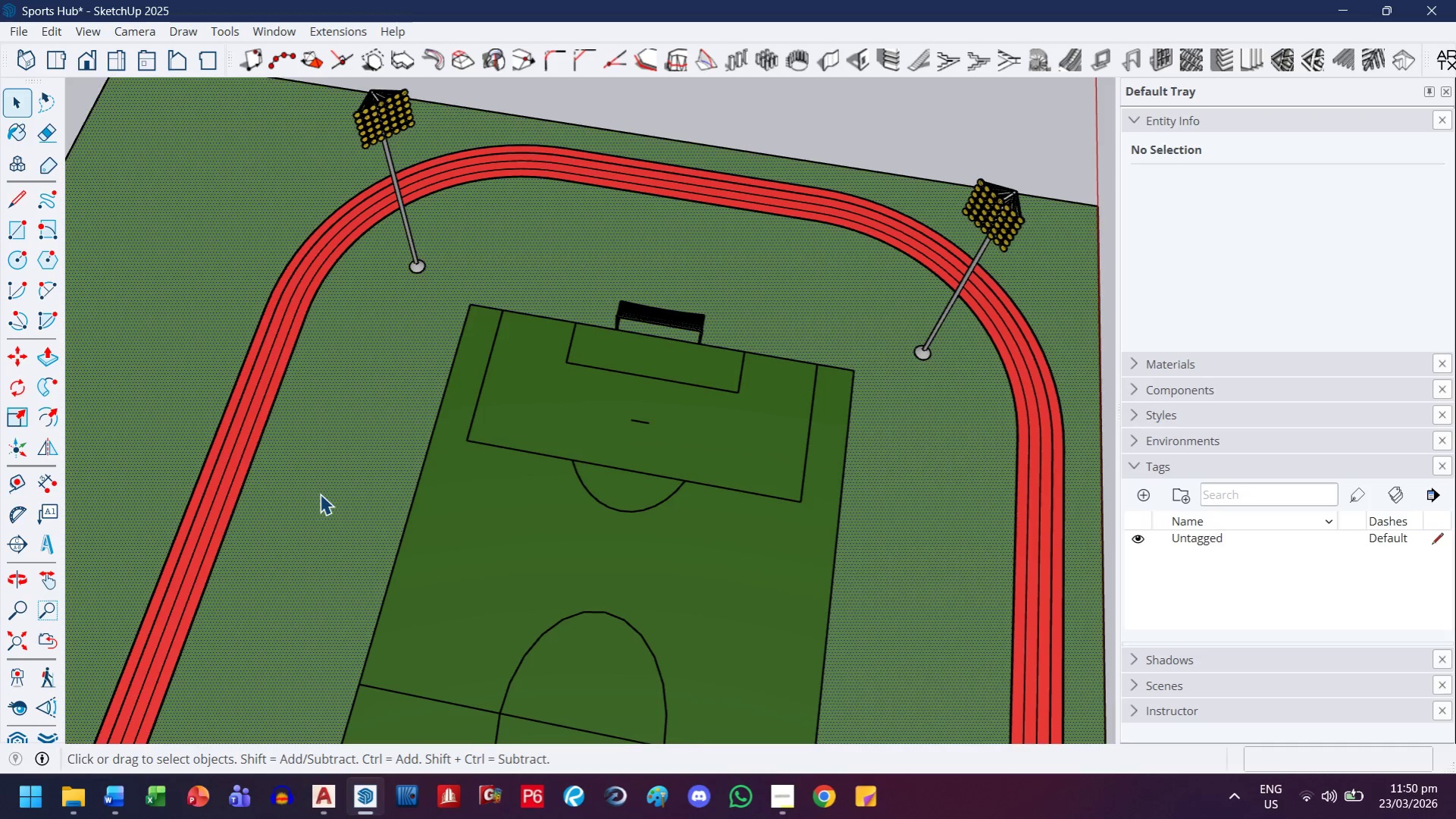 
triple_click([320, 494])
 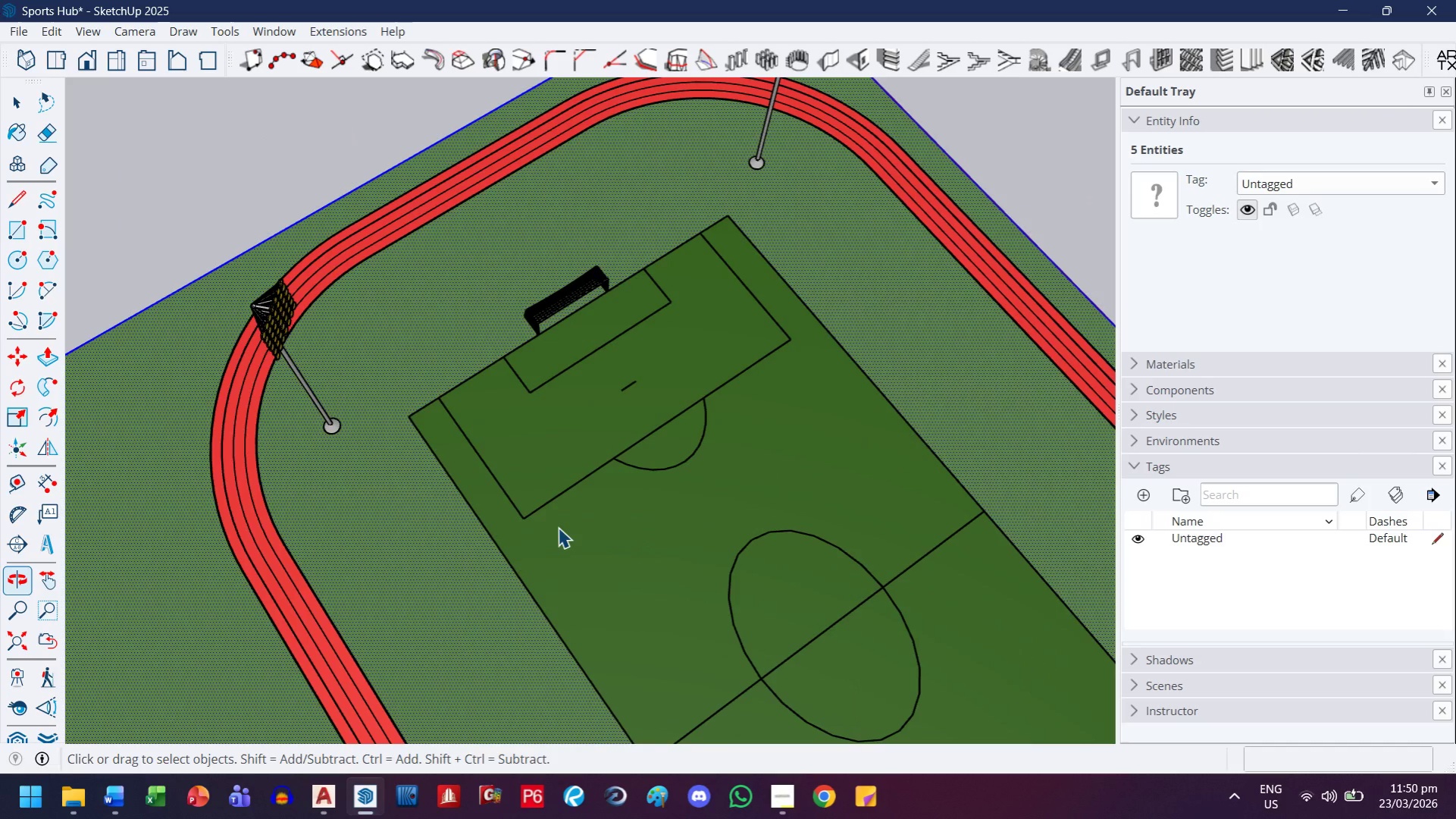 
scroll: coordinate [240, 190], scroll_direction: up, amount: 50.0
 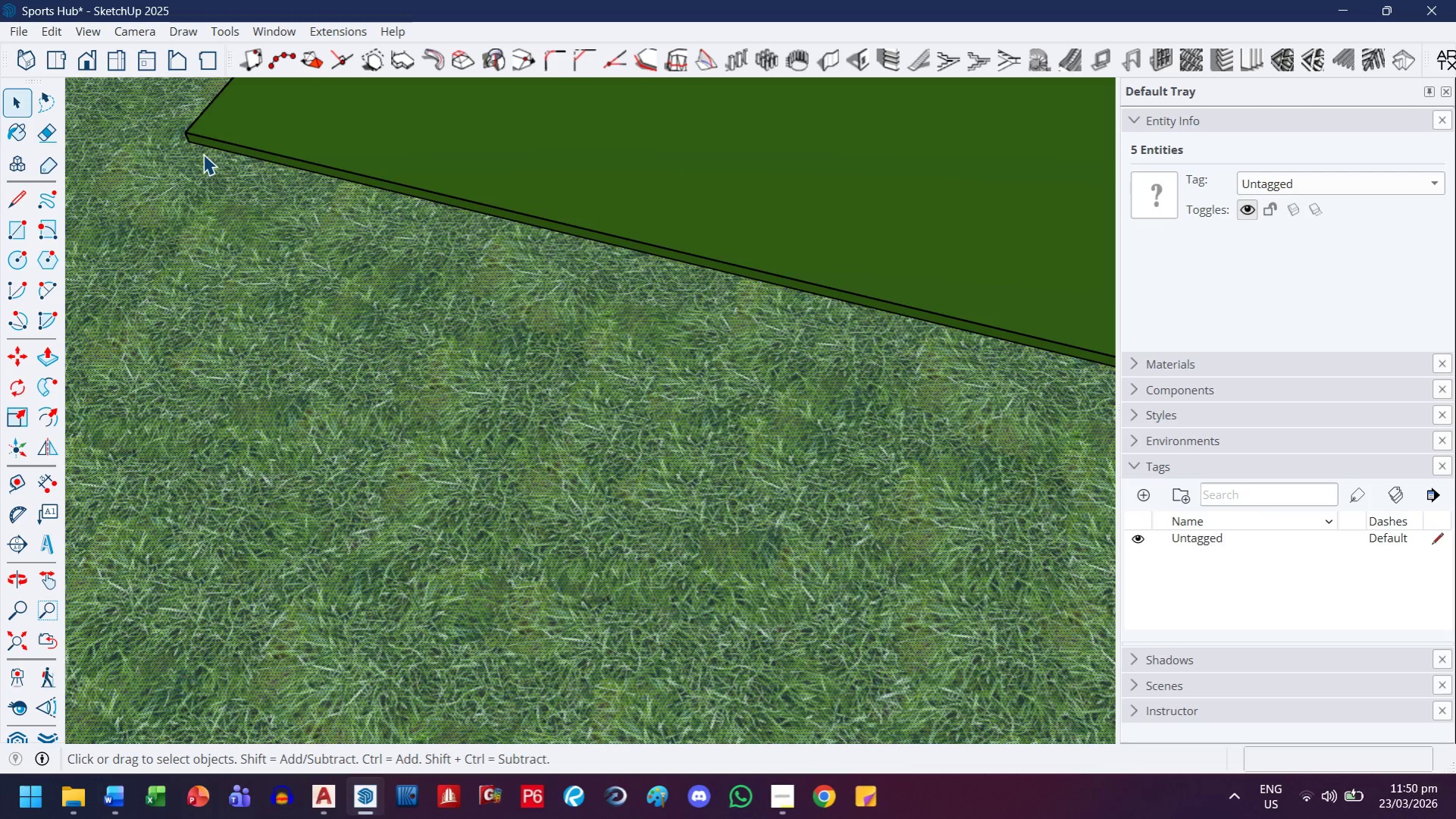 
wait(6.82)
 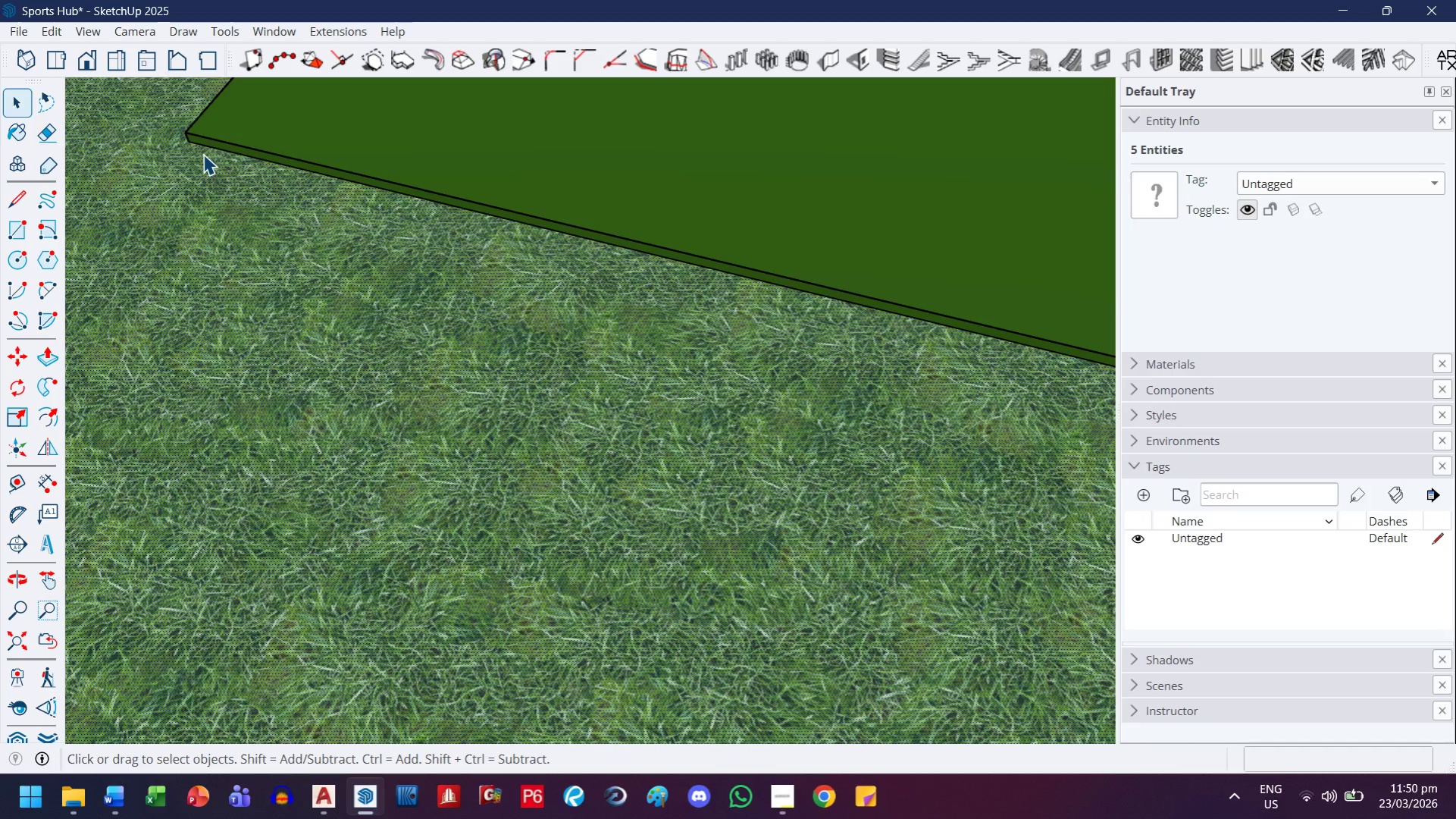 
key(R)
 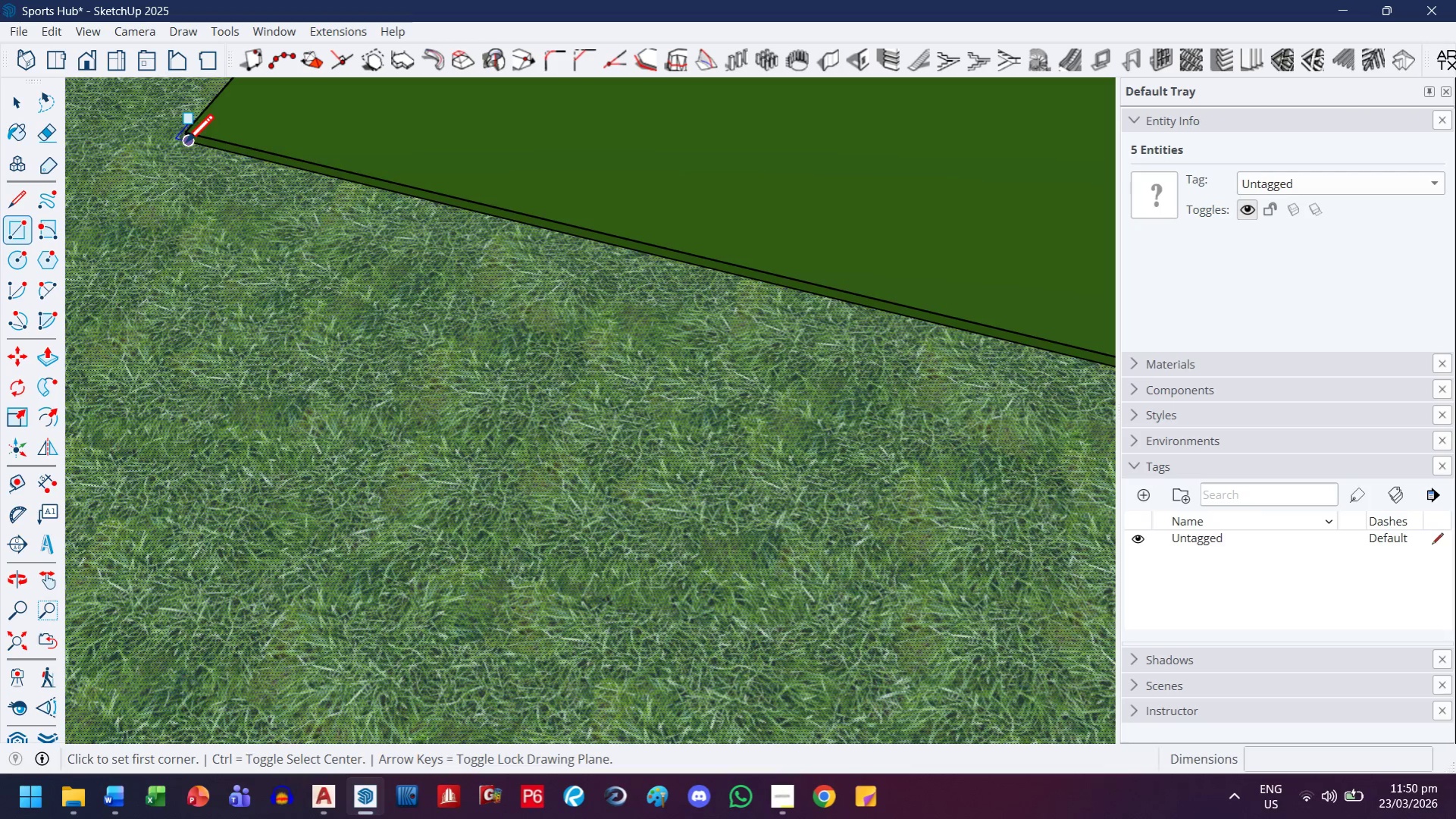 
left_click([187, 141])
 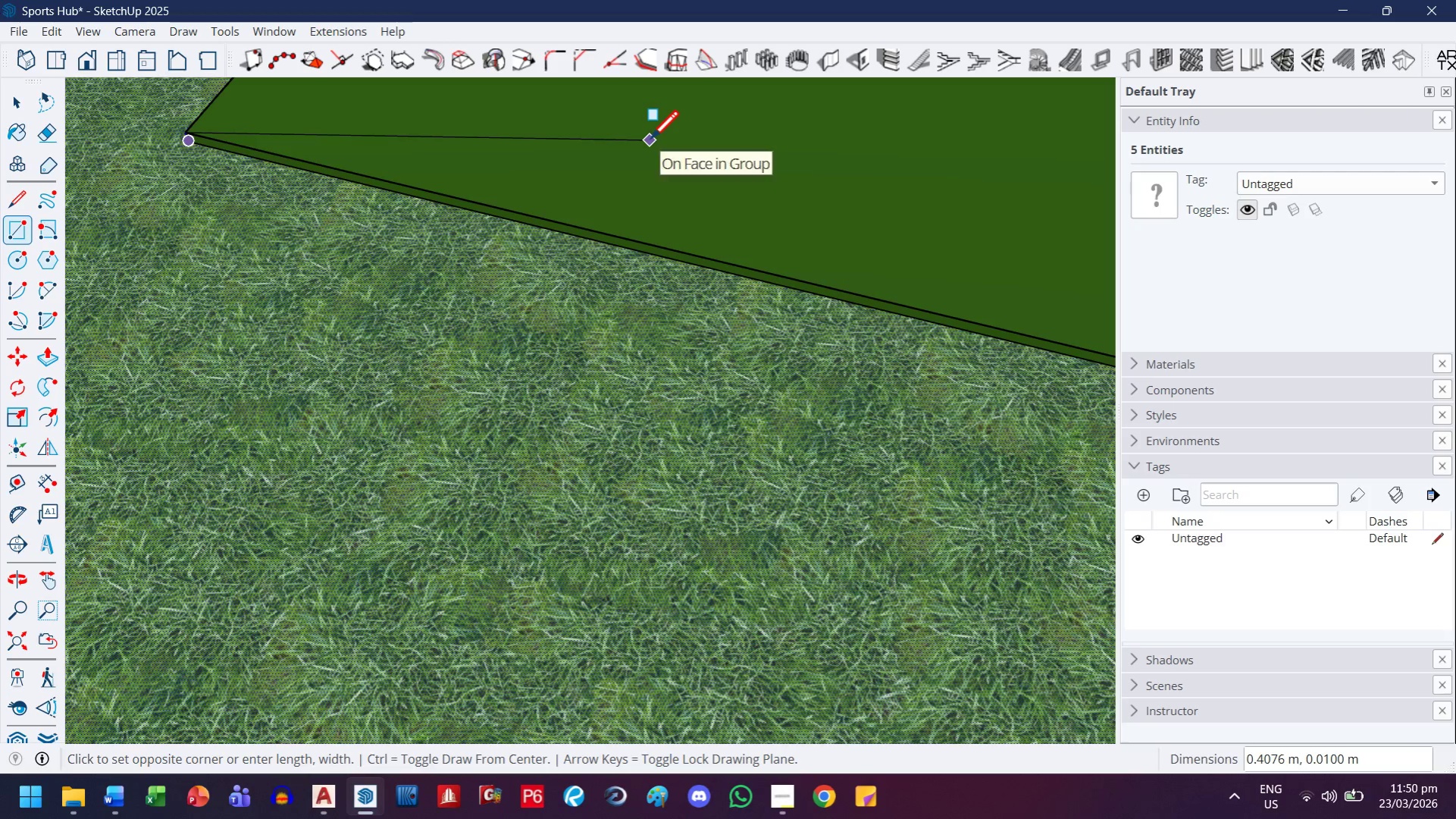 
key(H)
 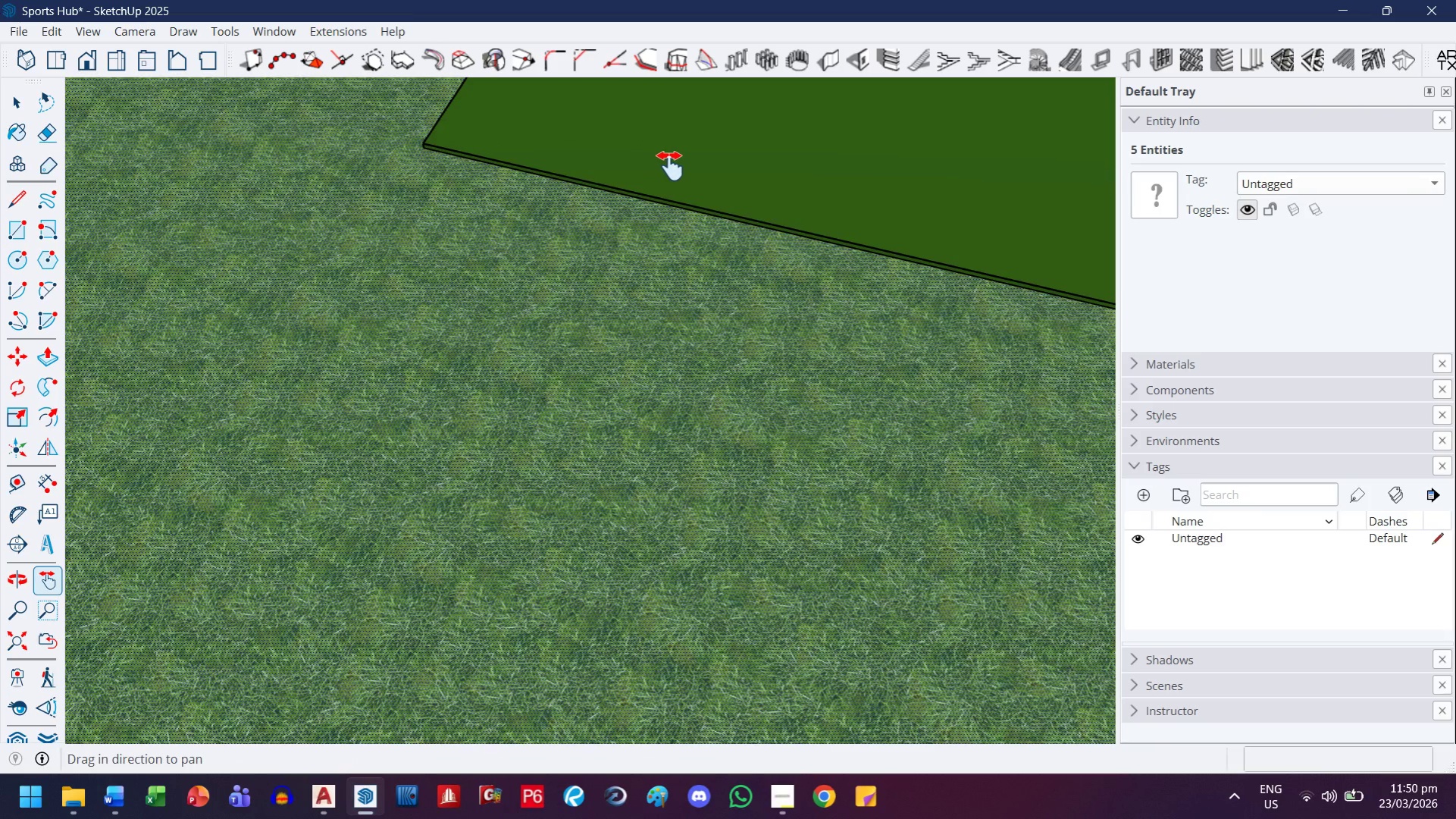 
scroll: coordinate [640, 158], scroll_direction: down, amount: 8.0
 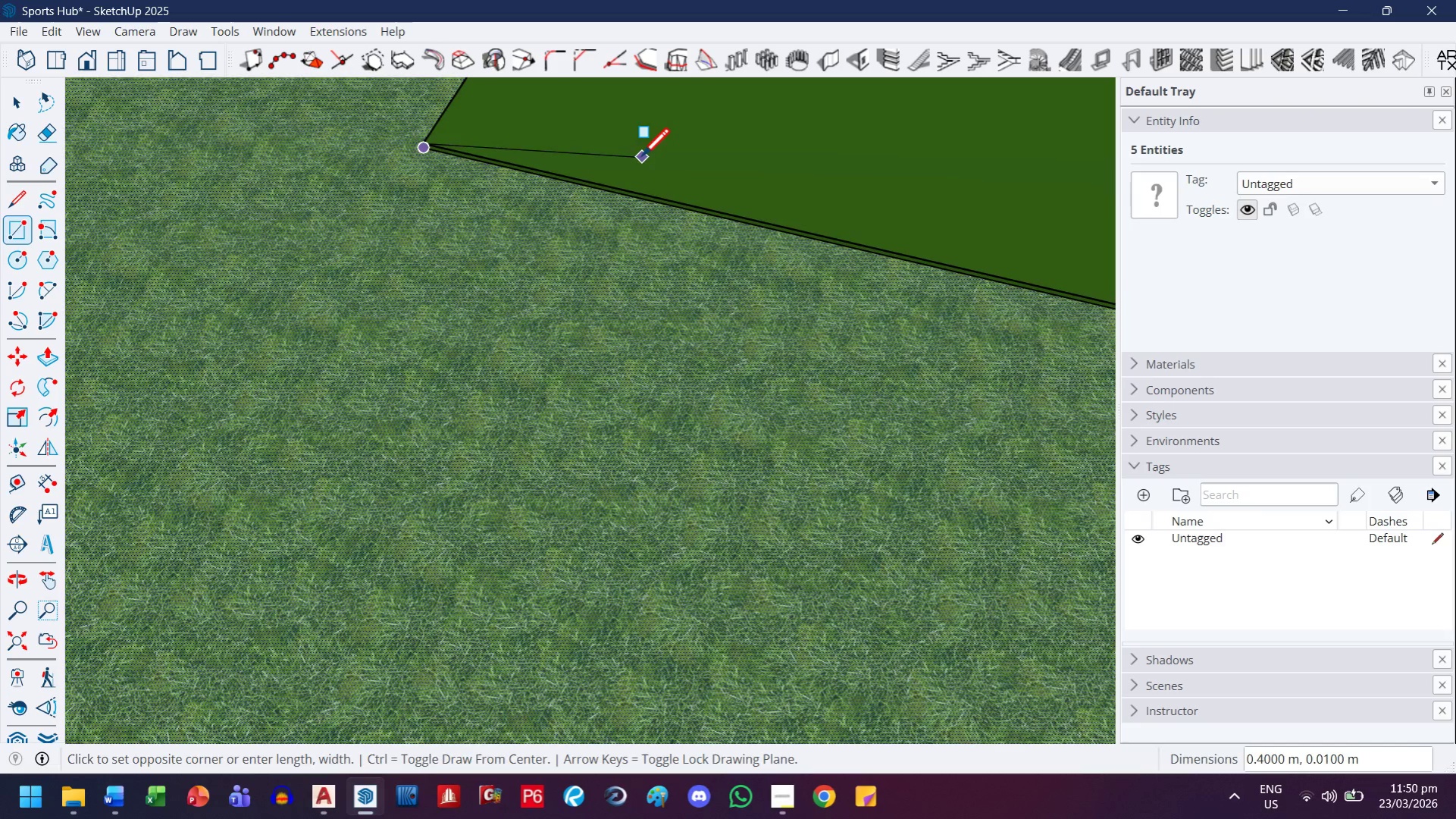 
key(Escape)
 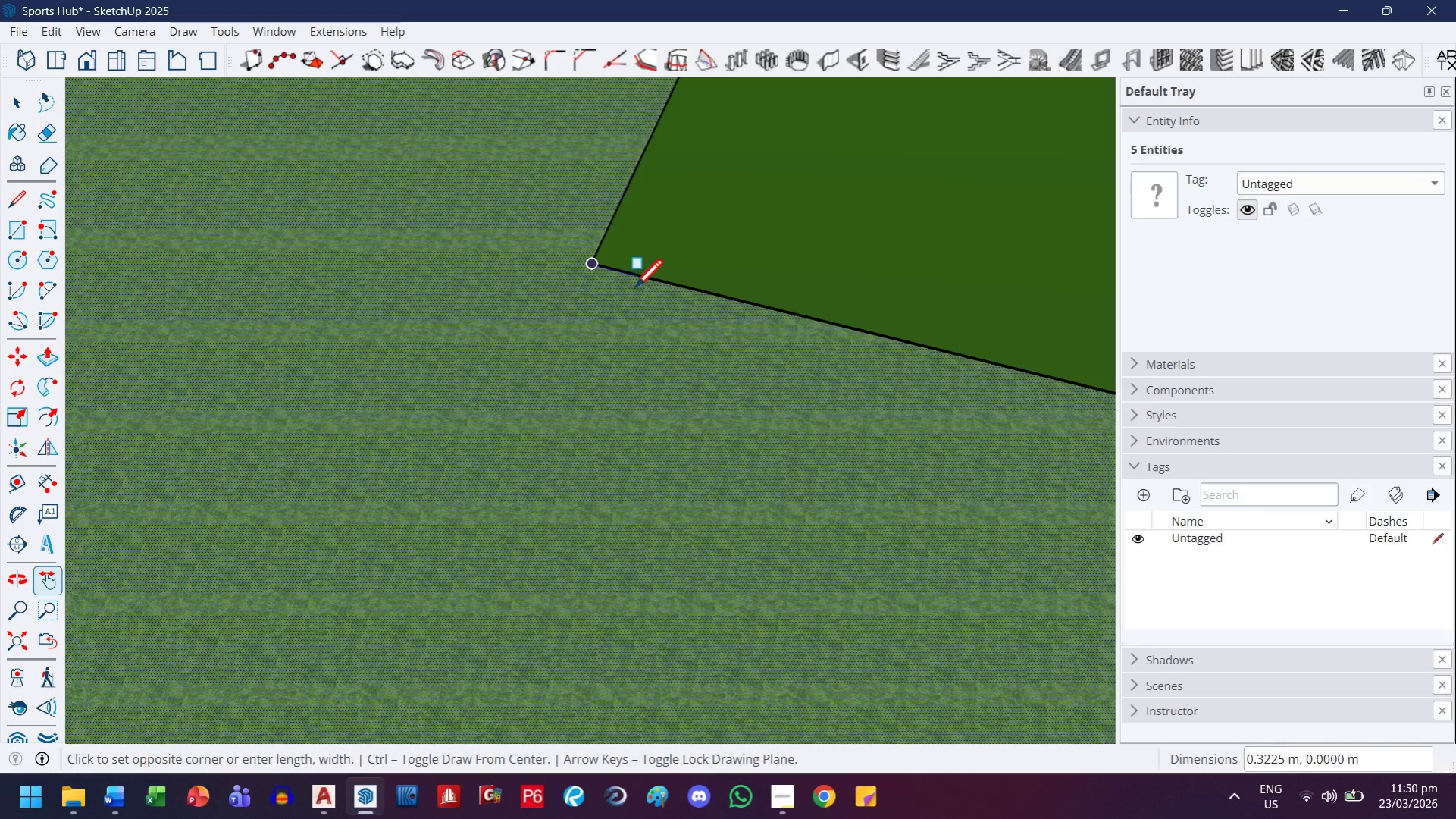 
key(Escape)
 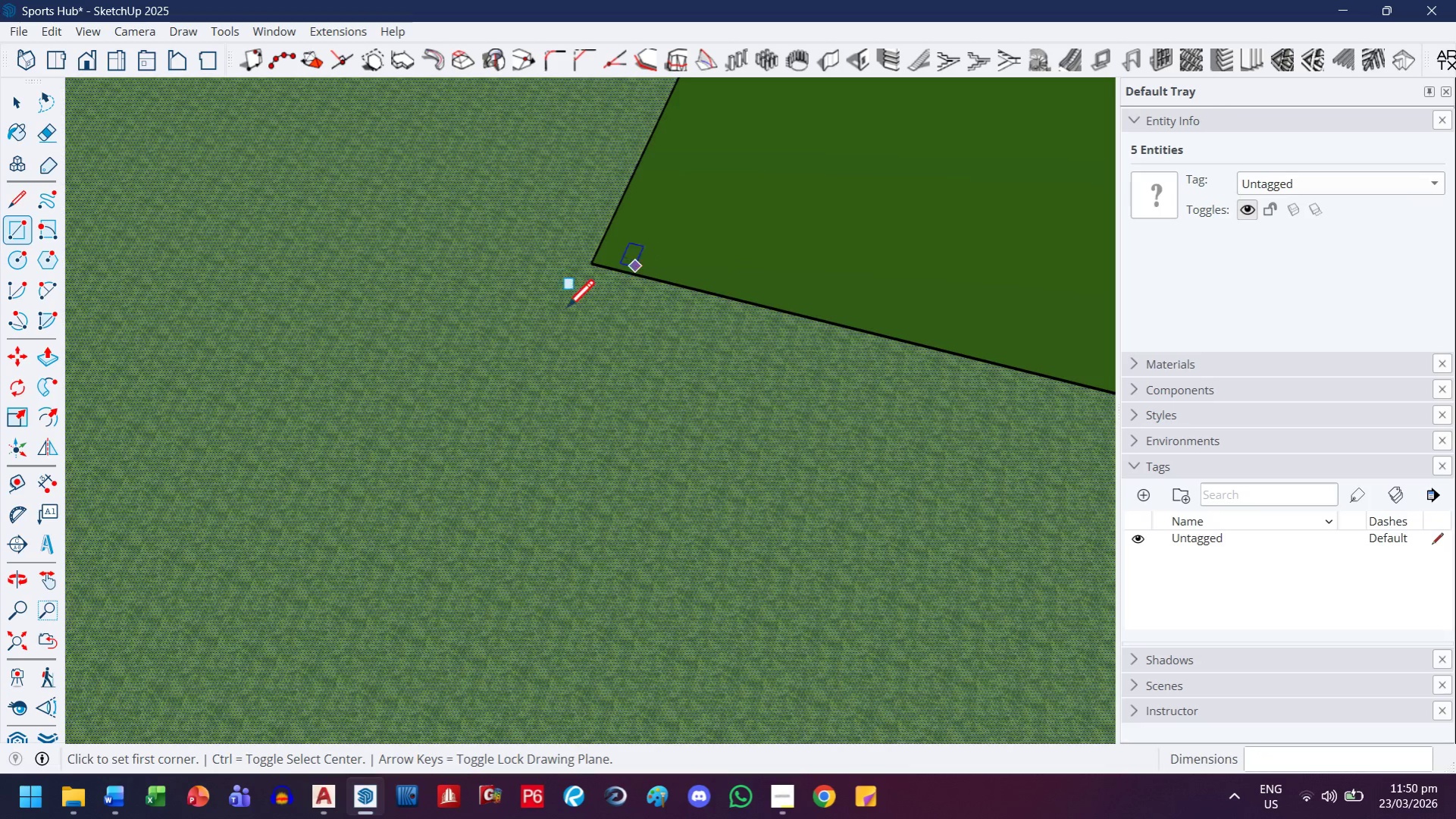 
scroll: coordinate [649, 338], scroll_direction: down, amount: 15.0
 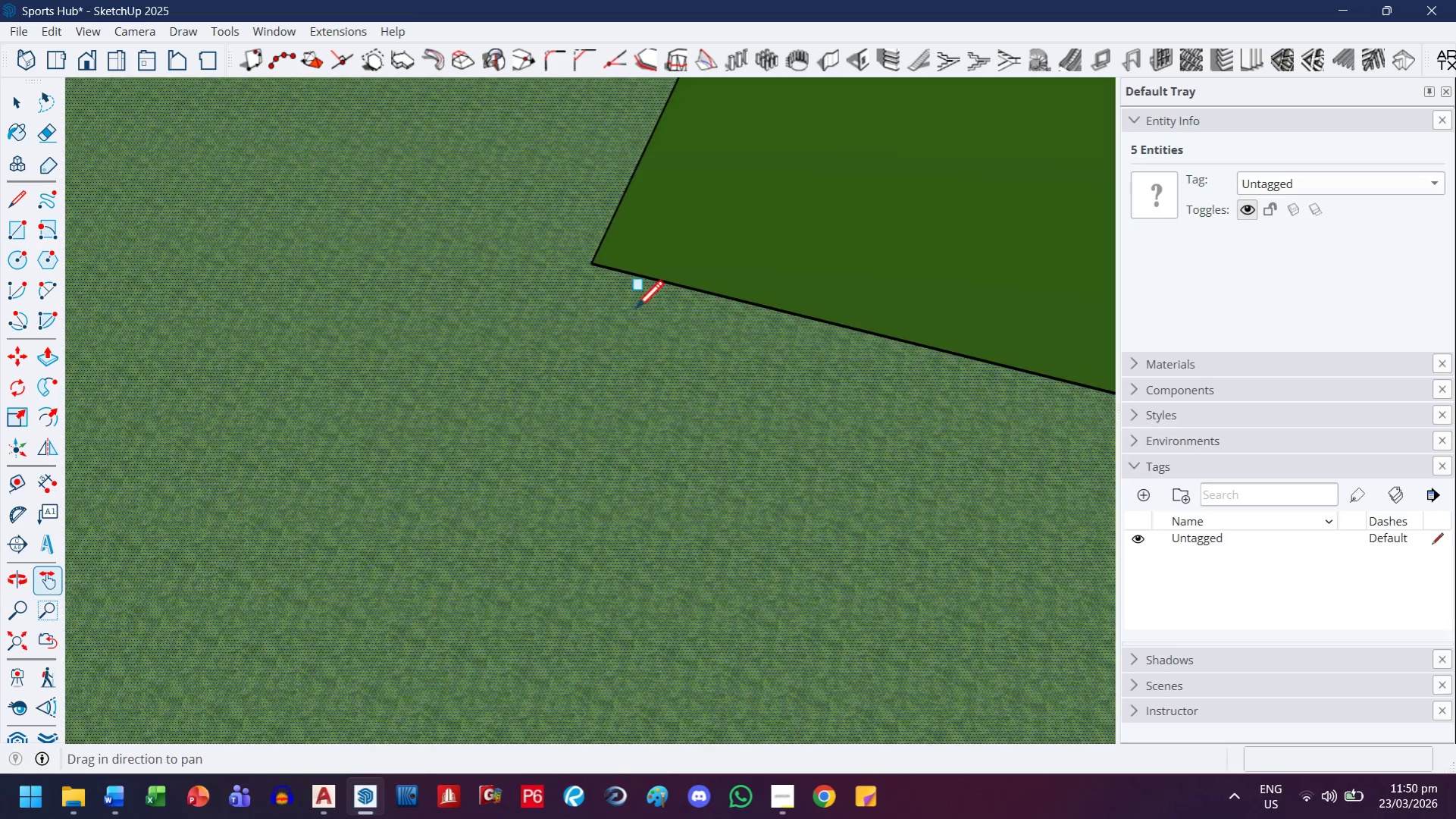 
scroll: coordinate [569, 234], scroll_direction: up, amount: 30.0
 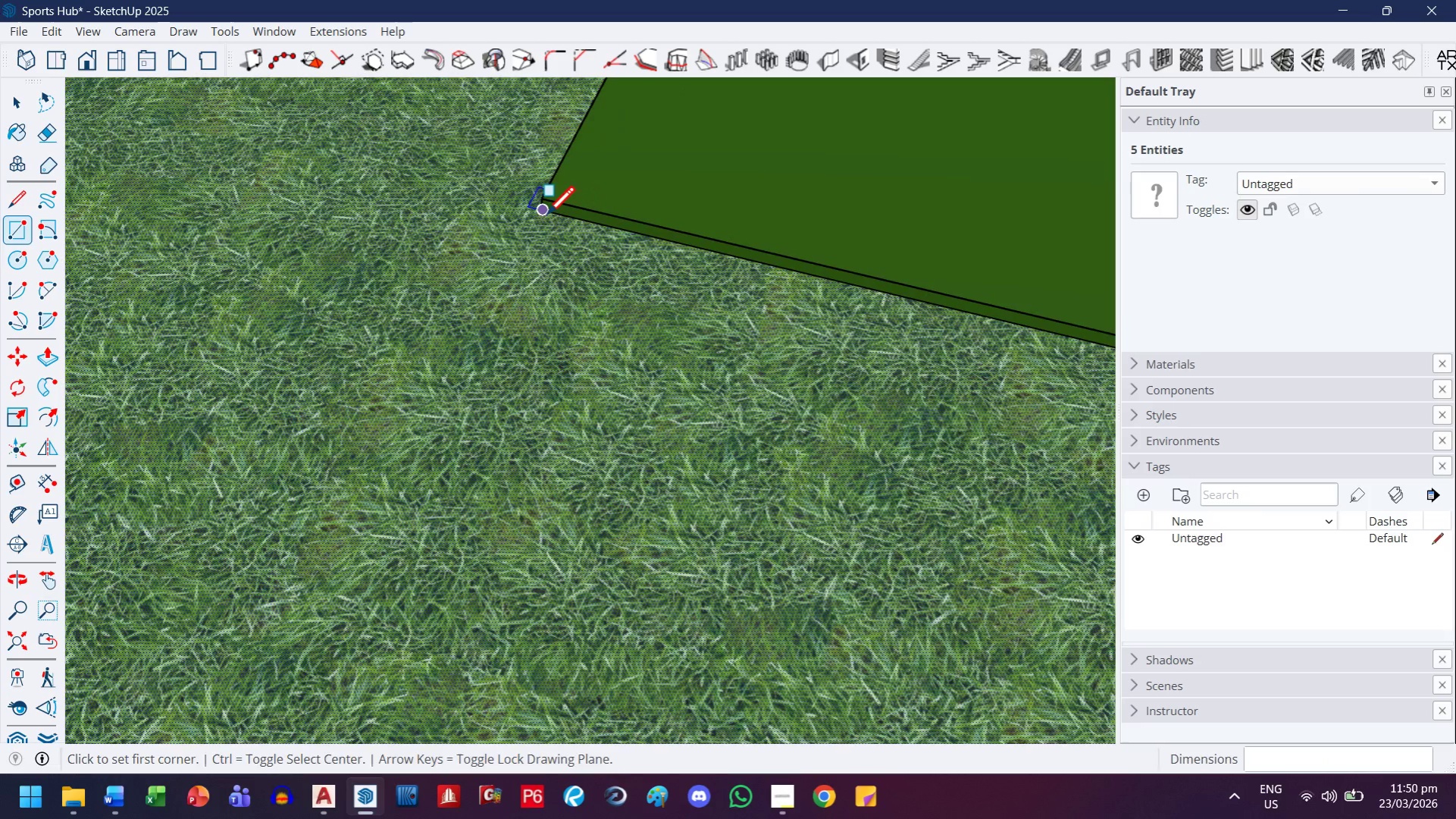 
key(H)
 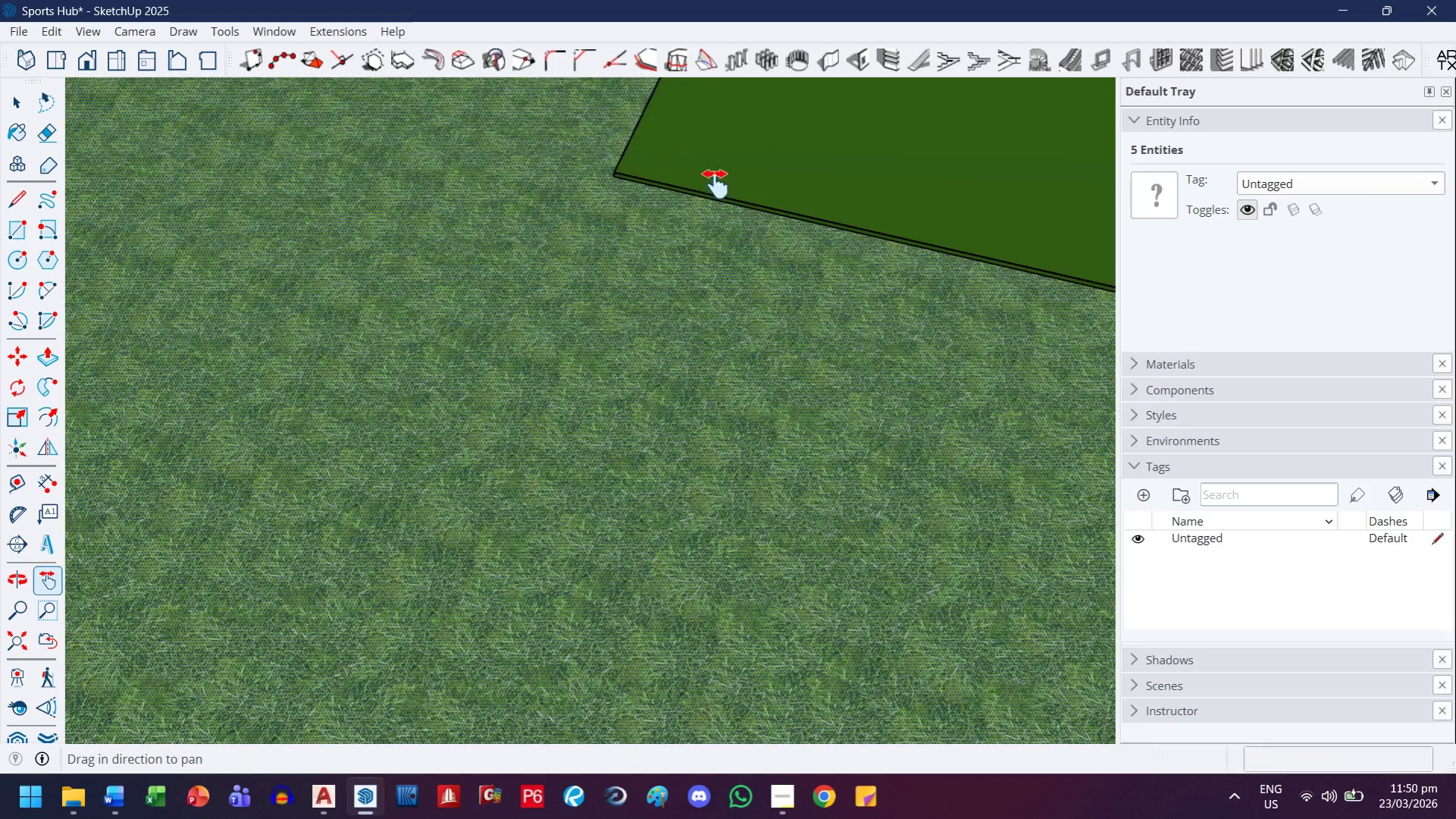 
left_click_drag(start_coordinate=[743, 158], to_coordinate=[371, 435])
 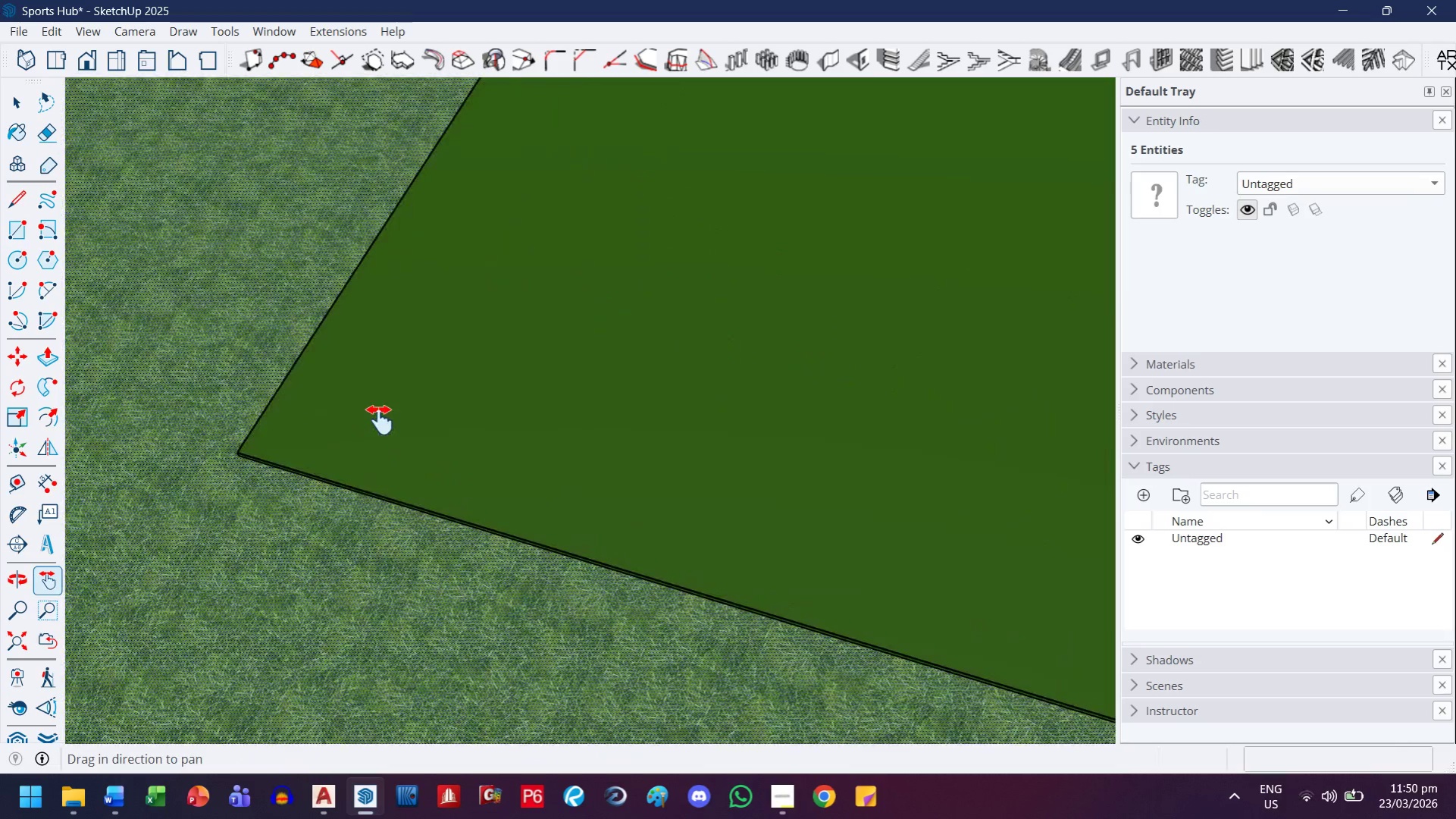 
scroll: coordinate [652, 165], scroll_direction: down, amount: 14.0
 